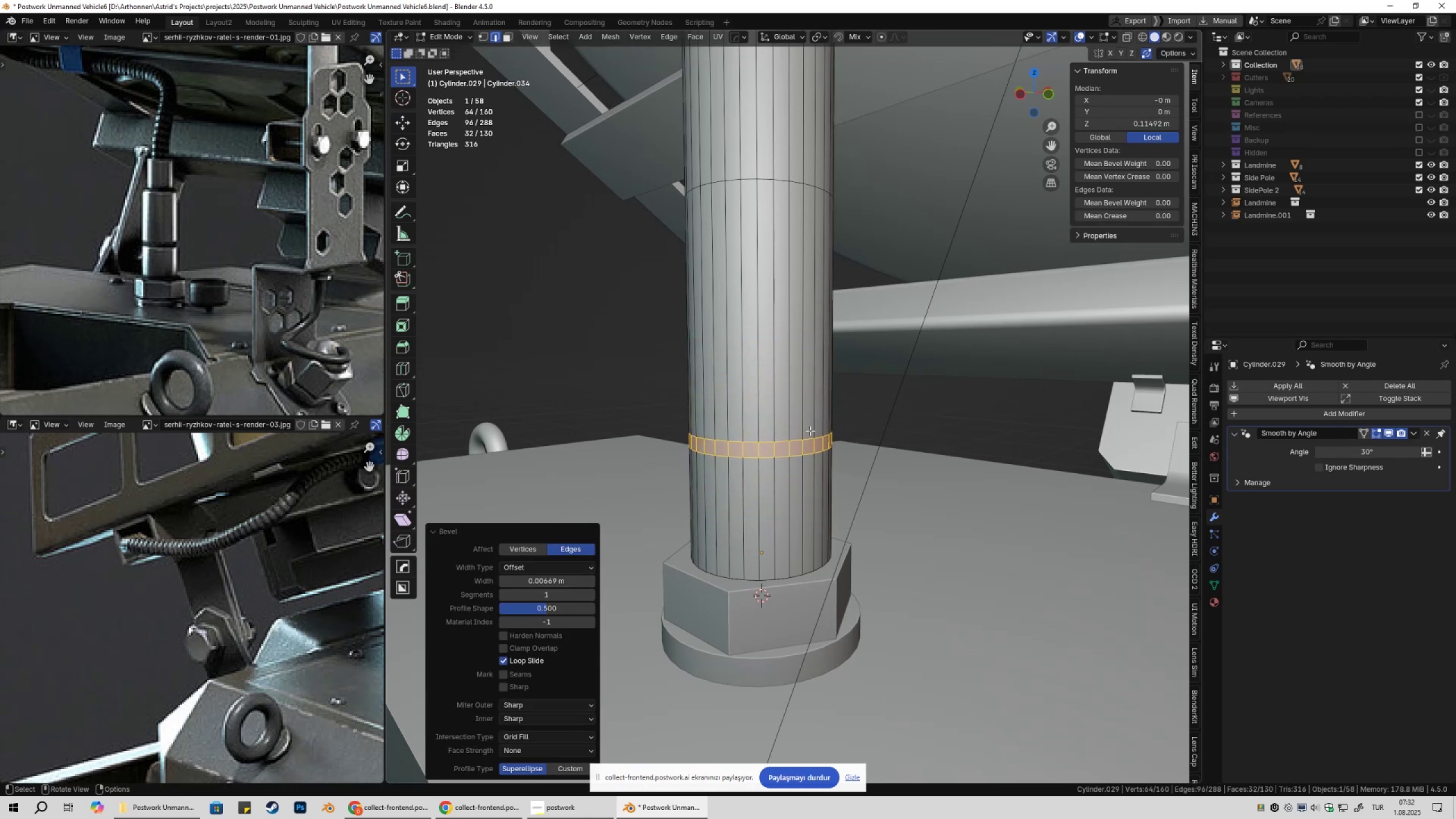 
key(Alt+E)
 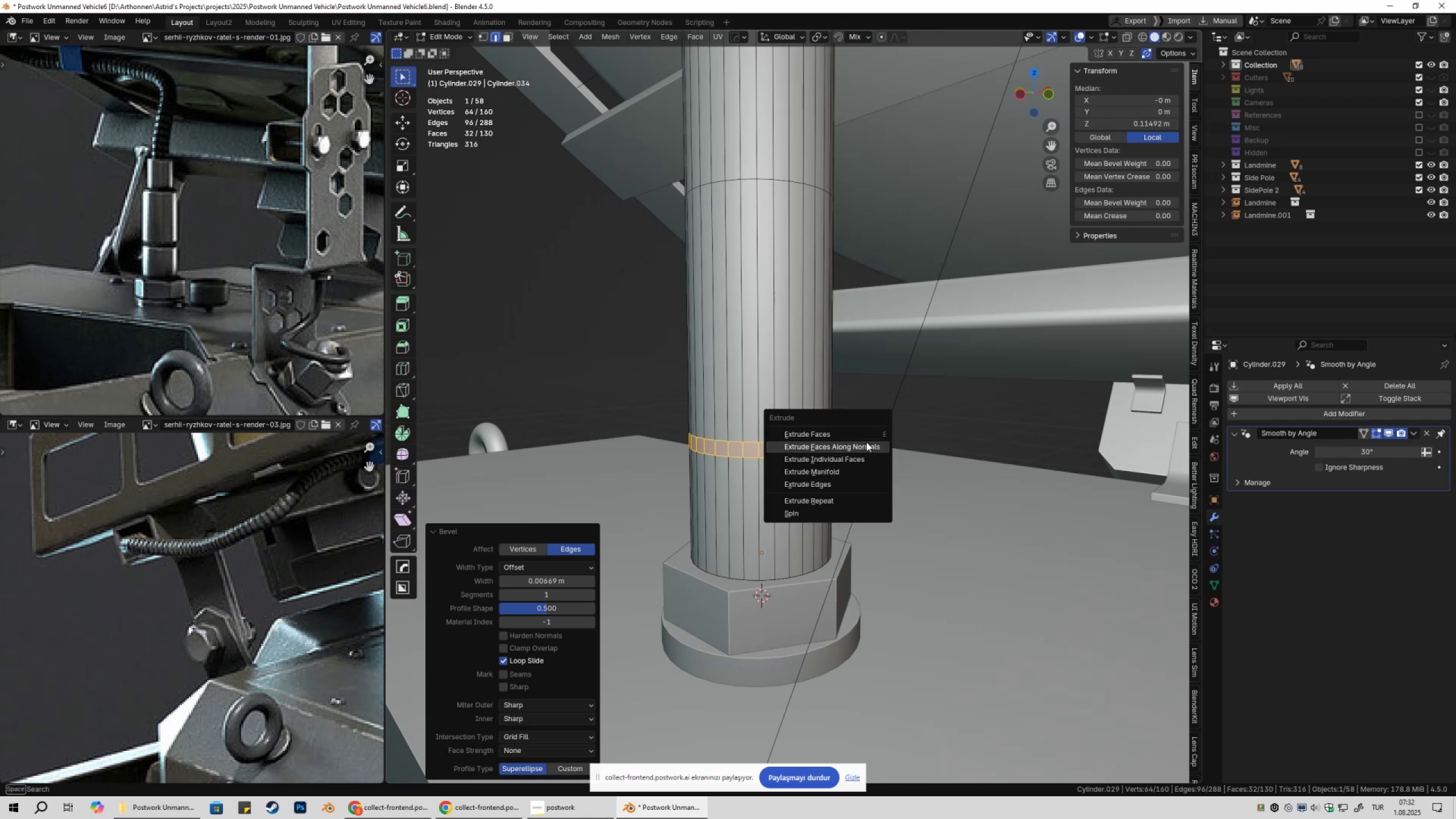 
left_click([866, 442])
 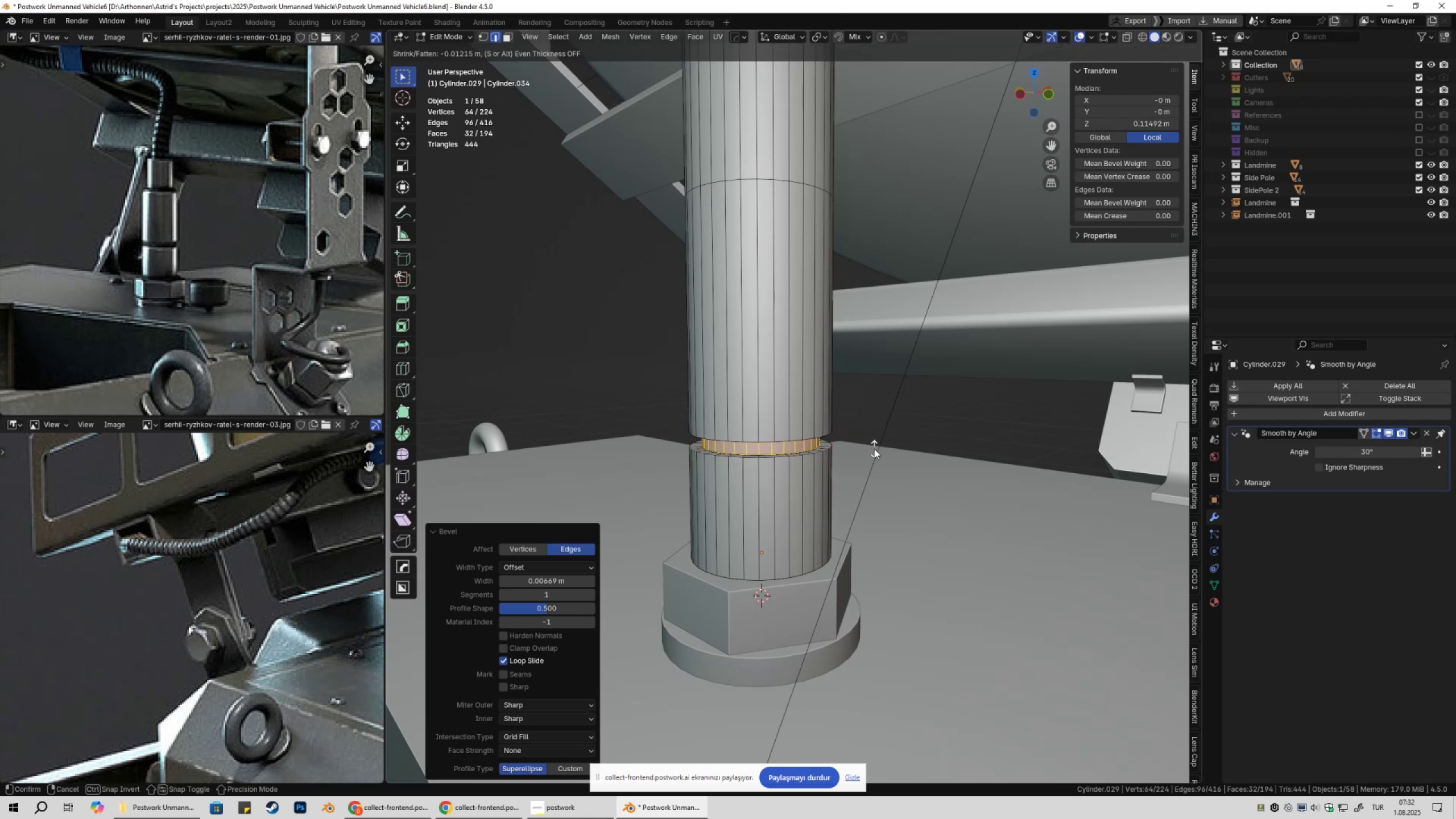 
hold_key(key=ShiftLeft, duration=1.53)
 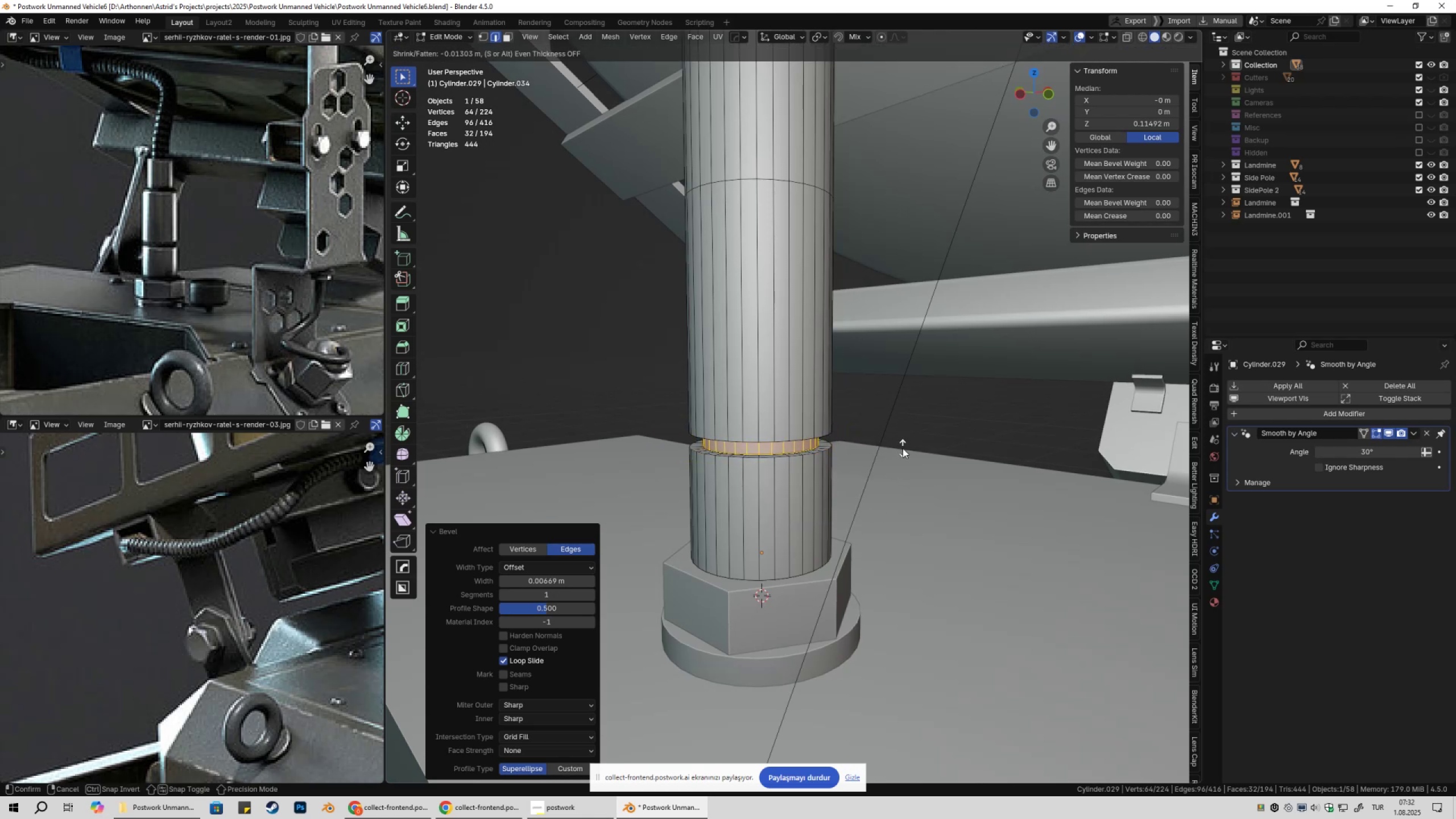 
hold_key(key=ShiftLeft, duration=1.51)
 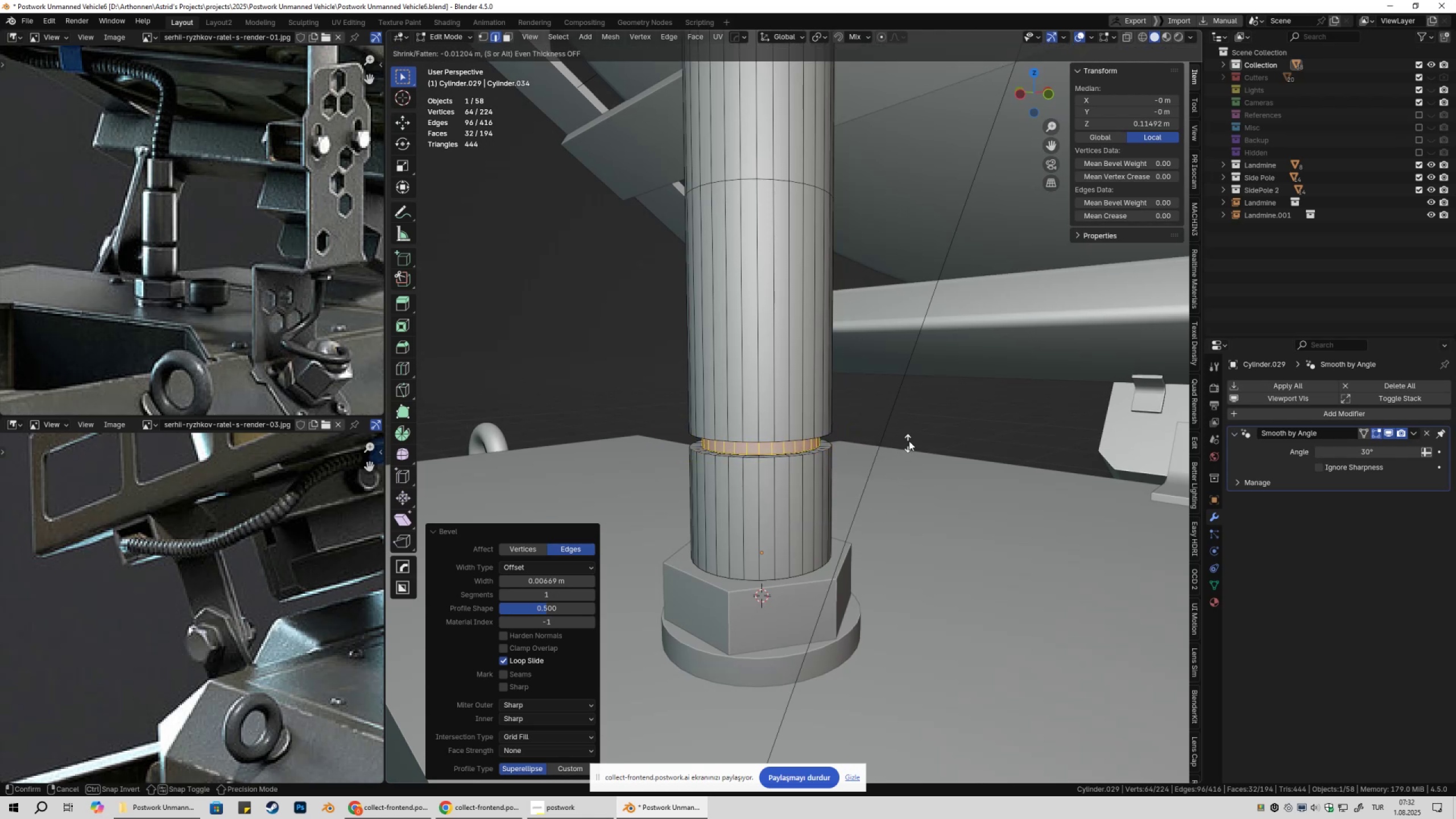 
hold_key(key=ShiftLeft, duration=1.52)
 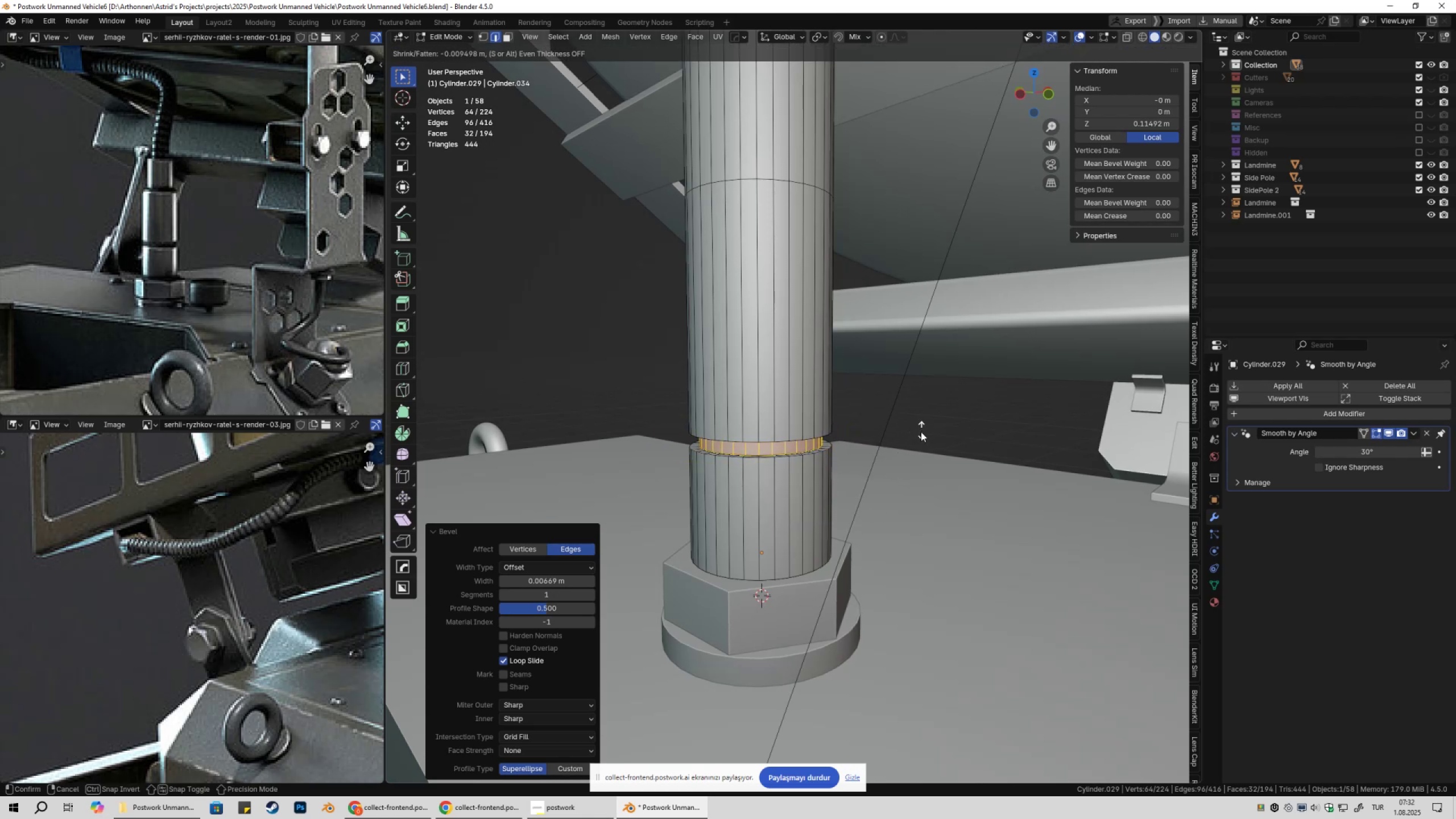 
hold_key(key=ShiftLeft, duration=0.93)
left_click([918, 437])
 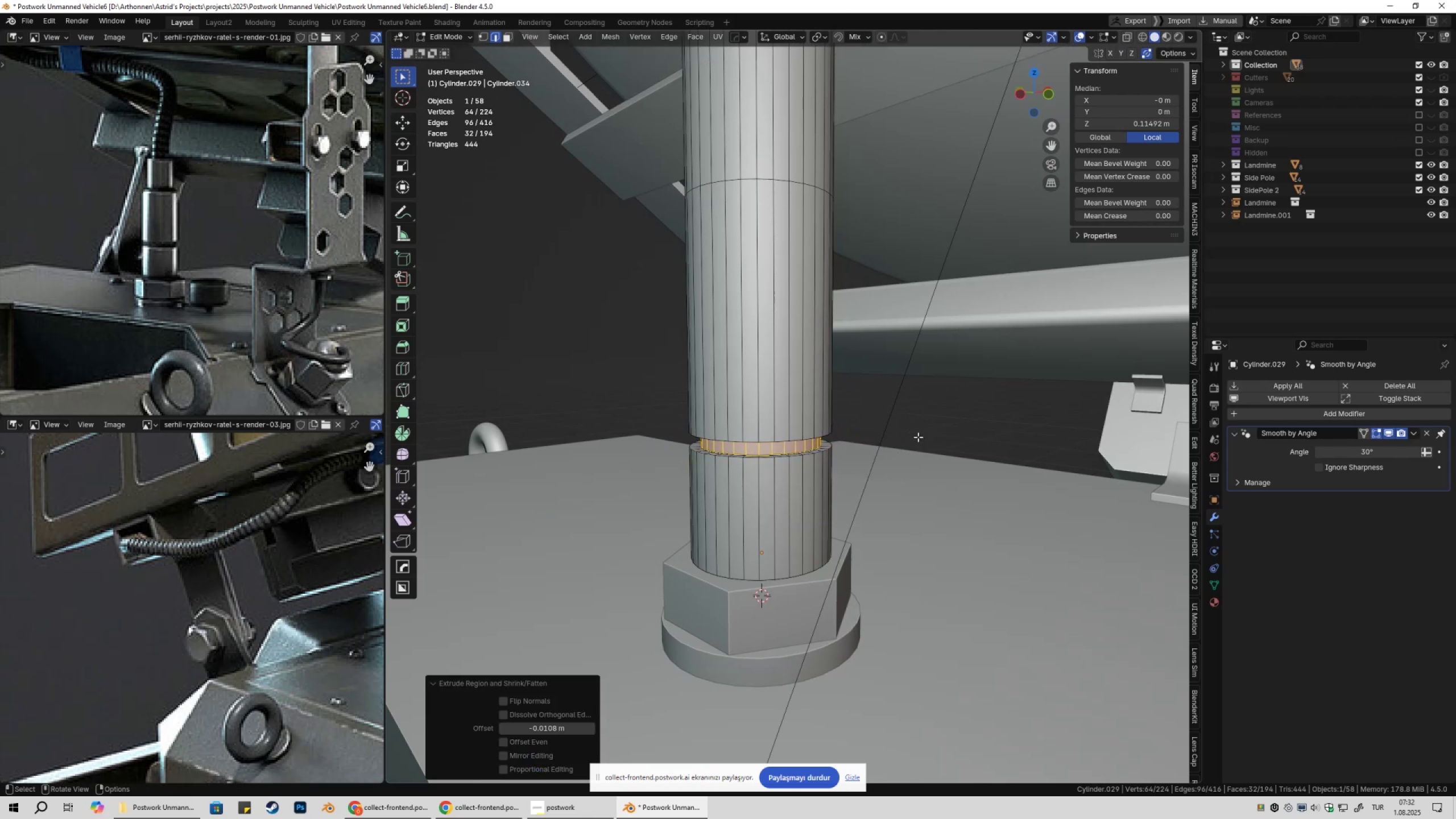 
key(Tab)
 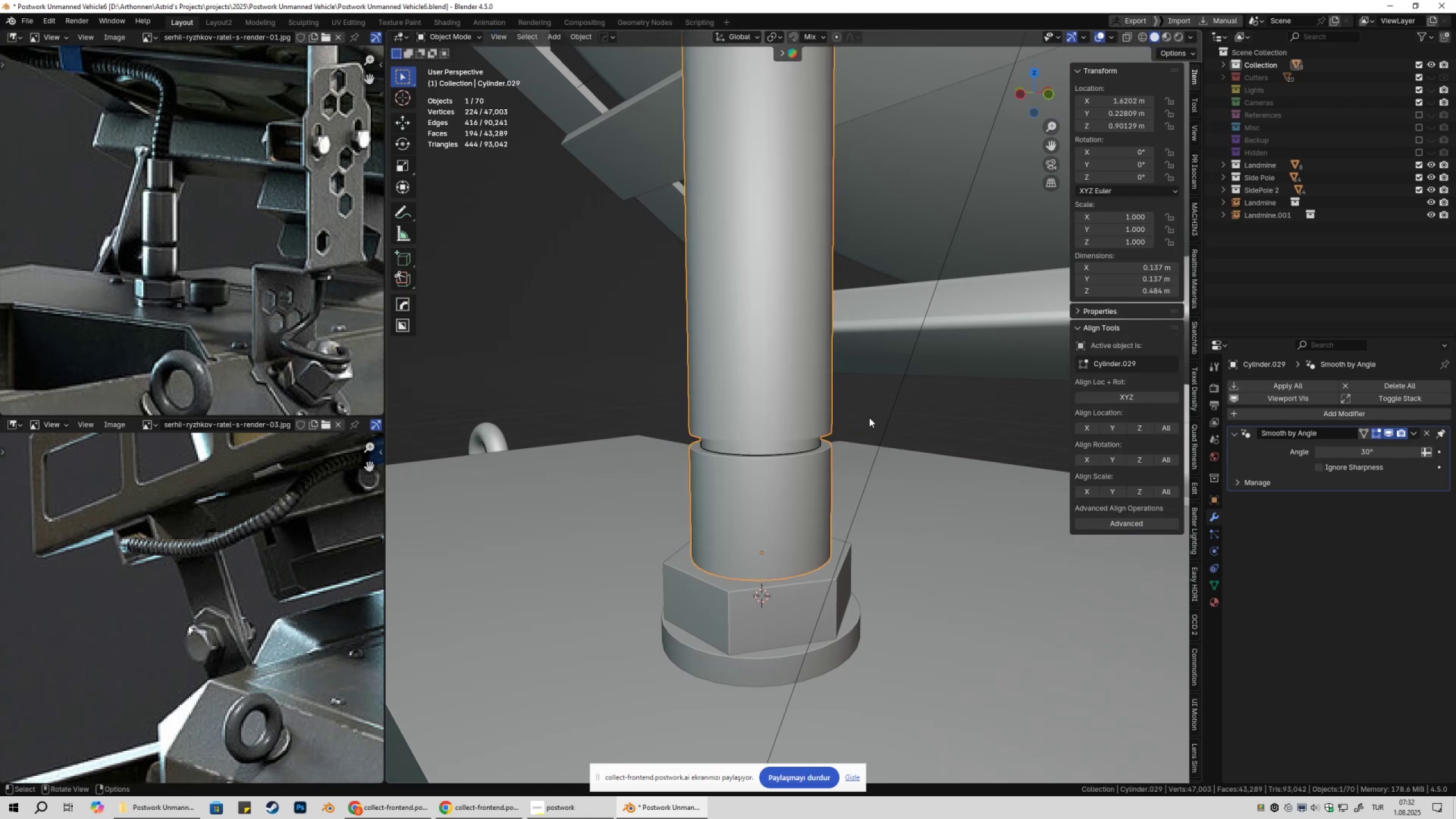 
hold_key(key=ShiftLeft, duration=0.74)
 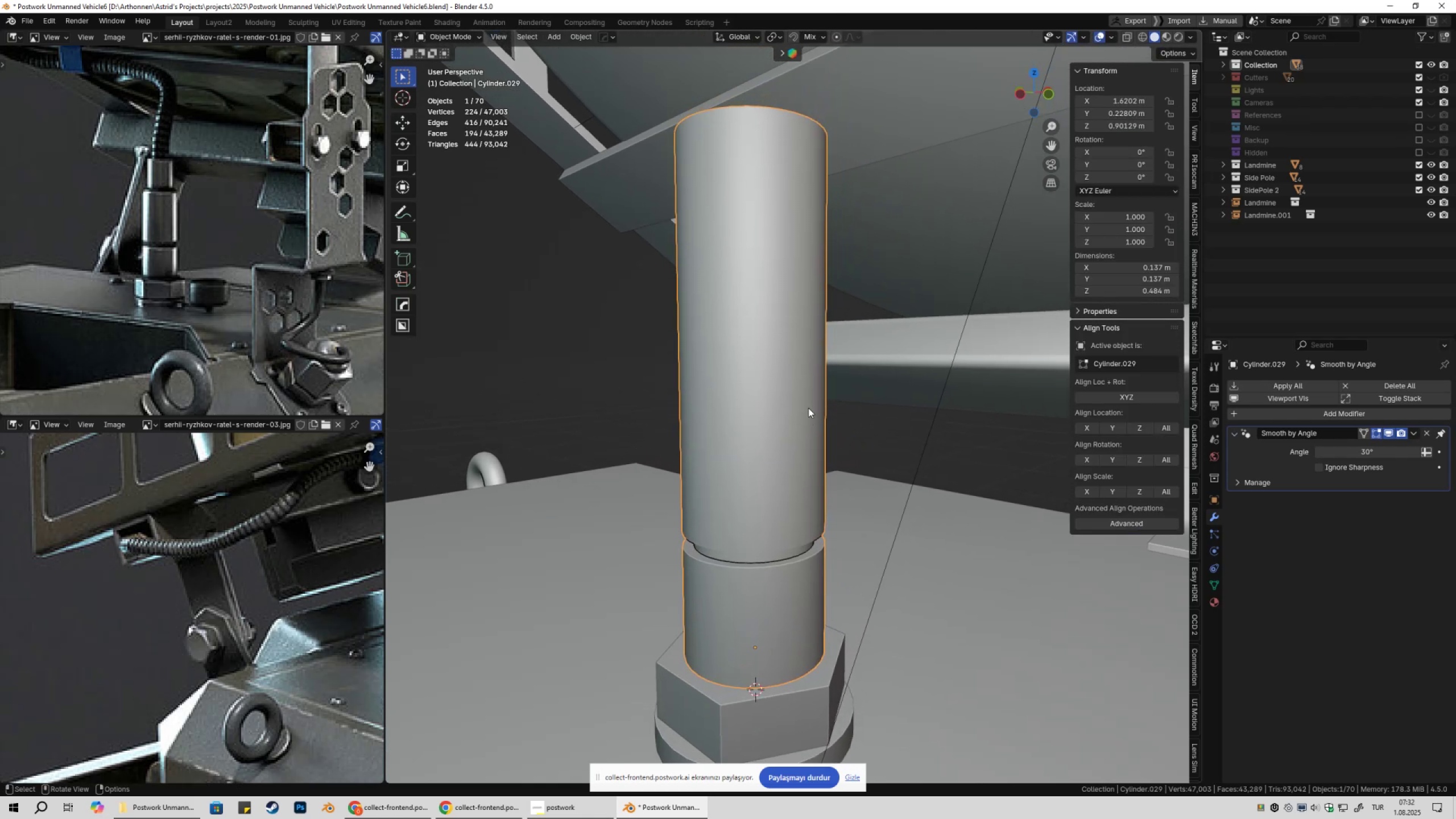 
scroll: coordinate [809, 403], scroll_direction: down, amount: 2.0
 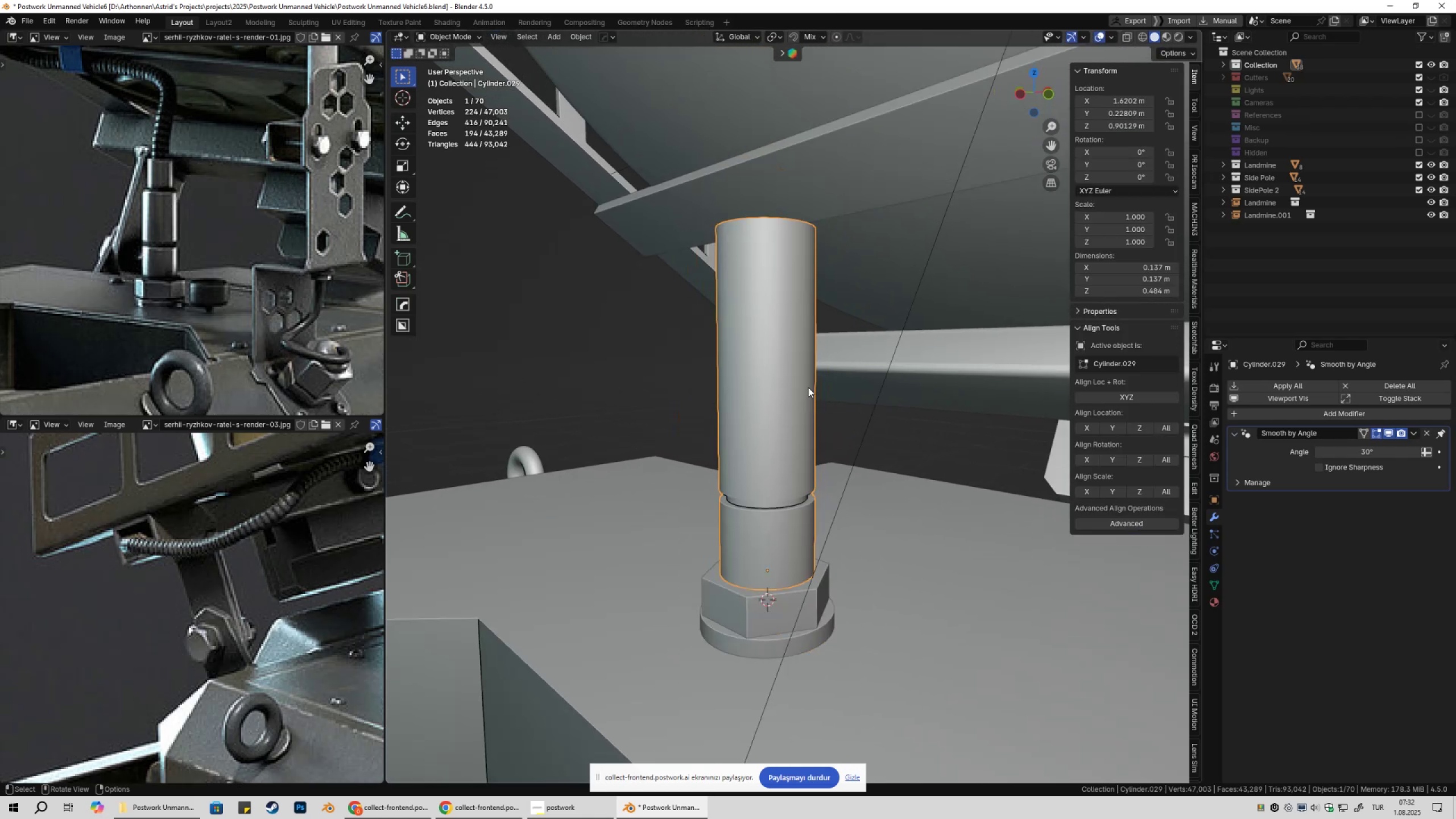 
key(Tab)
 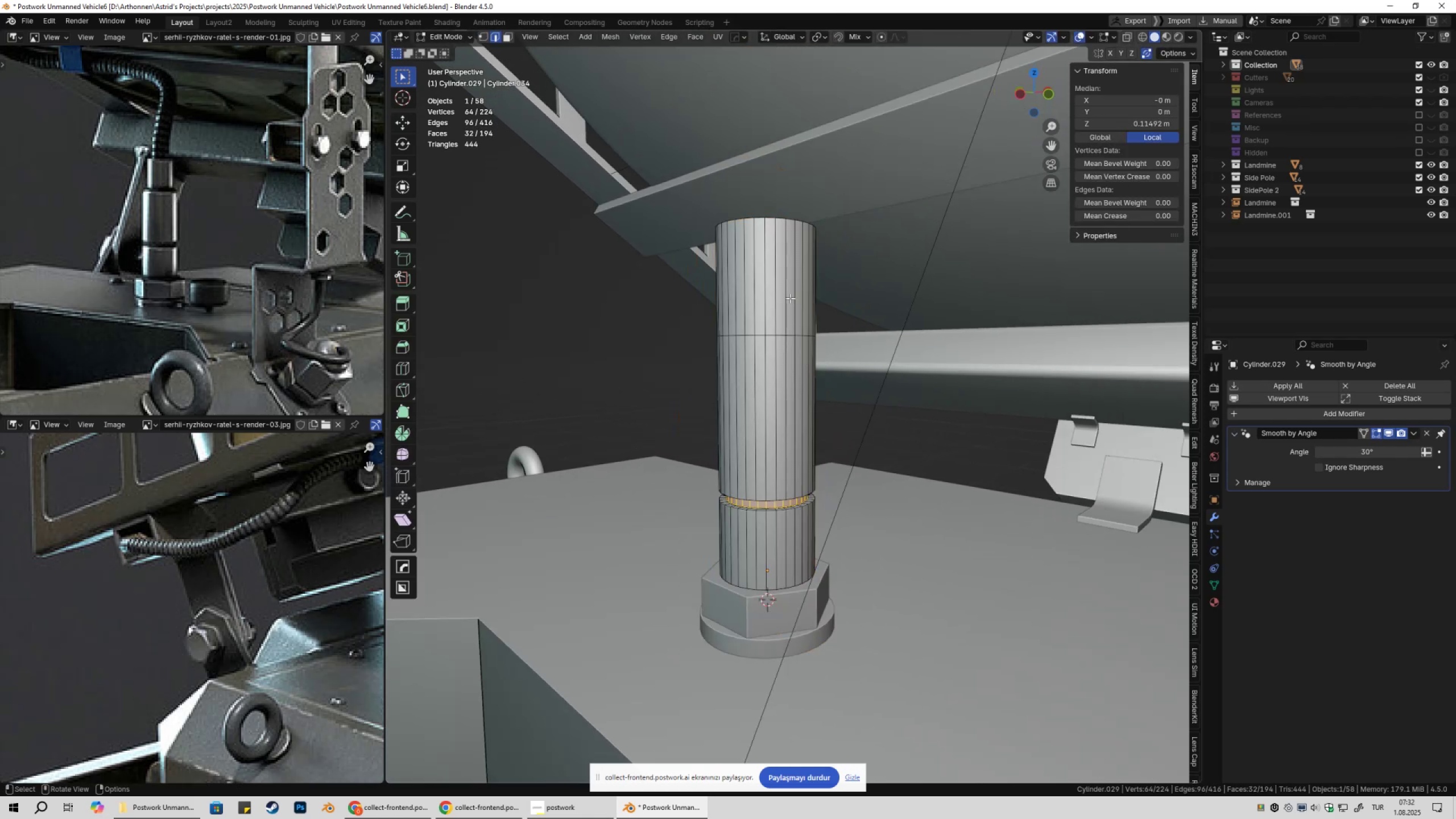 
key(3)
 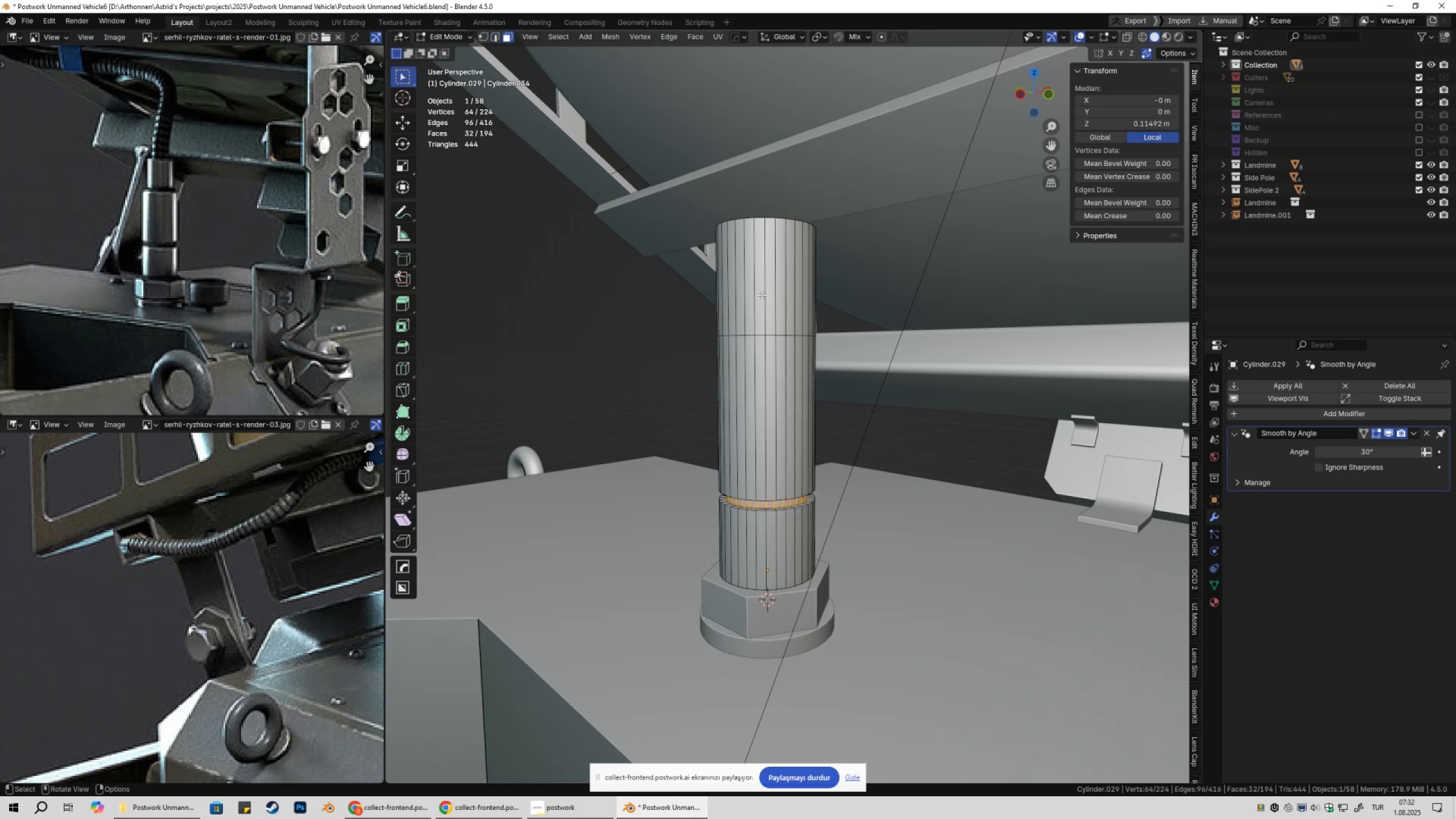 
hold_key(key=AltLeft, duration=0.37)
 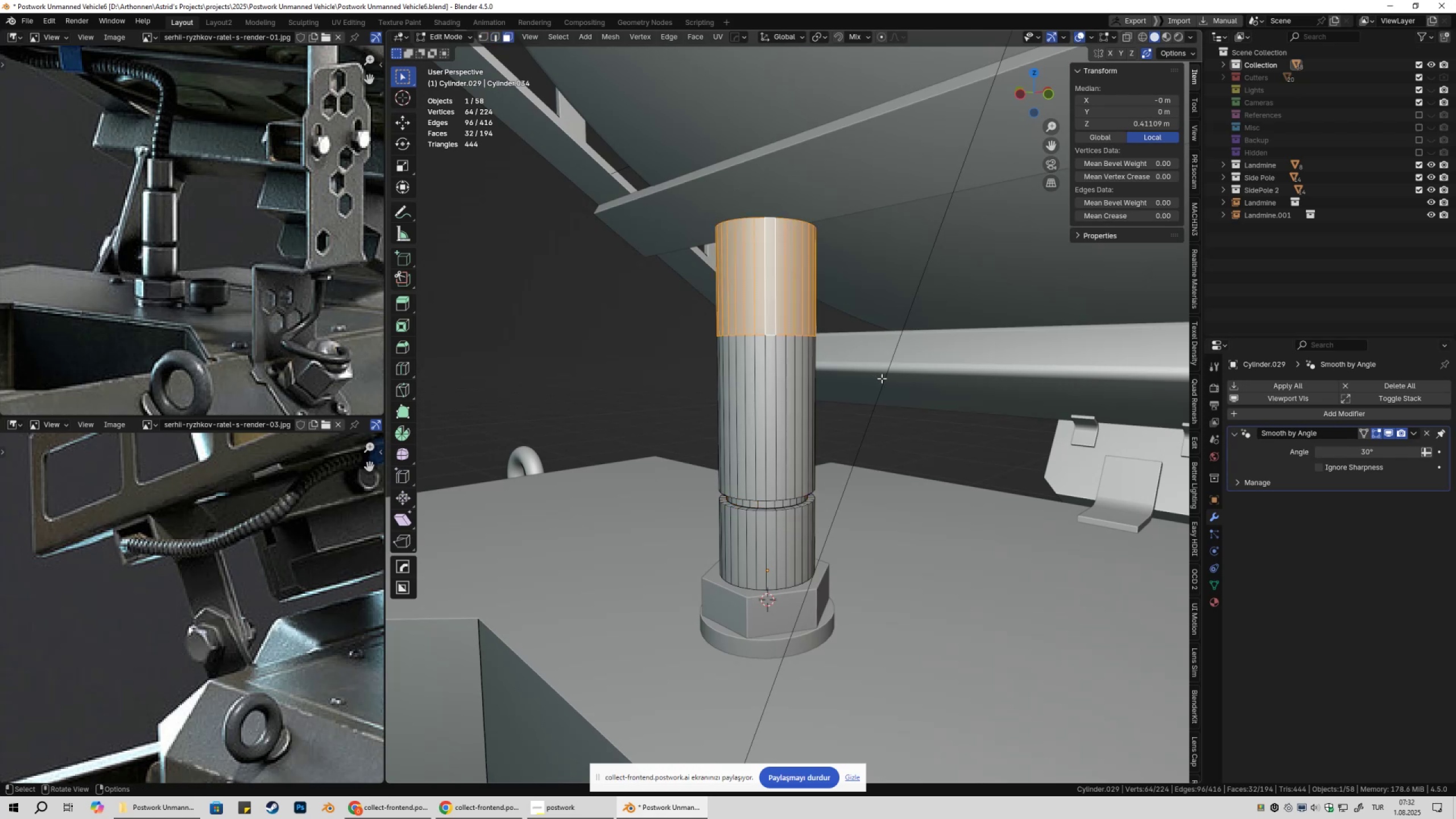 
key(Alt+E)
 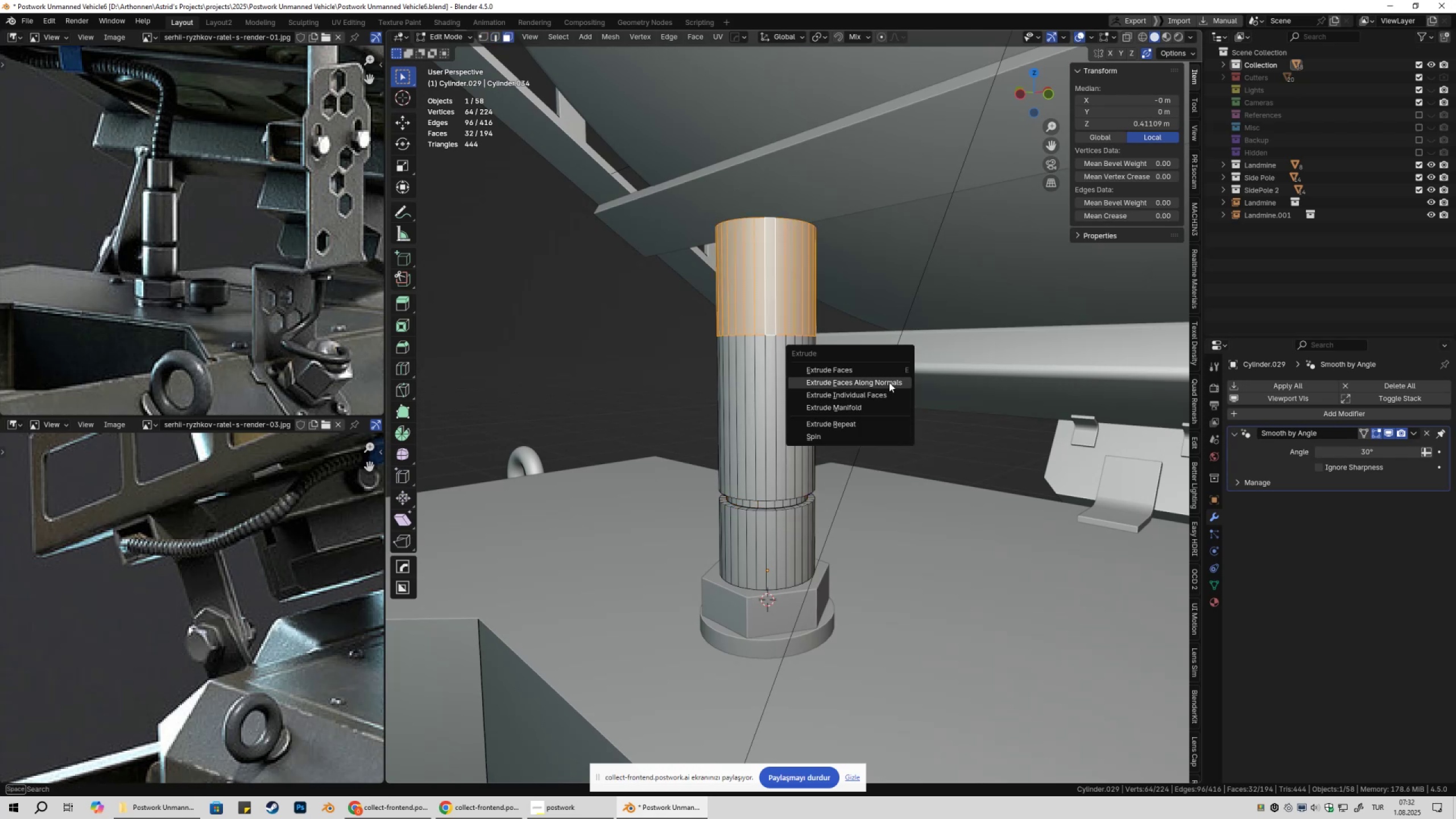 
left_click([889, 382])
 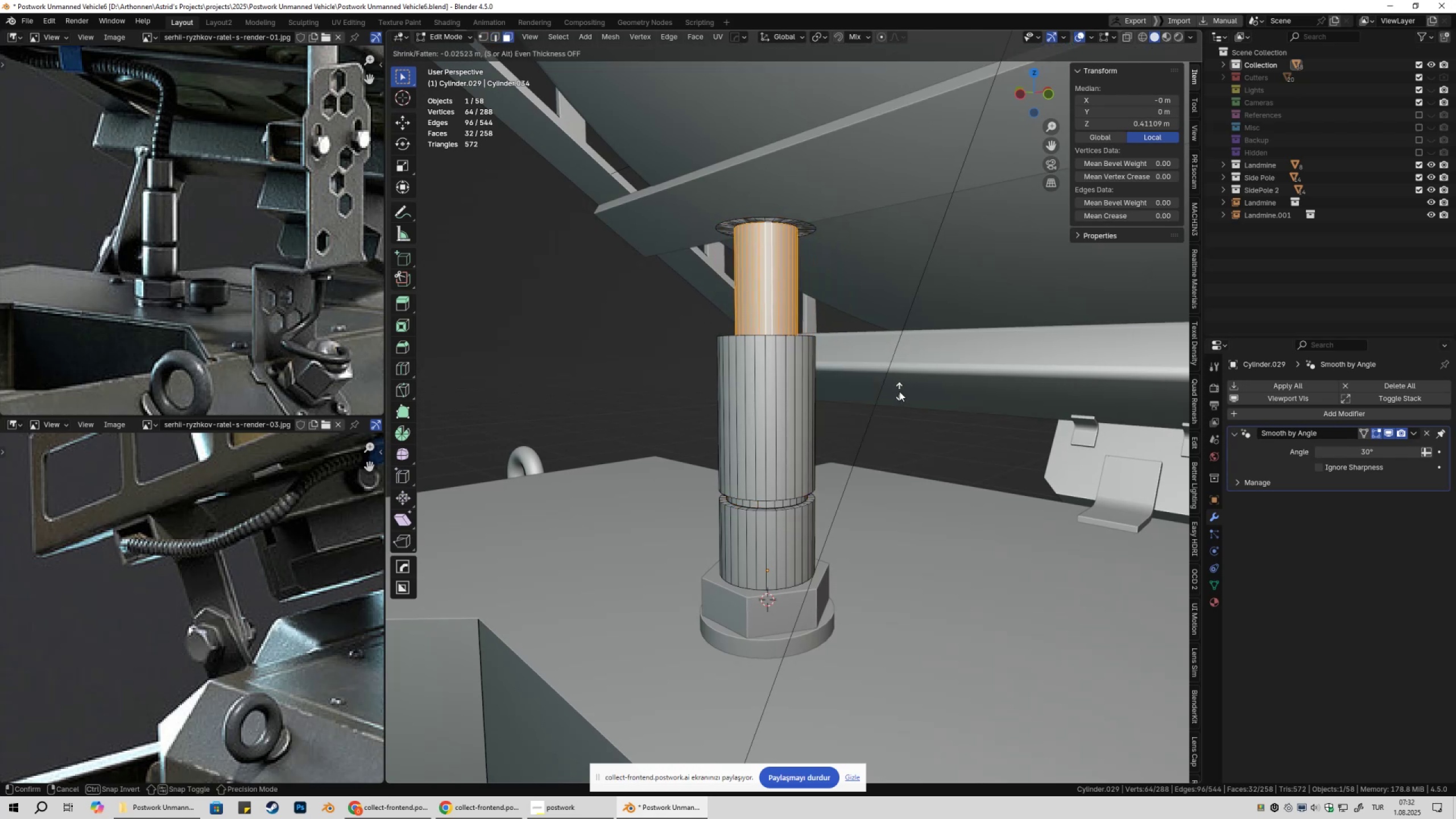 
left_click([900, 391])
 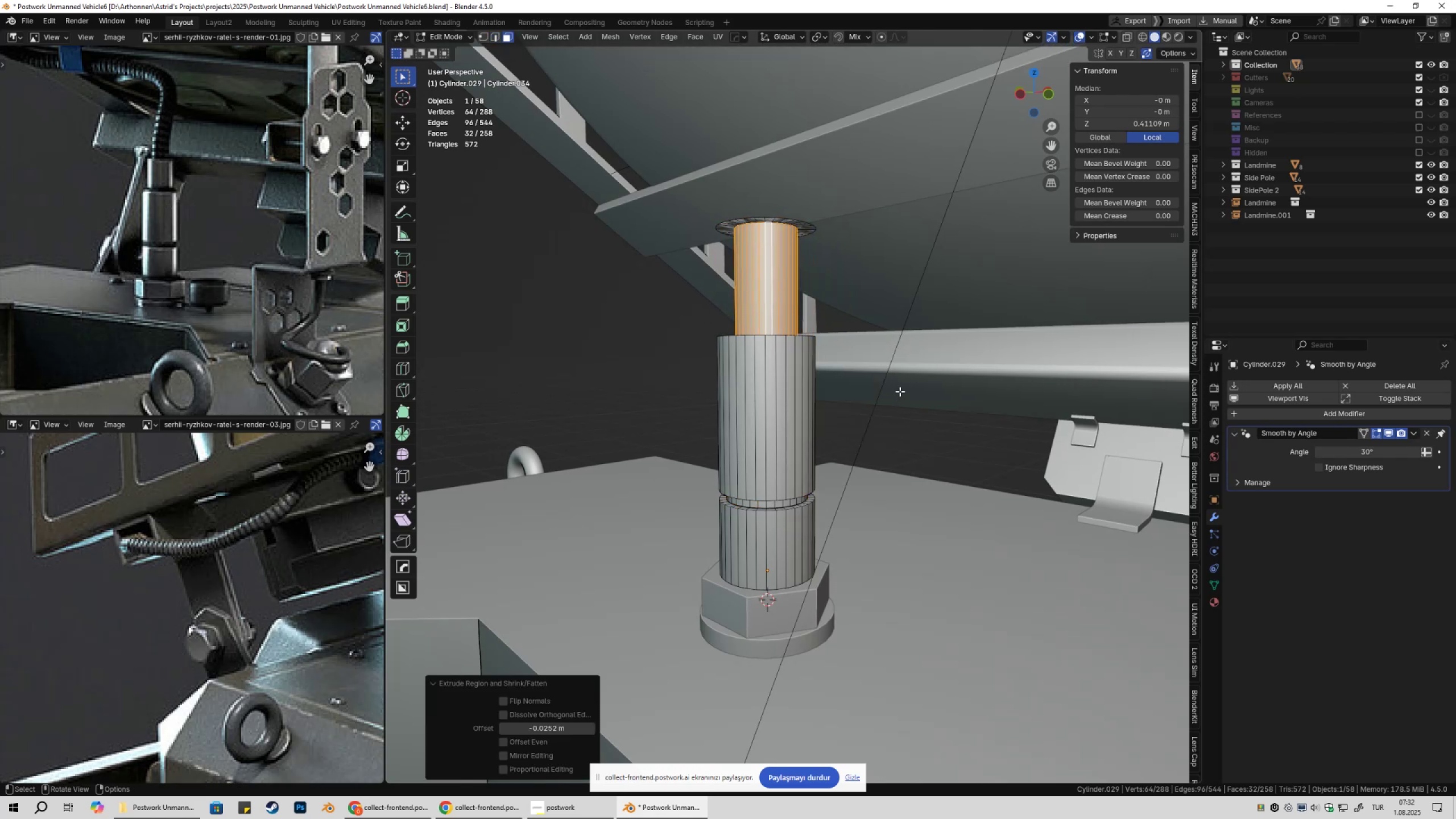 
key(Control+ControlLeft)
 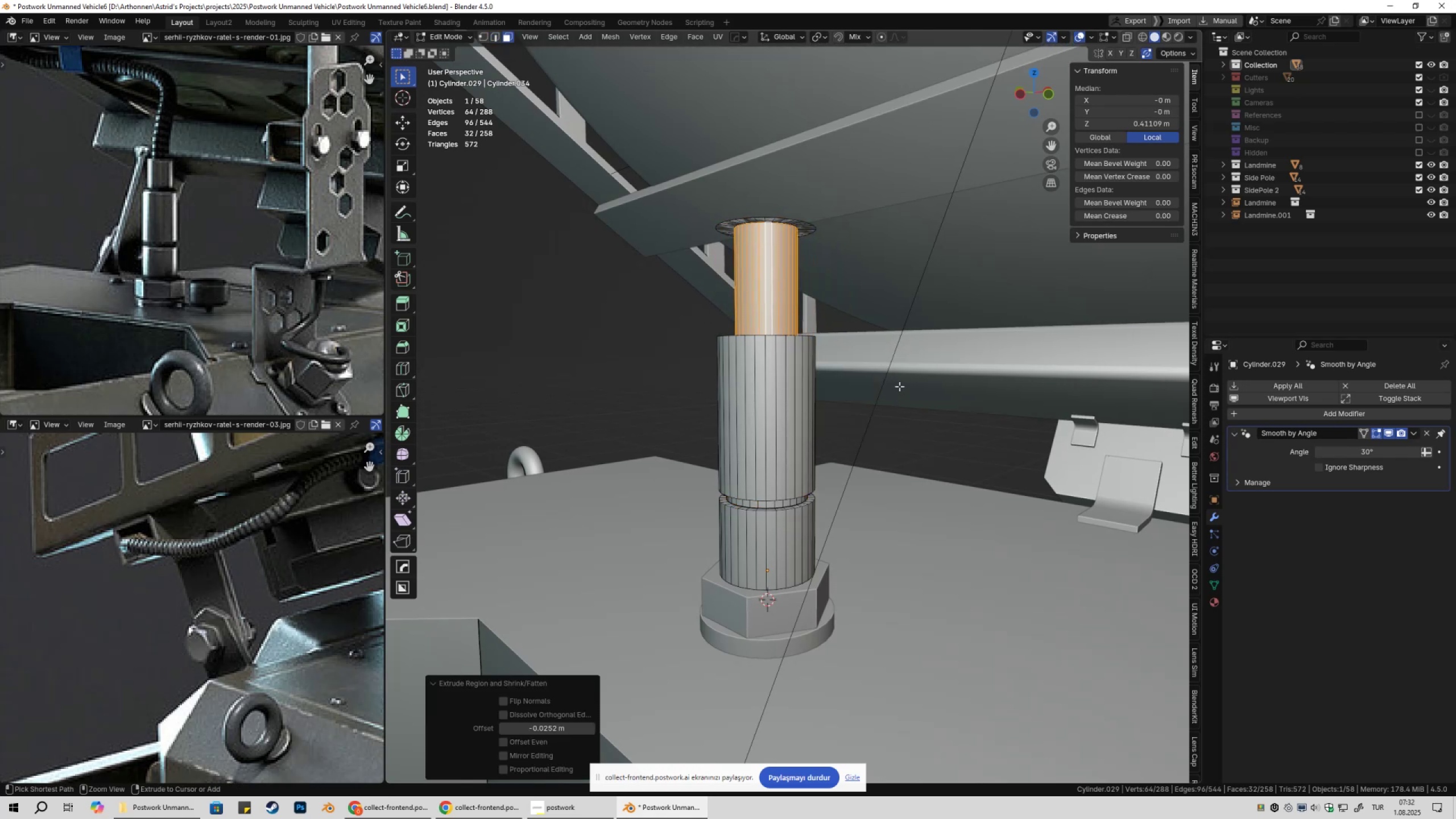 
key(Control+Z)
 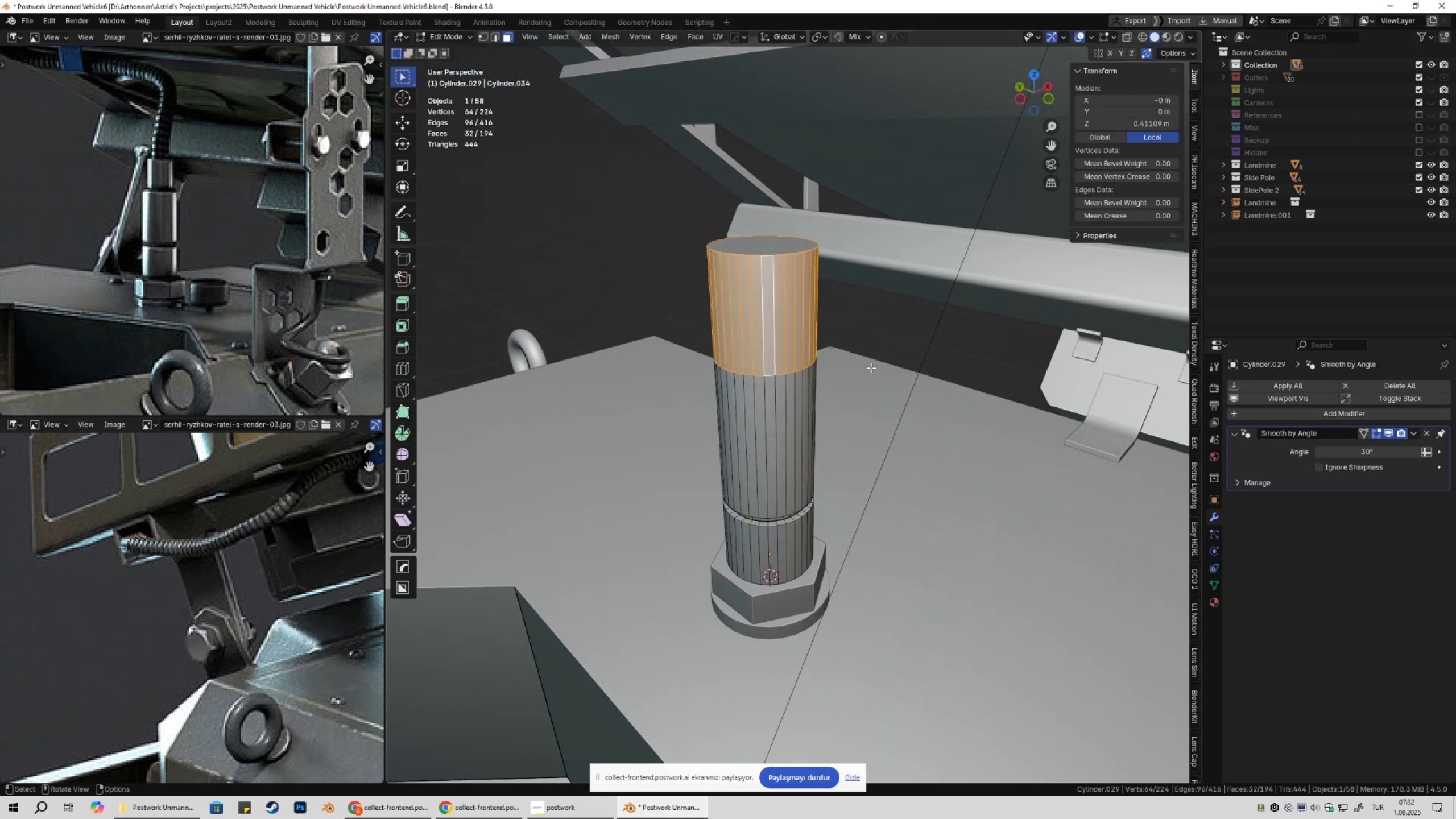 
hold_key(key=ShiftLeft, duration=0.3)
left_click([781, 249])
 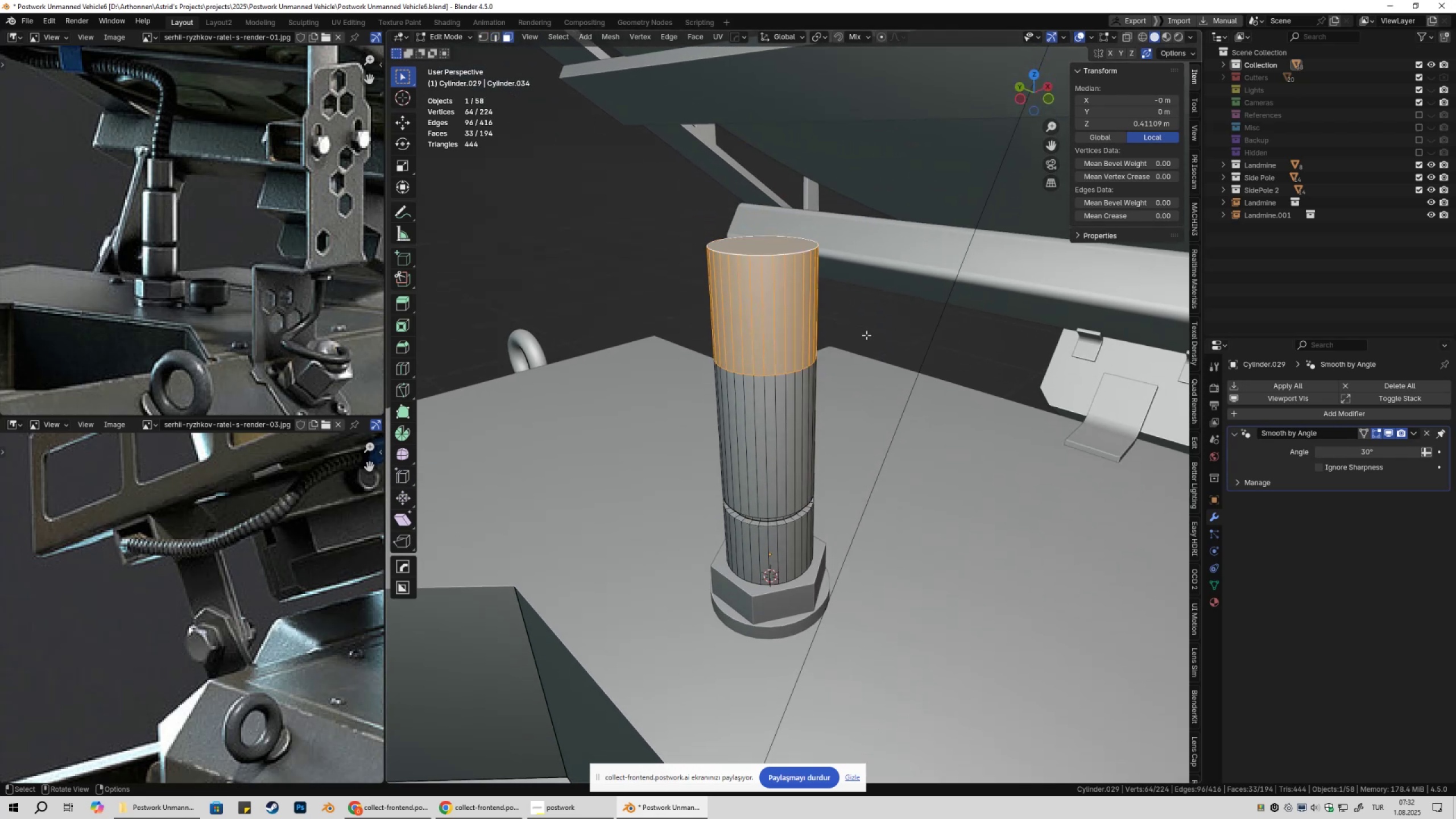 
key(Alt+AltLeft)
 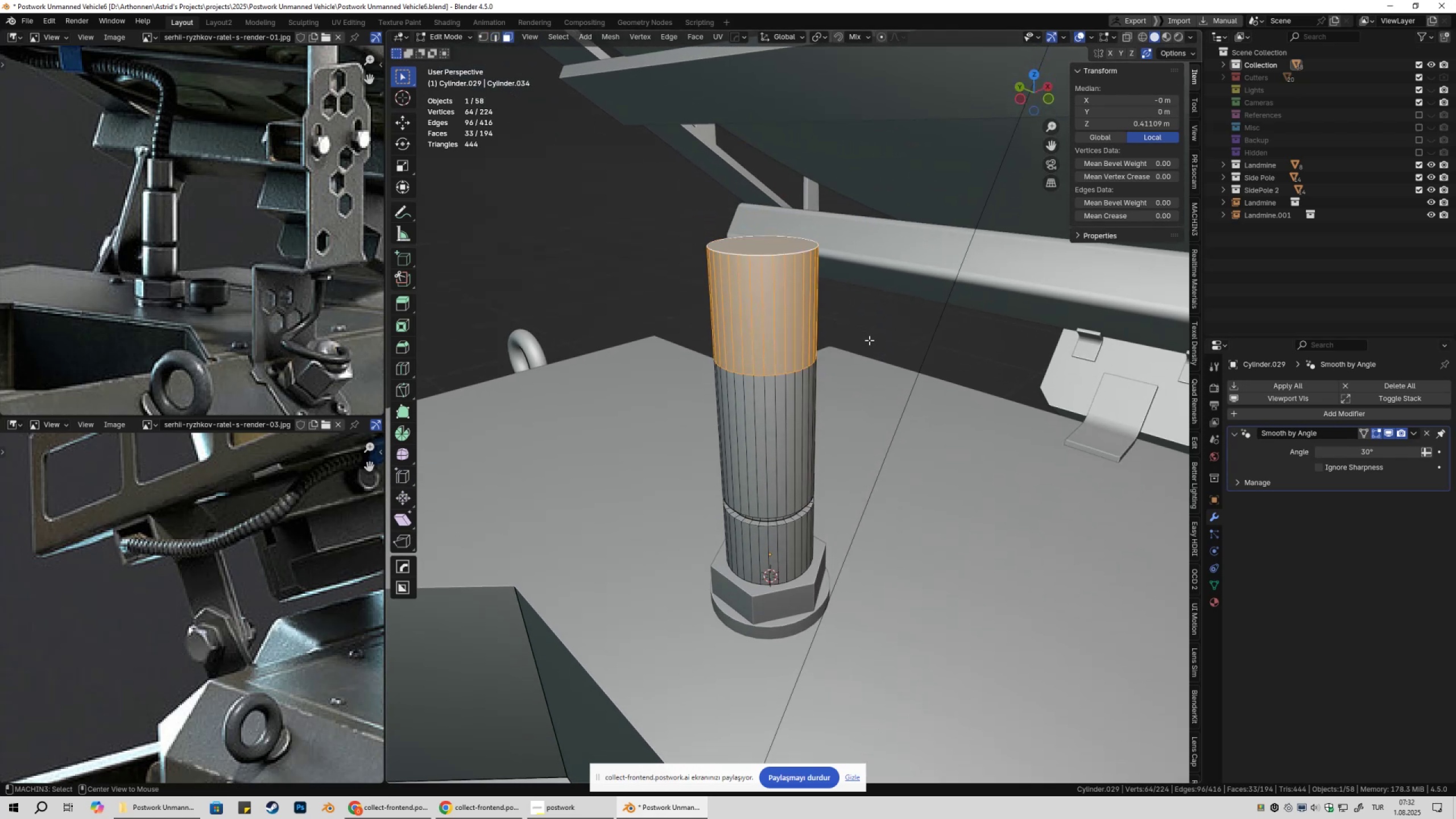 
key(Alt+E)
 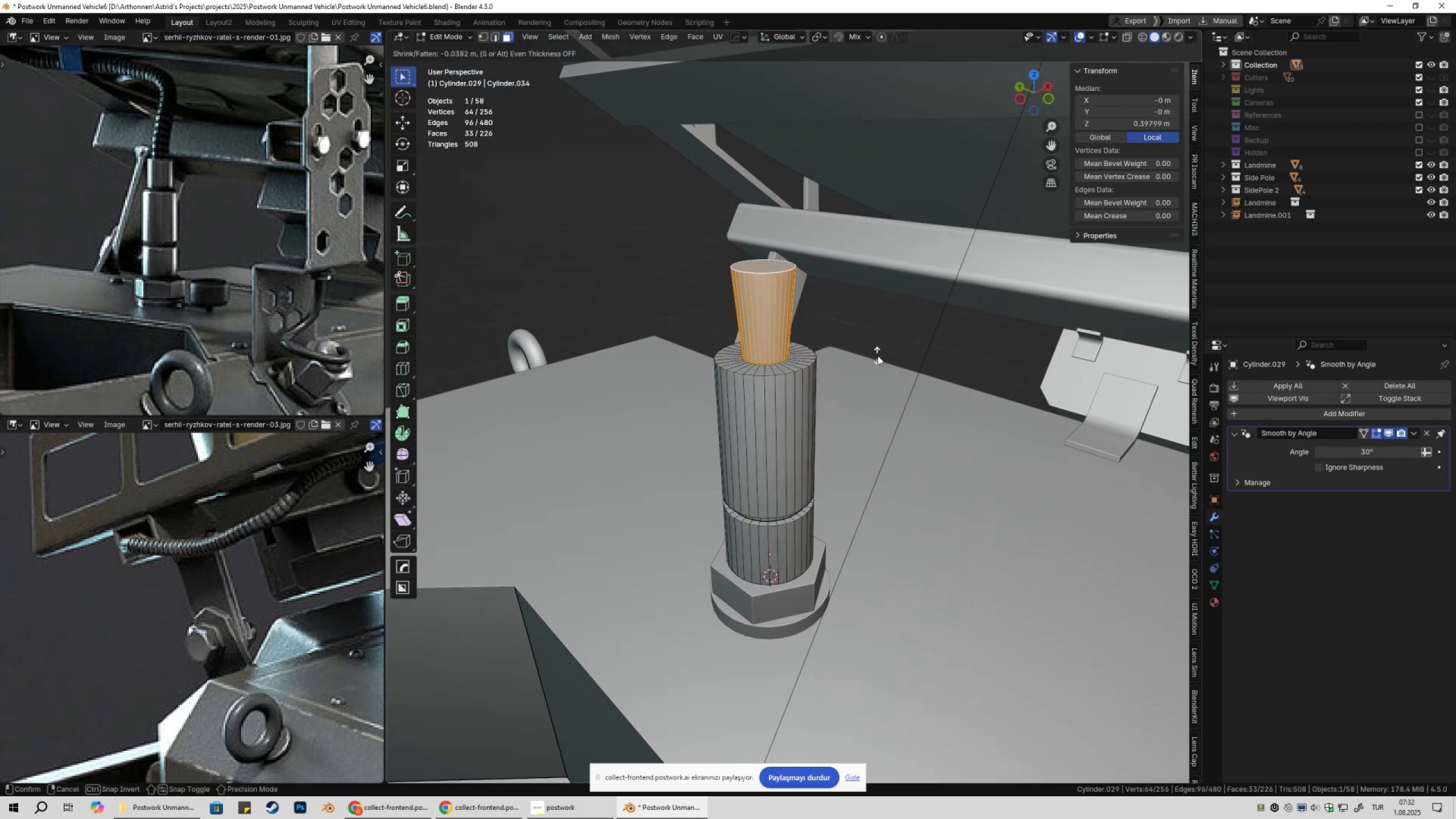 
left_click([880, 352])
 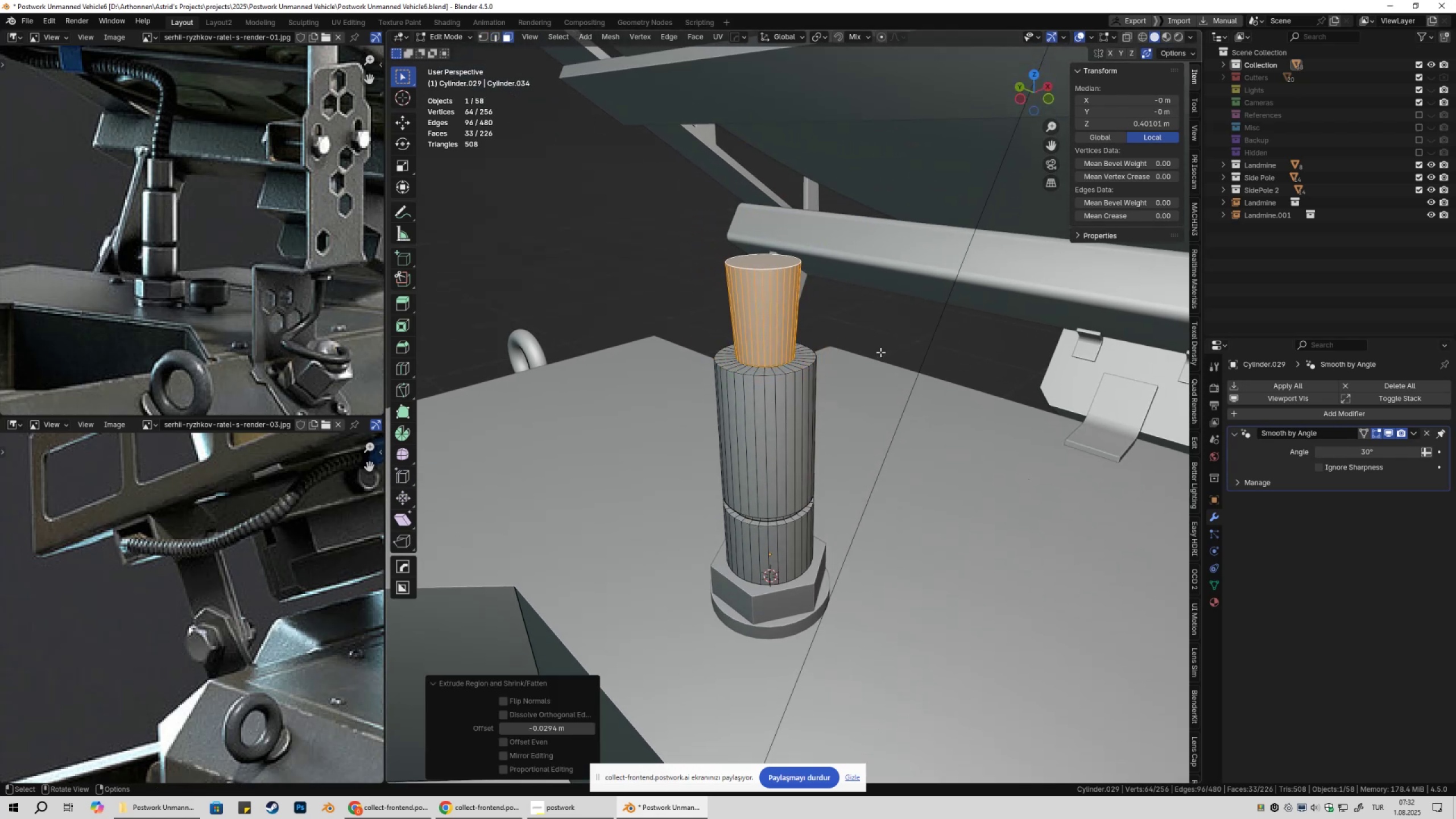 
key(Control+ControlLeft)
 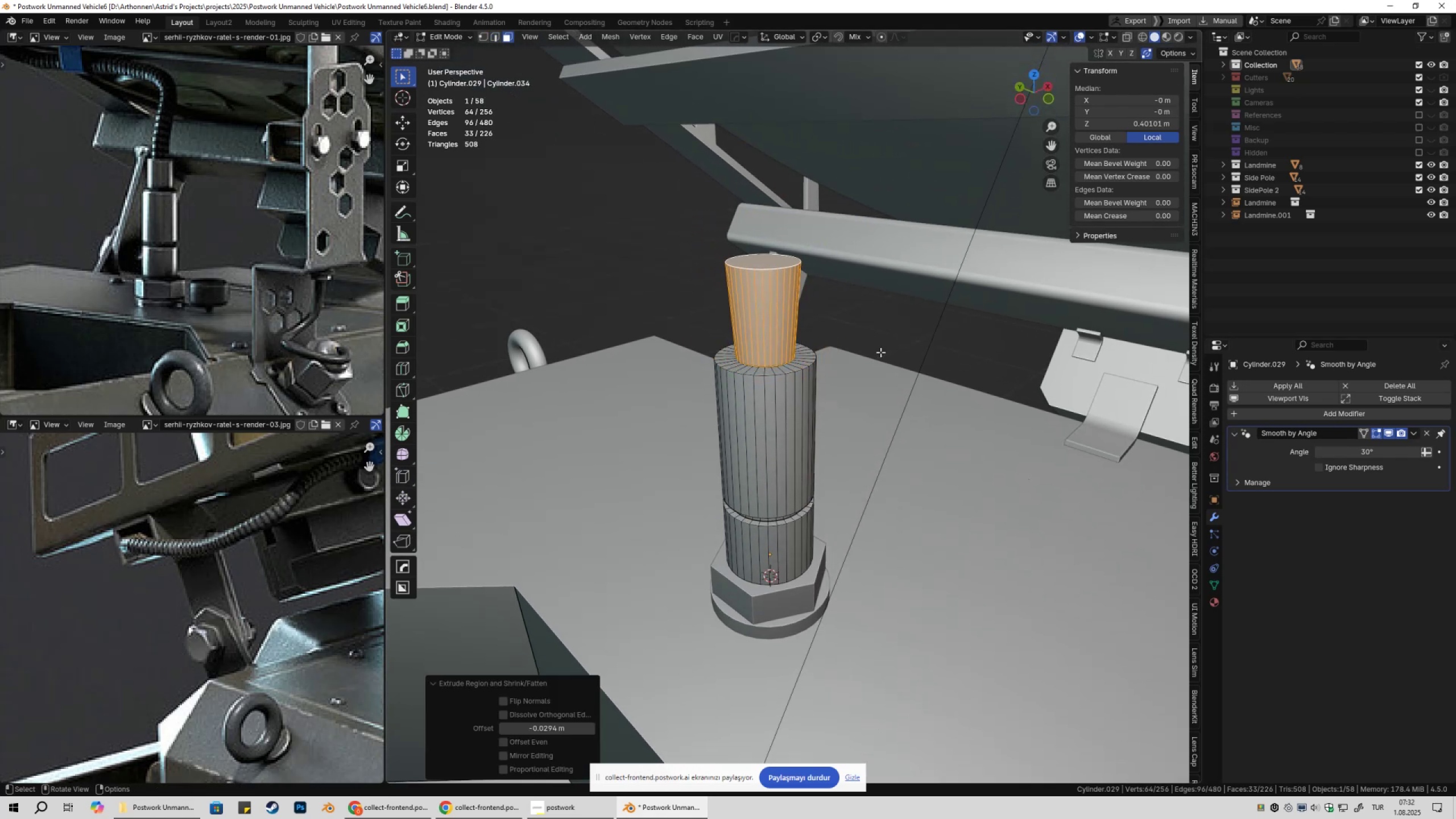 
key(Control+Z)
 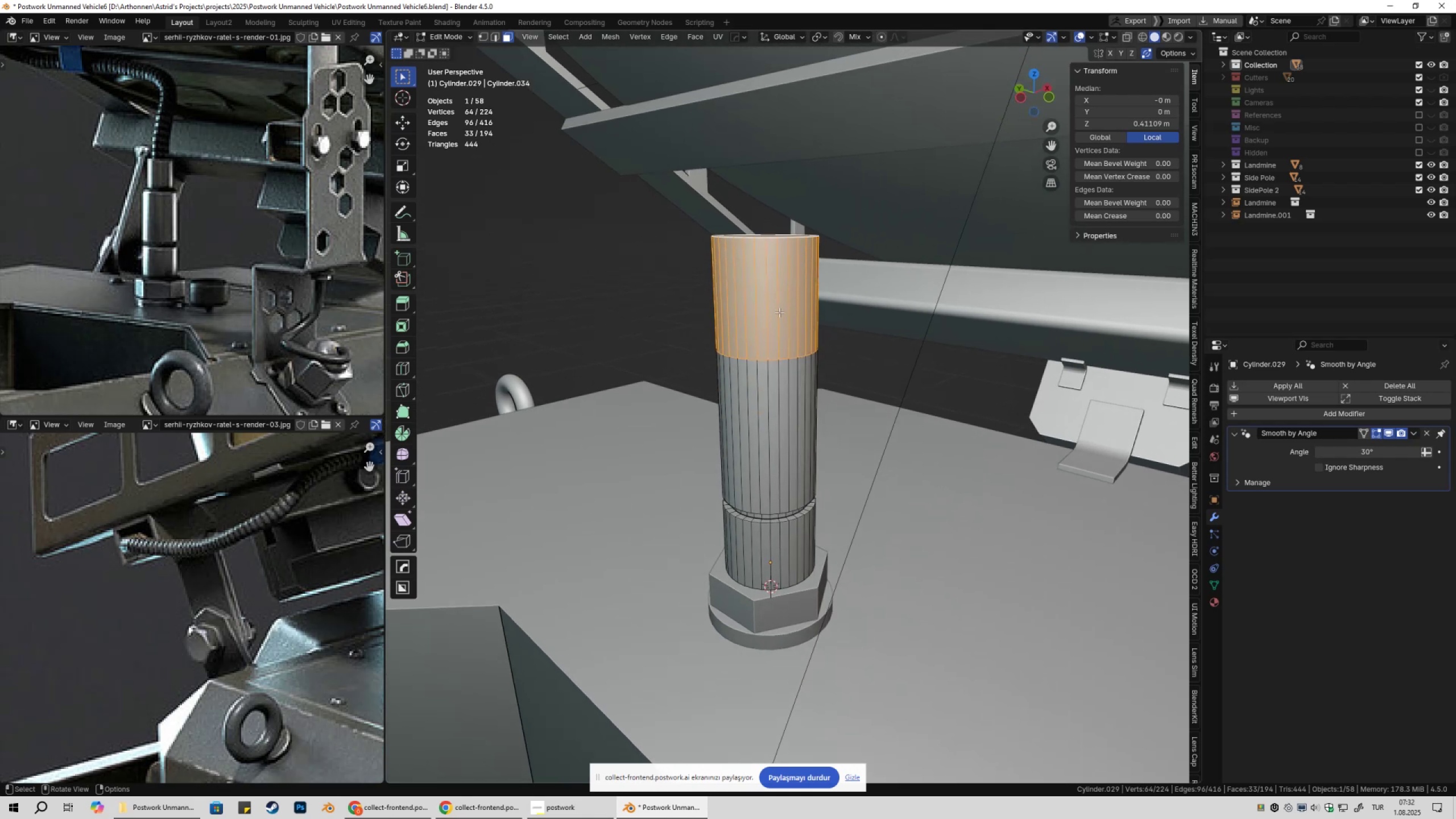 
key(3)
 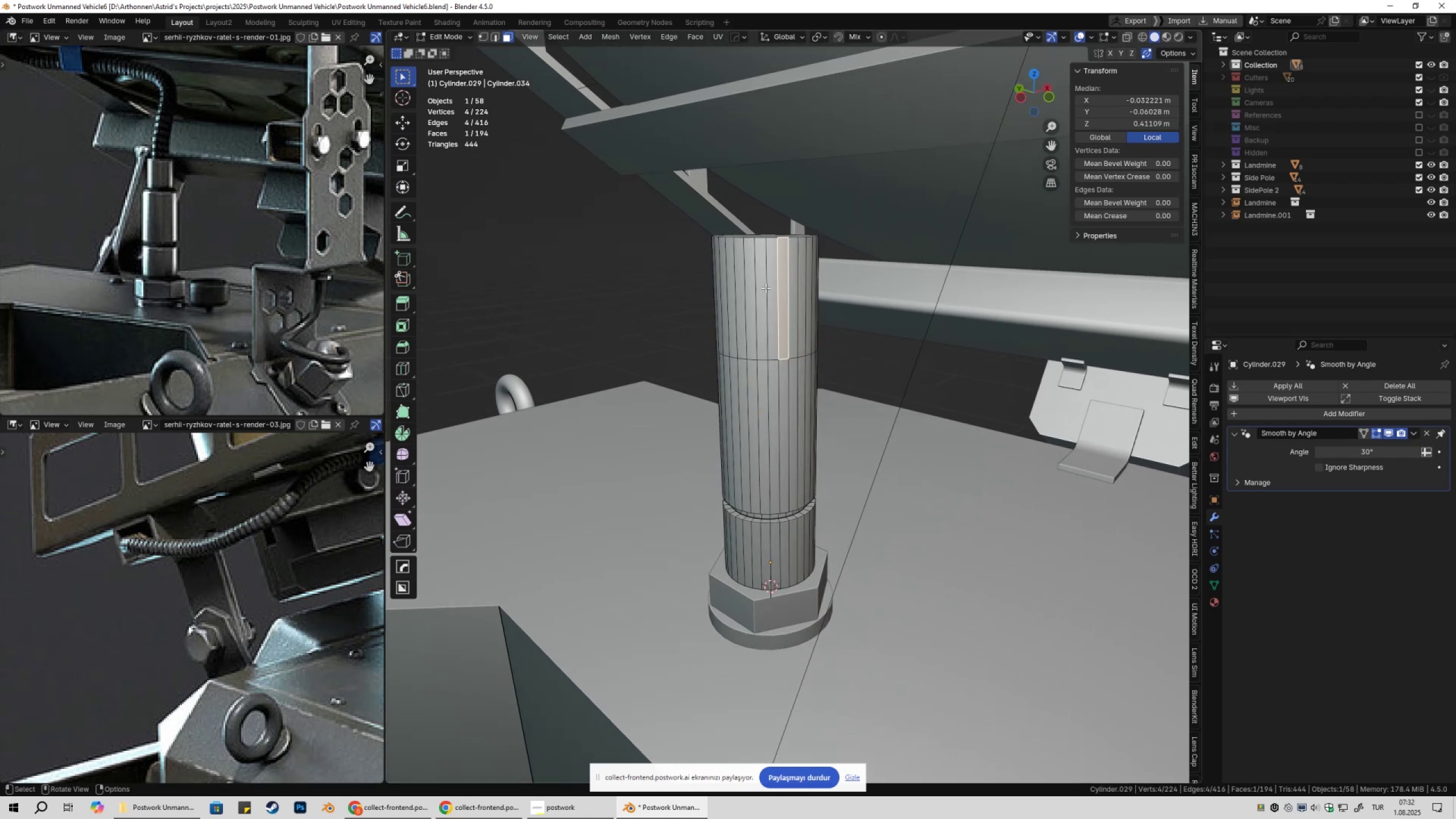 
key(Alt+AltLeft)
 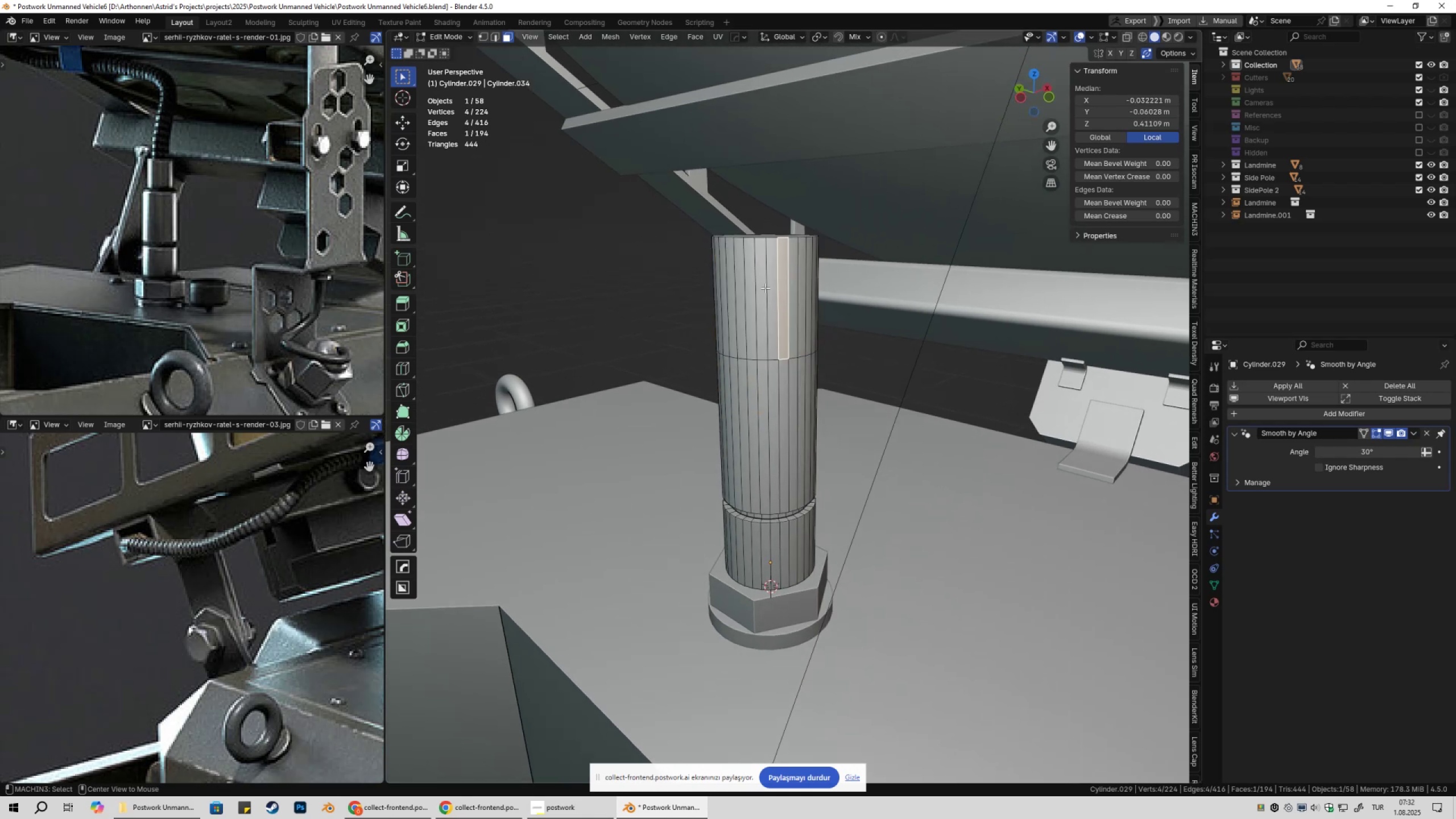 
left_click([765, 288])
 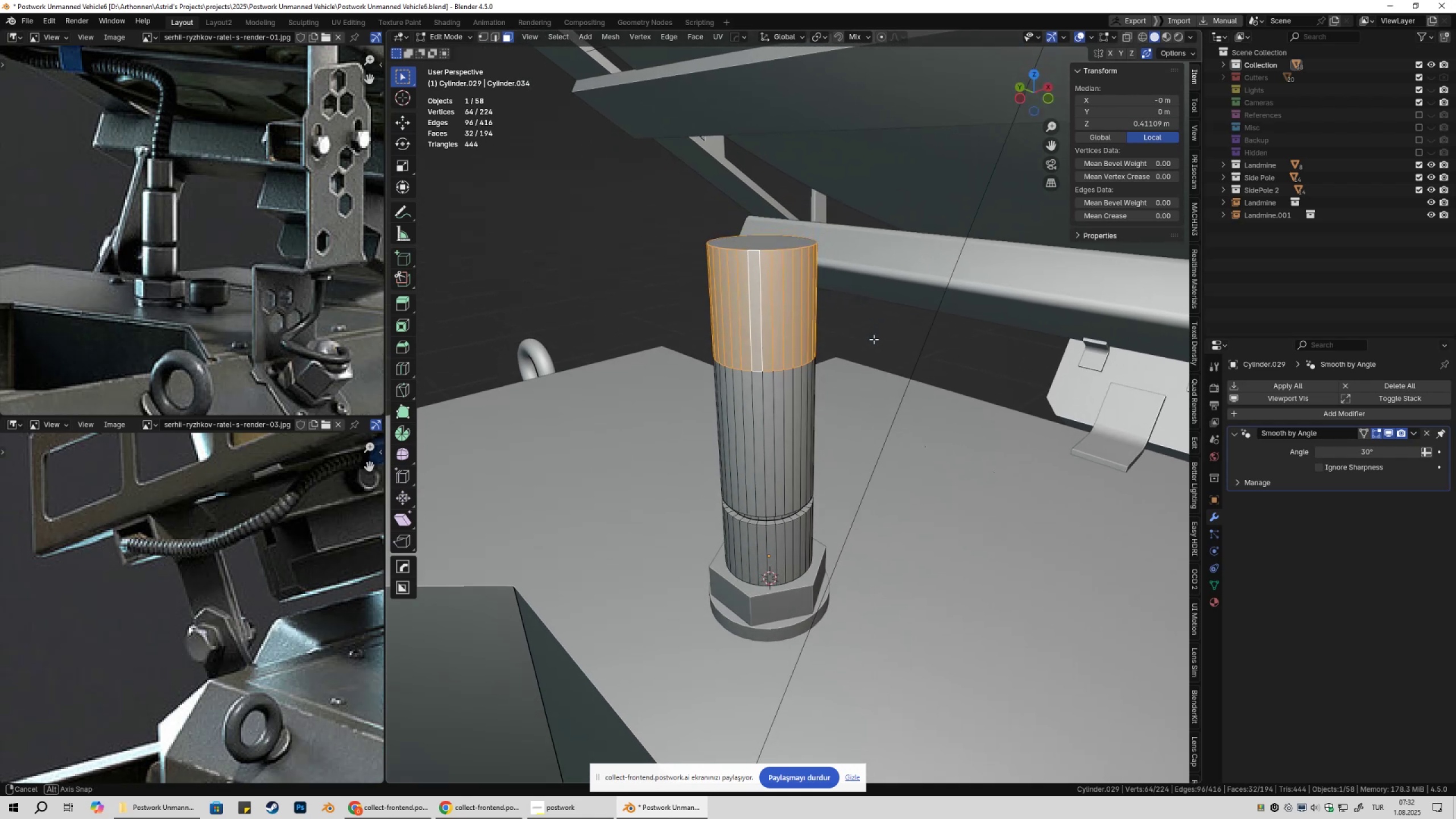 
key(Alt+E)
 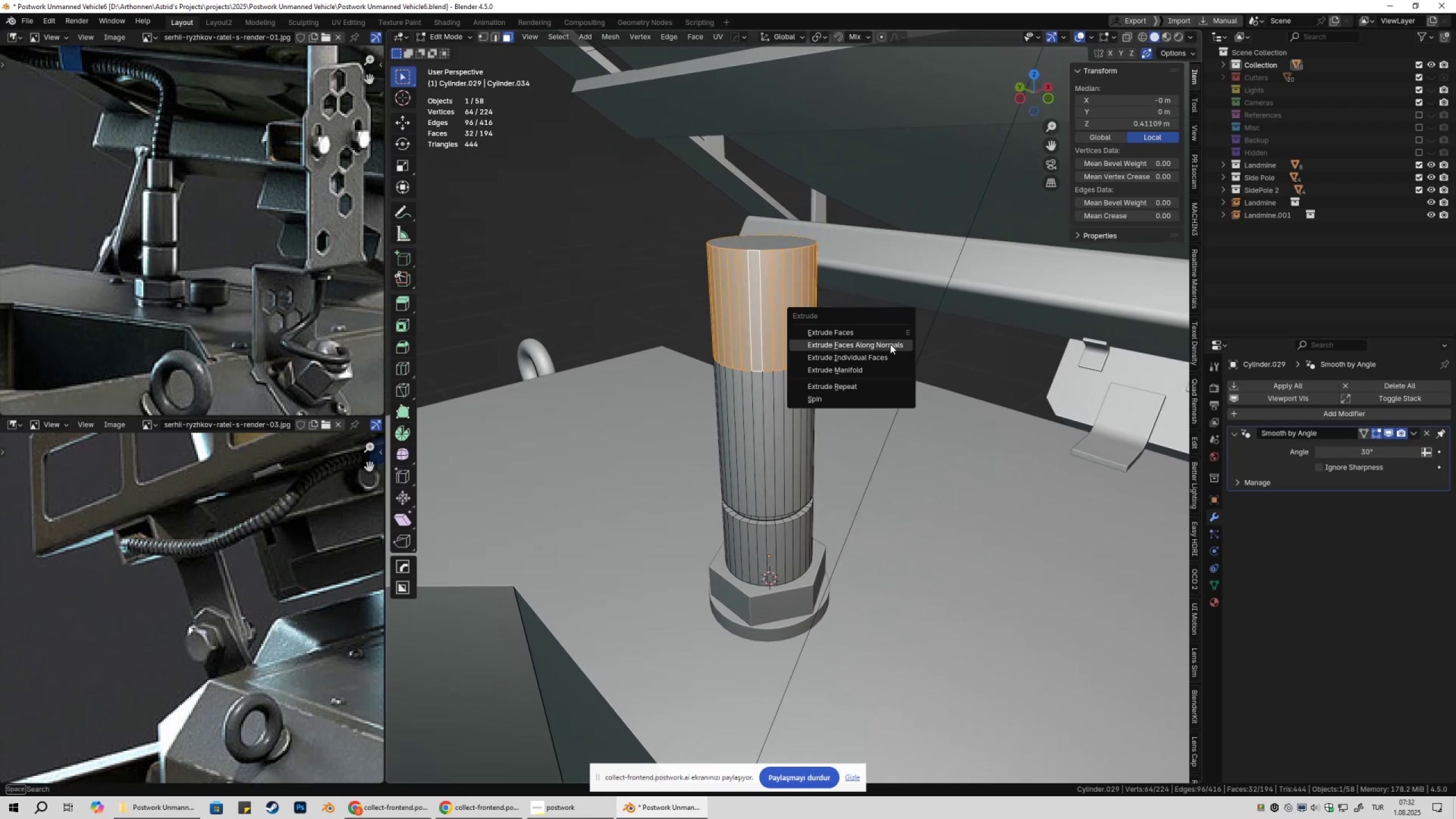 
left_click([890, 344])
 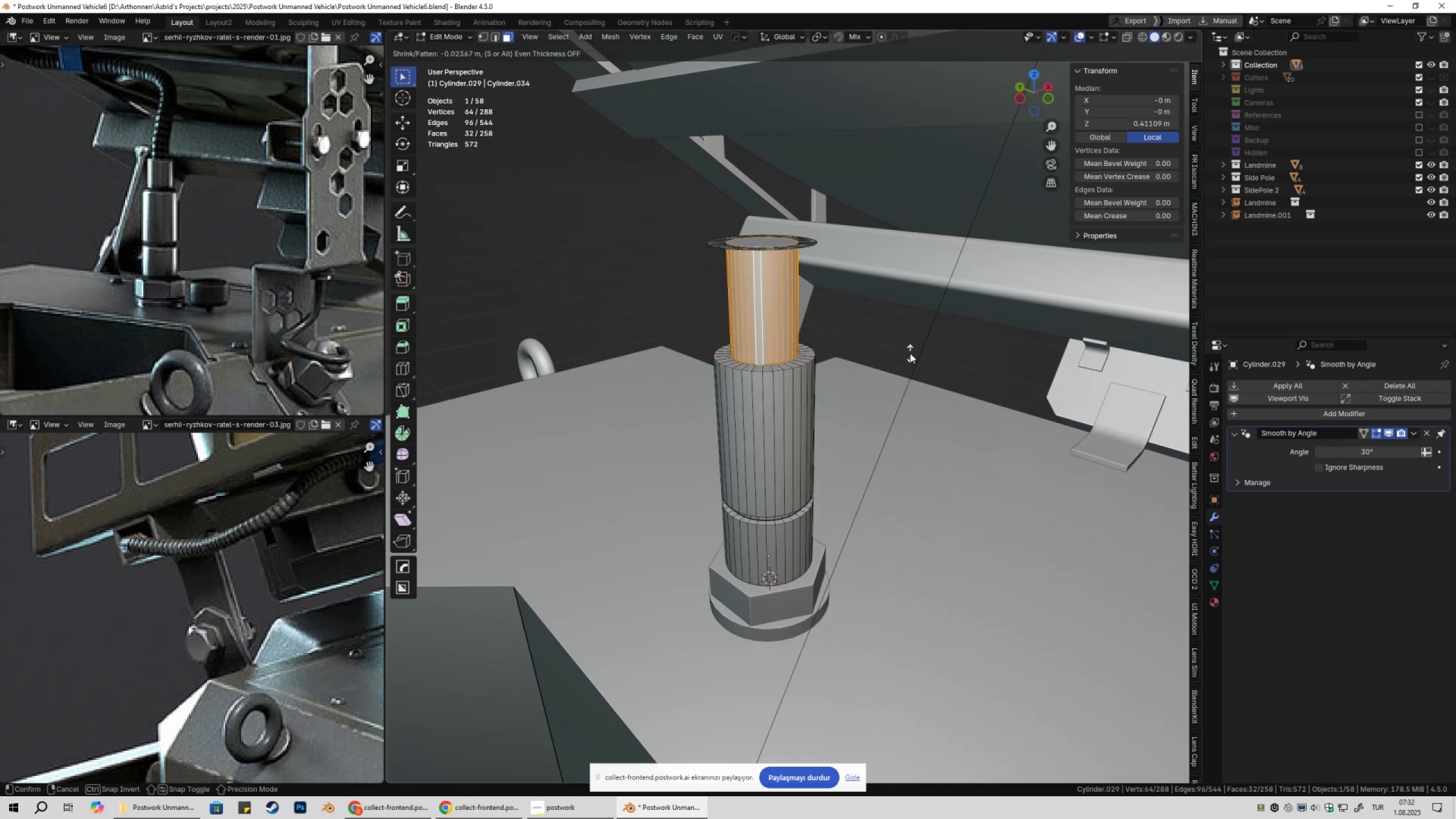 
hold_key(key=ShiftLeft, duration=1.5)
 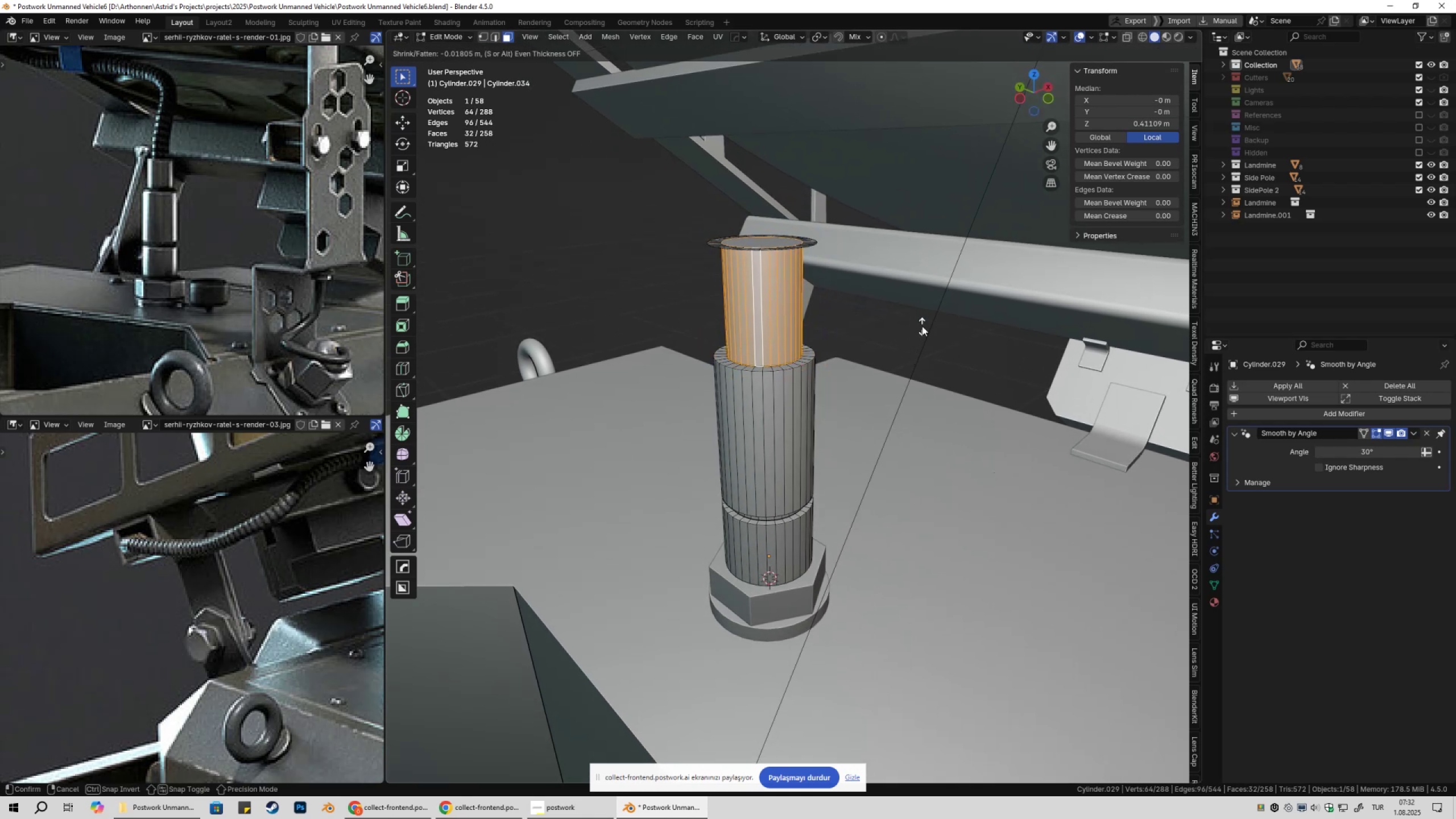 
hold_key(key=ShiftLeft, duration=1.09)
left_click([924, 324])
 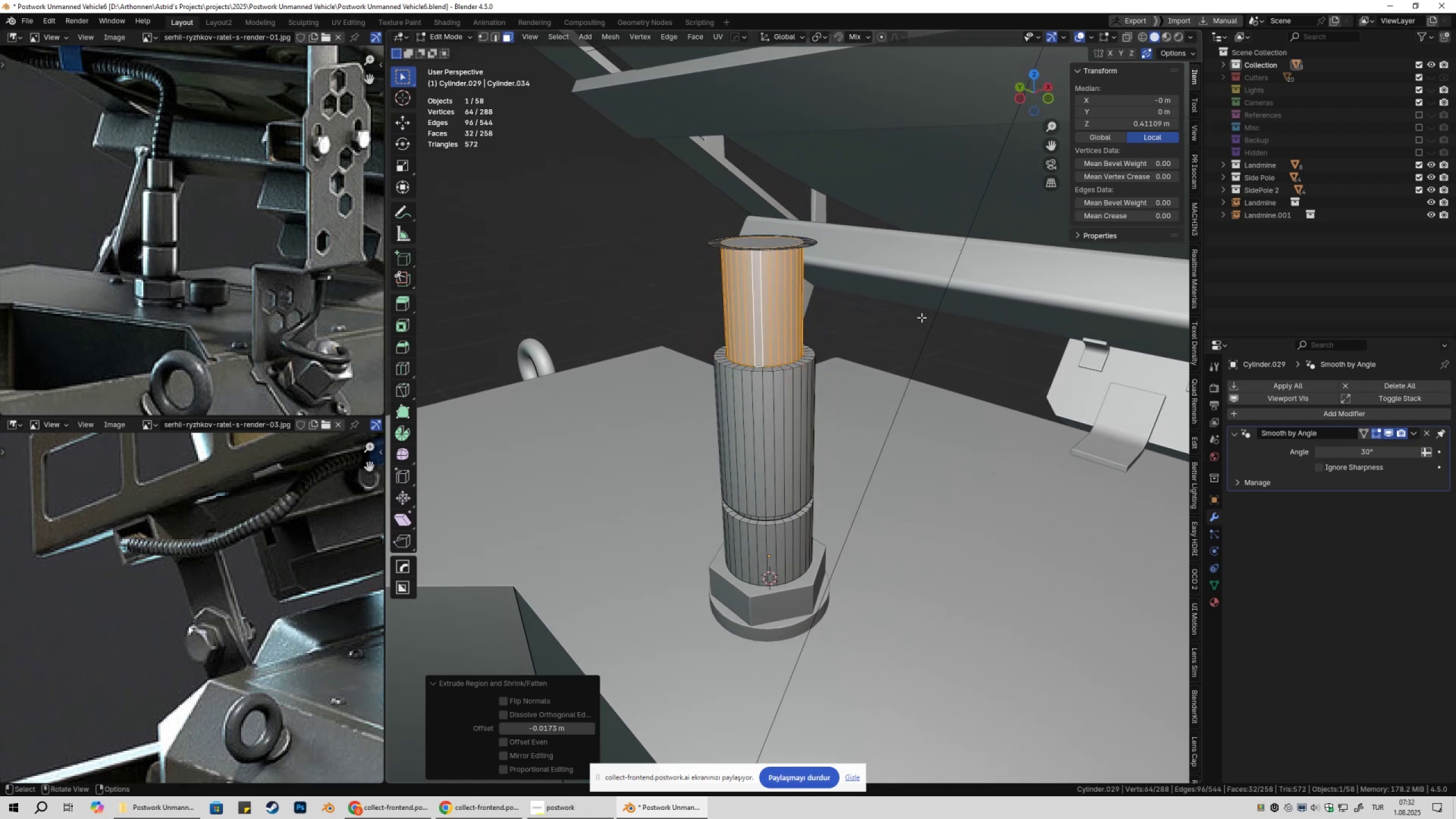 
key(Shift+ShiftLeft)
 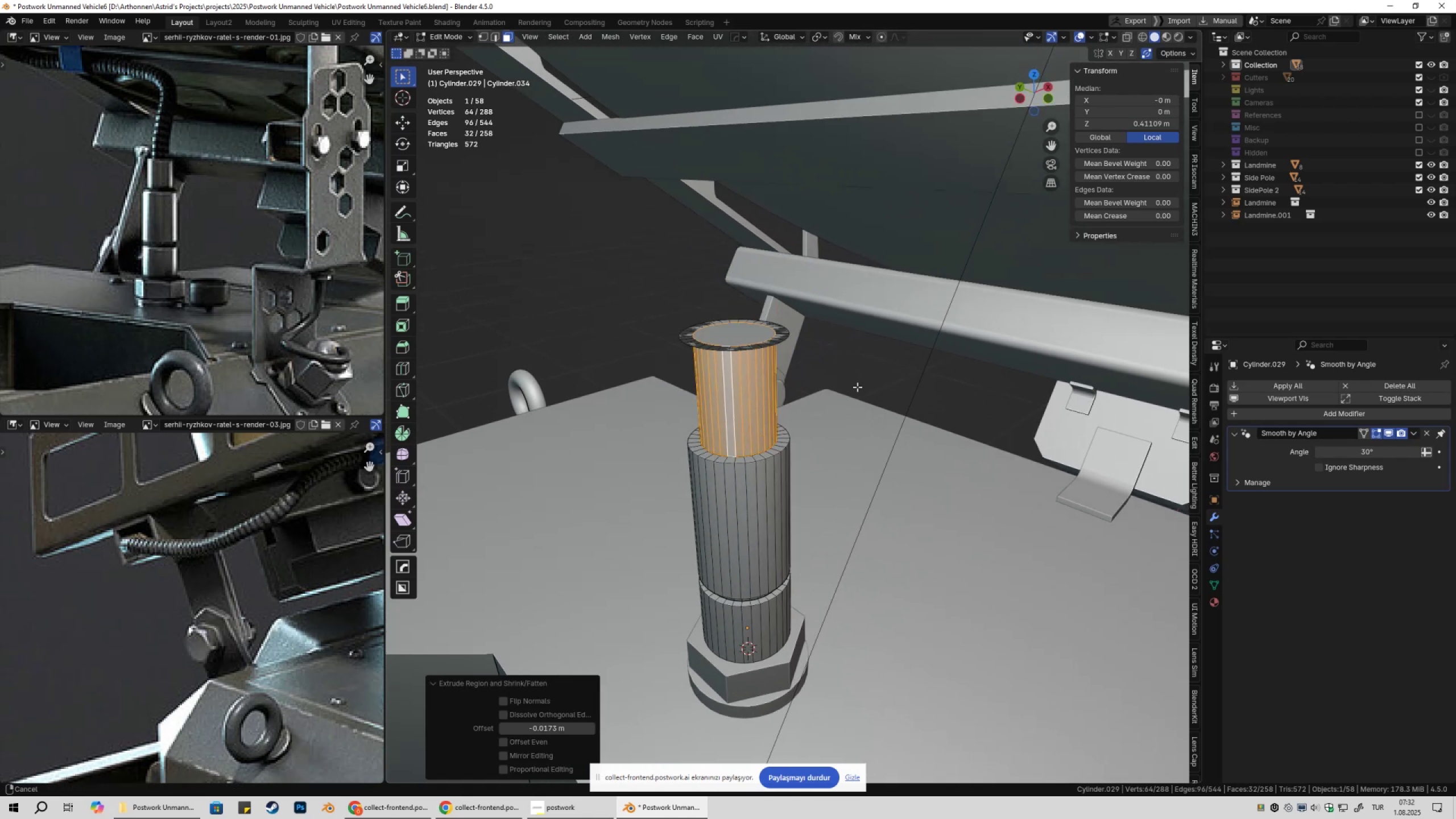 
scroll: coordinate [853, 401], scroll_direction: up, amount: 2.0
 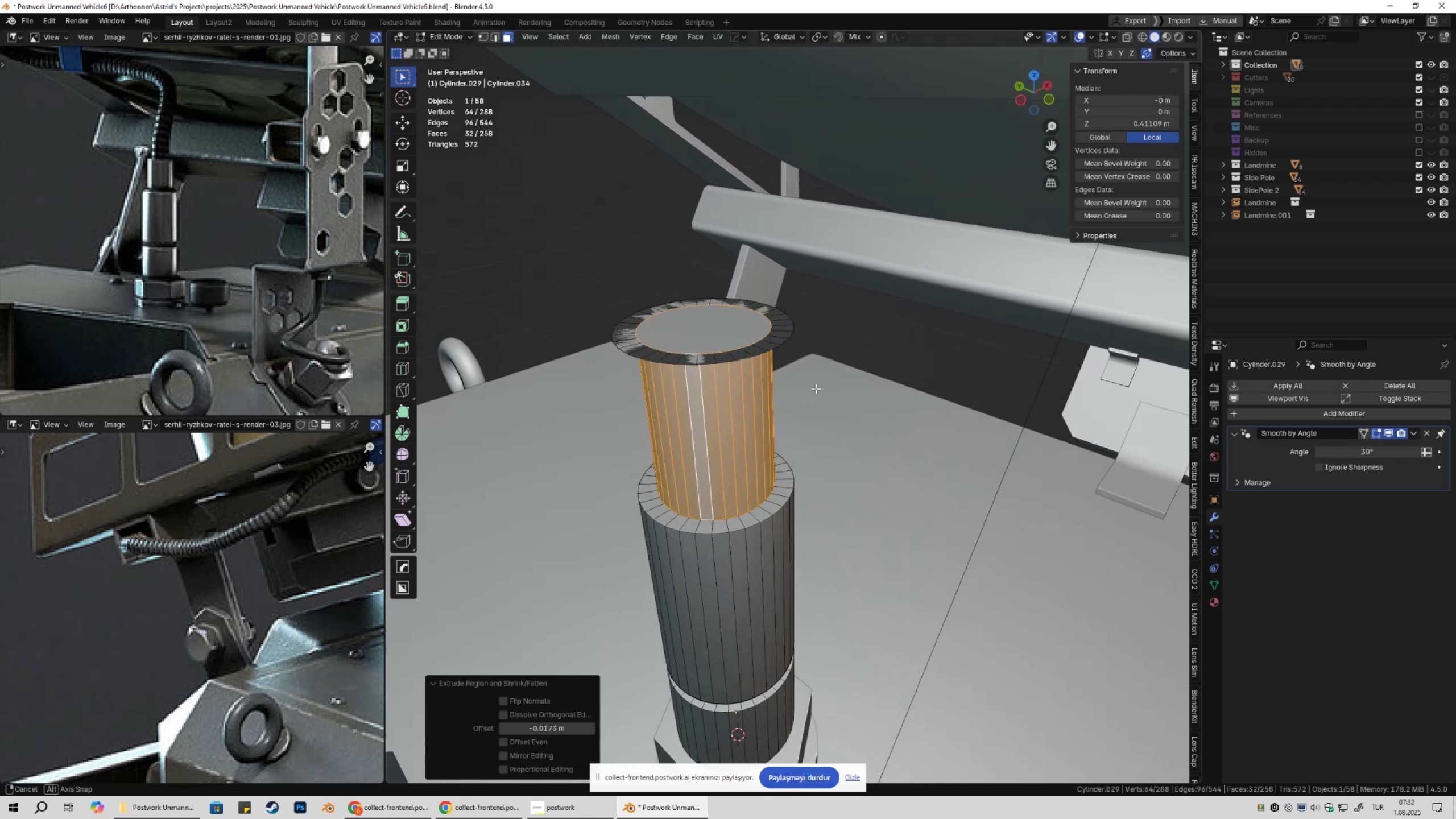 
key(3)
 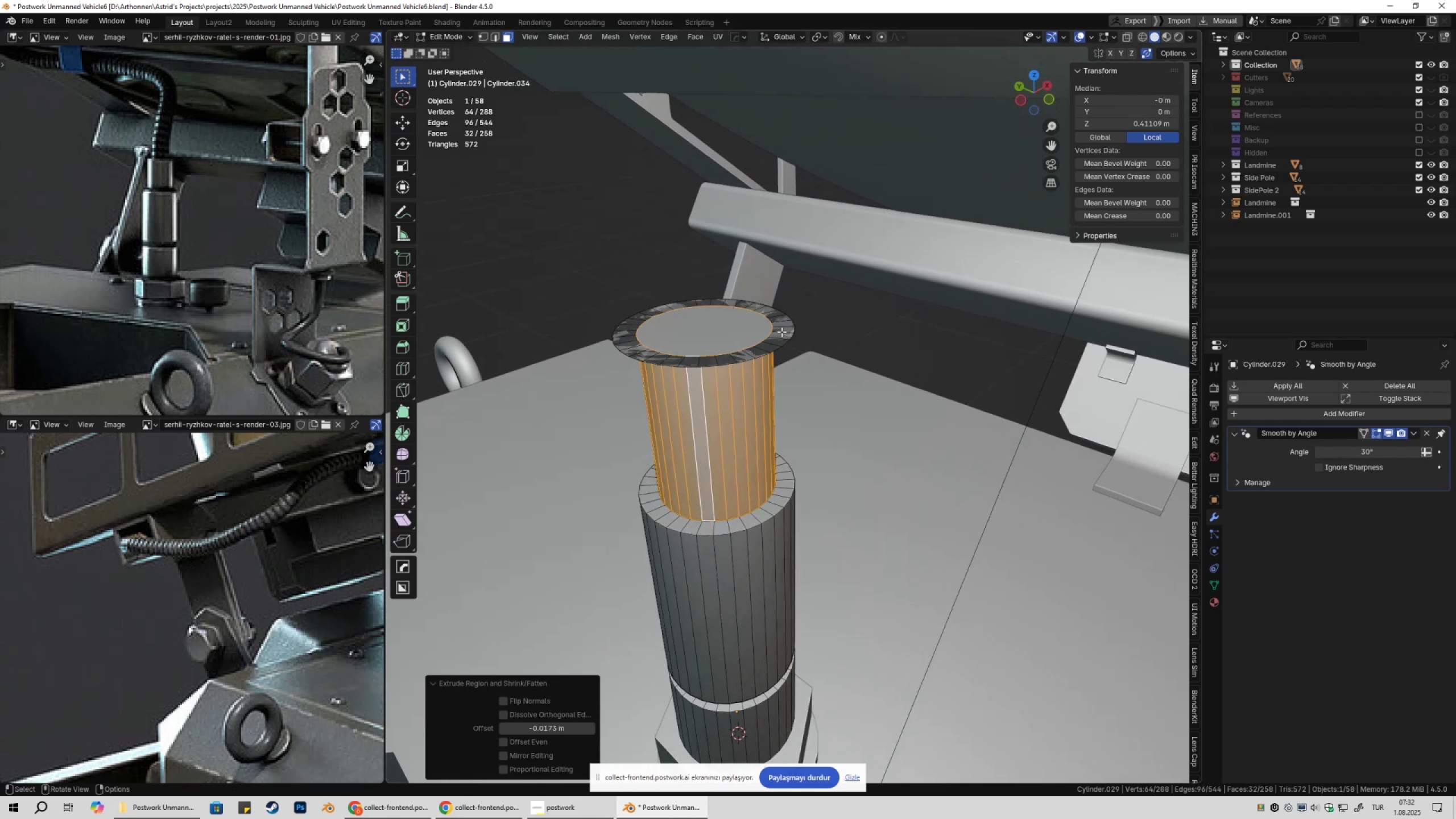 
left_click([781, 332])
 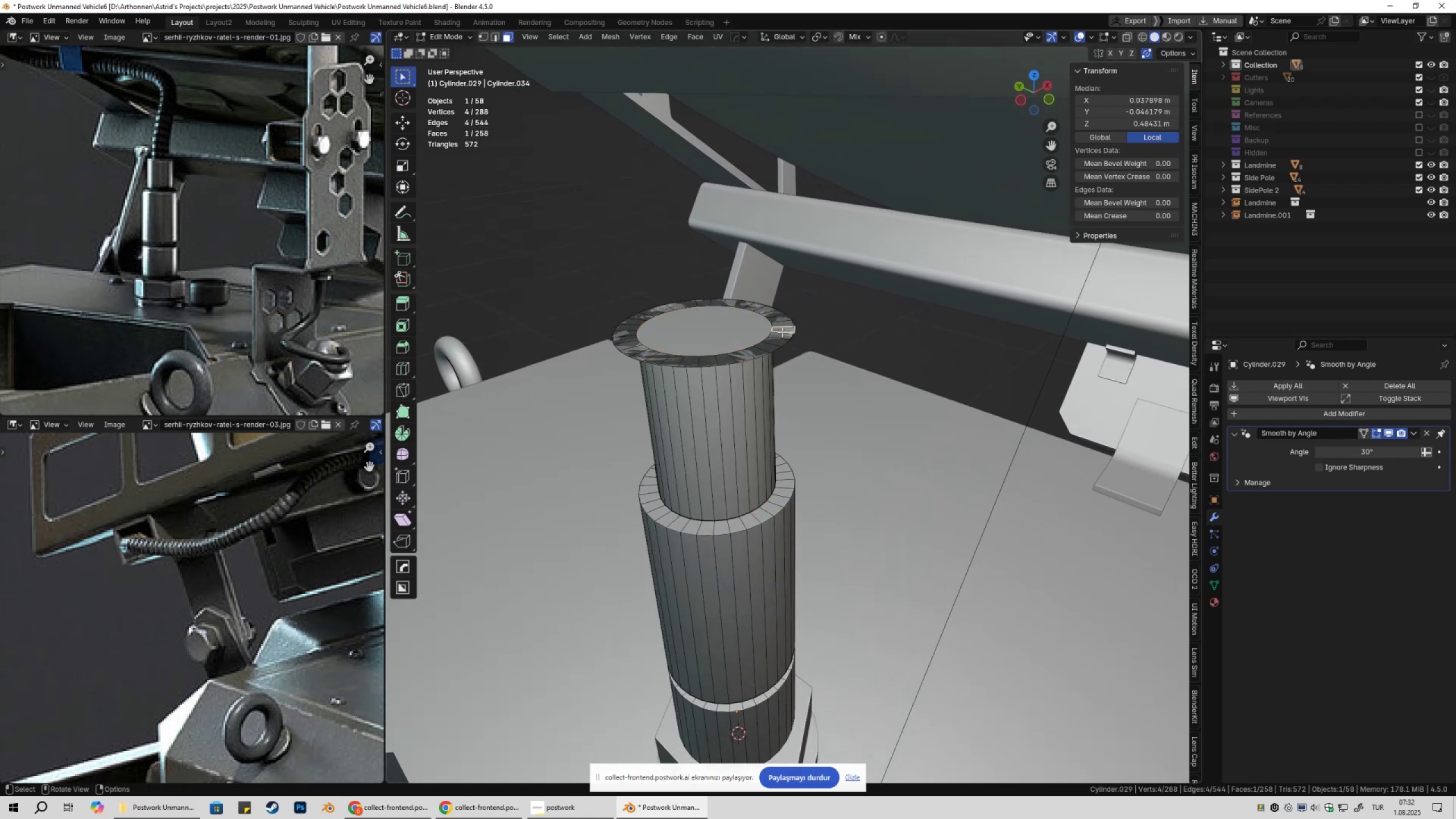 
hold_key(key=AltLeft, duration=0.56)
double_click([785, 332])
 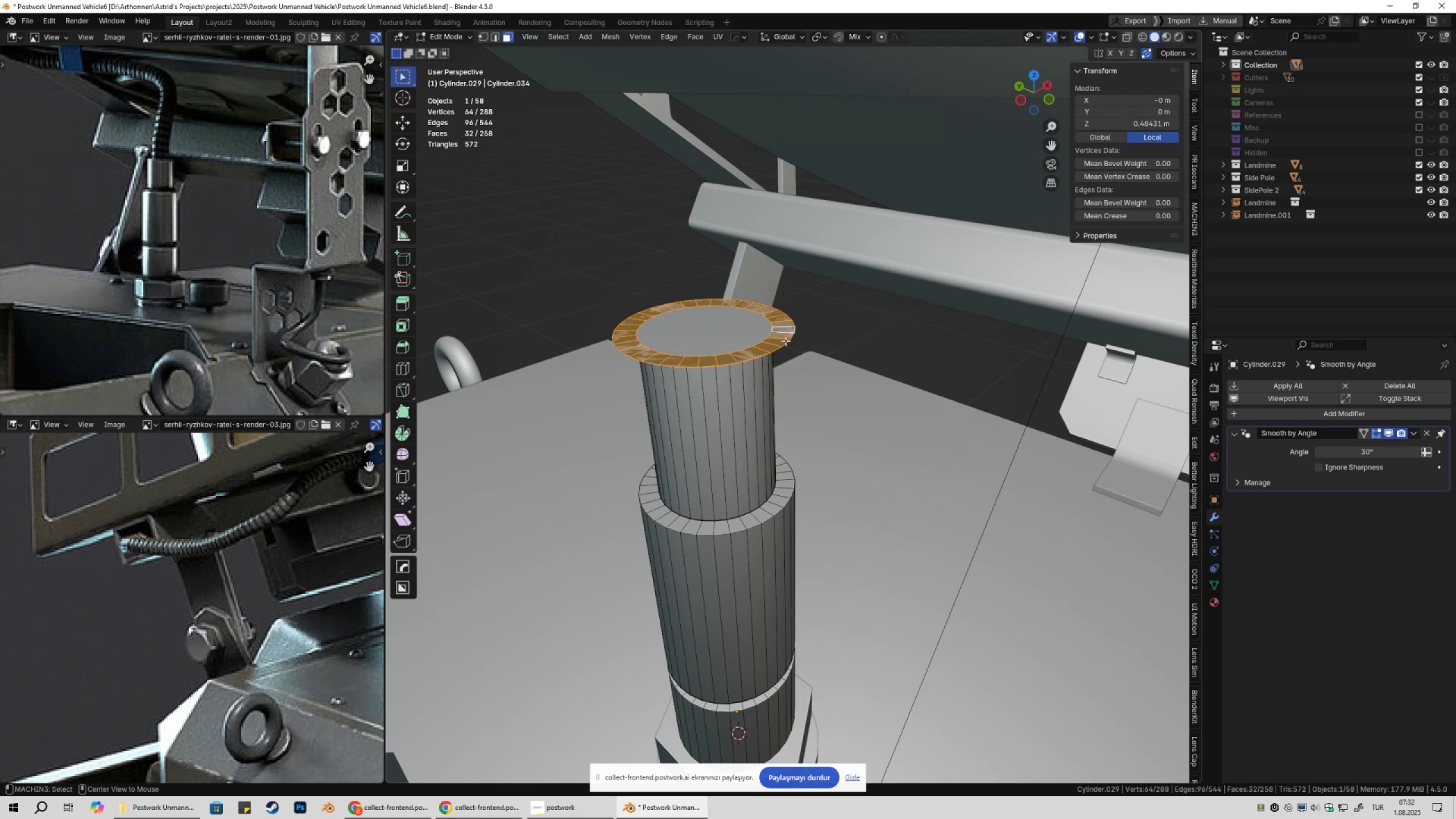 
key(X)
 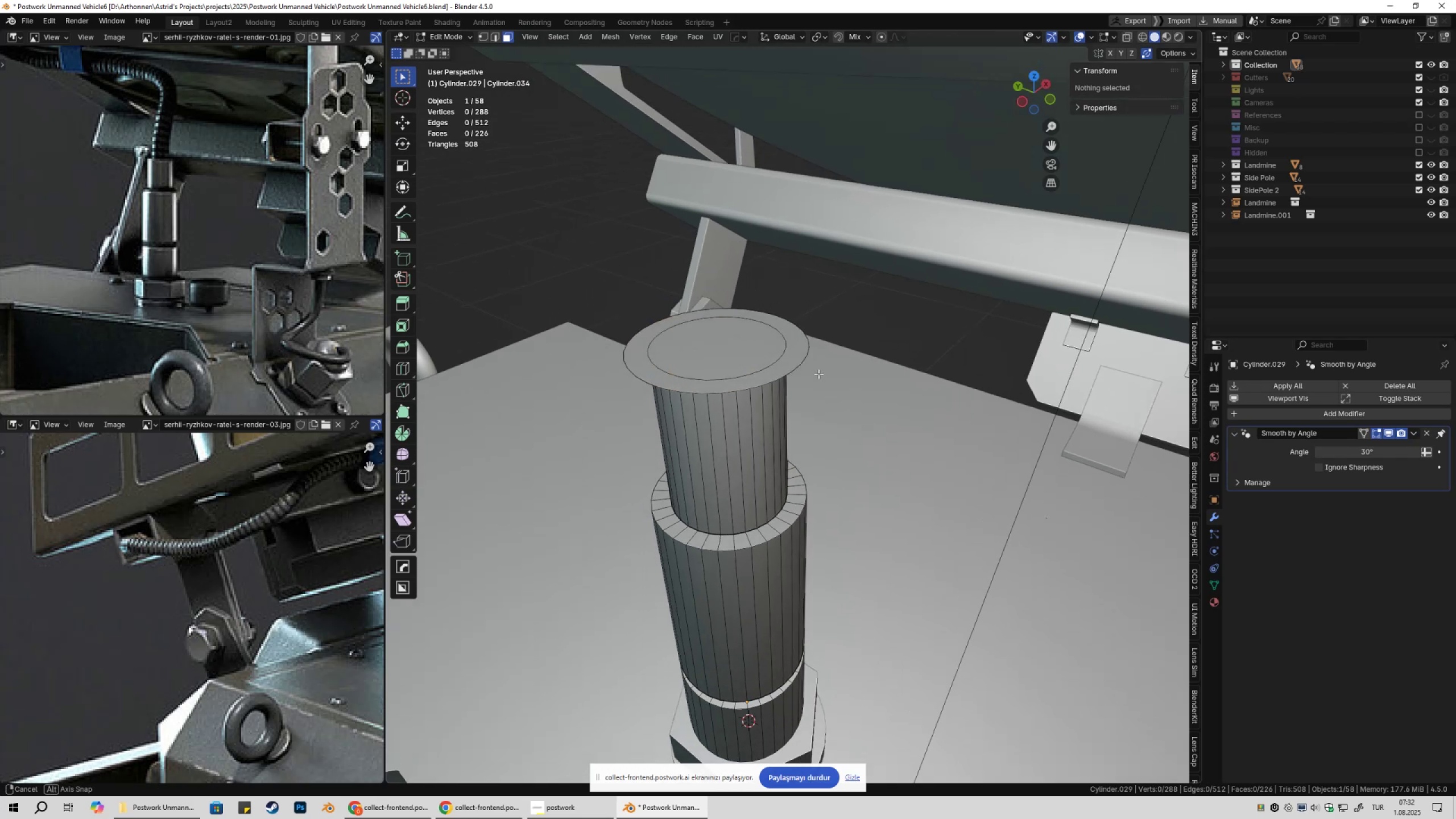 
key(Alt+AltLeft)
 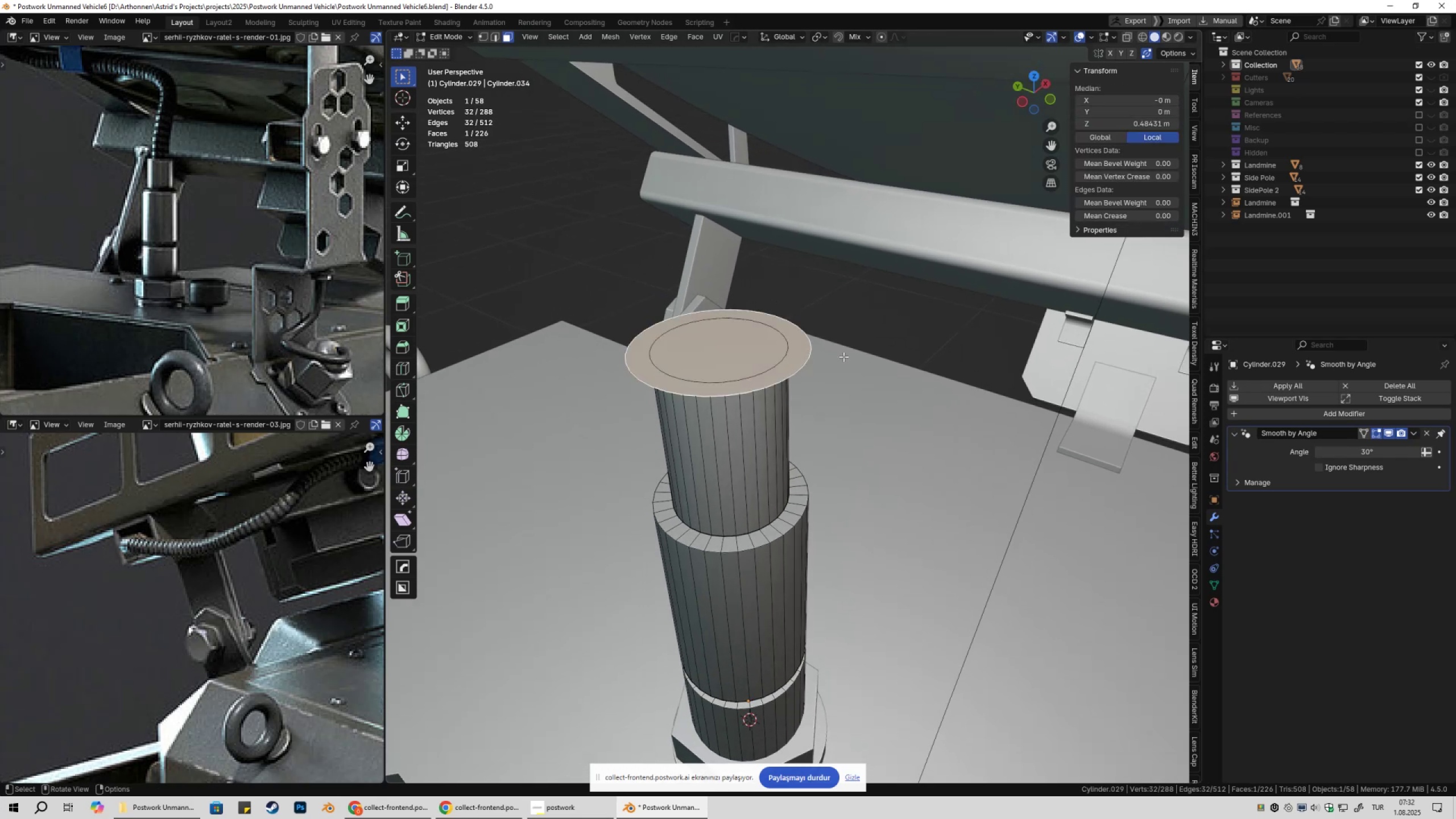 
type(x2)
 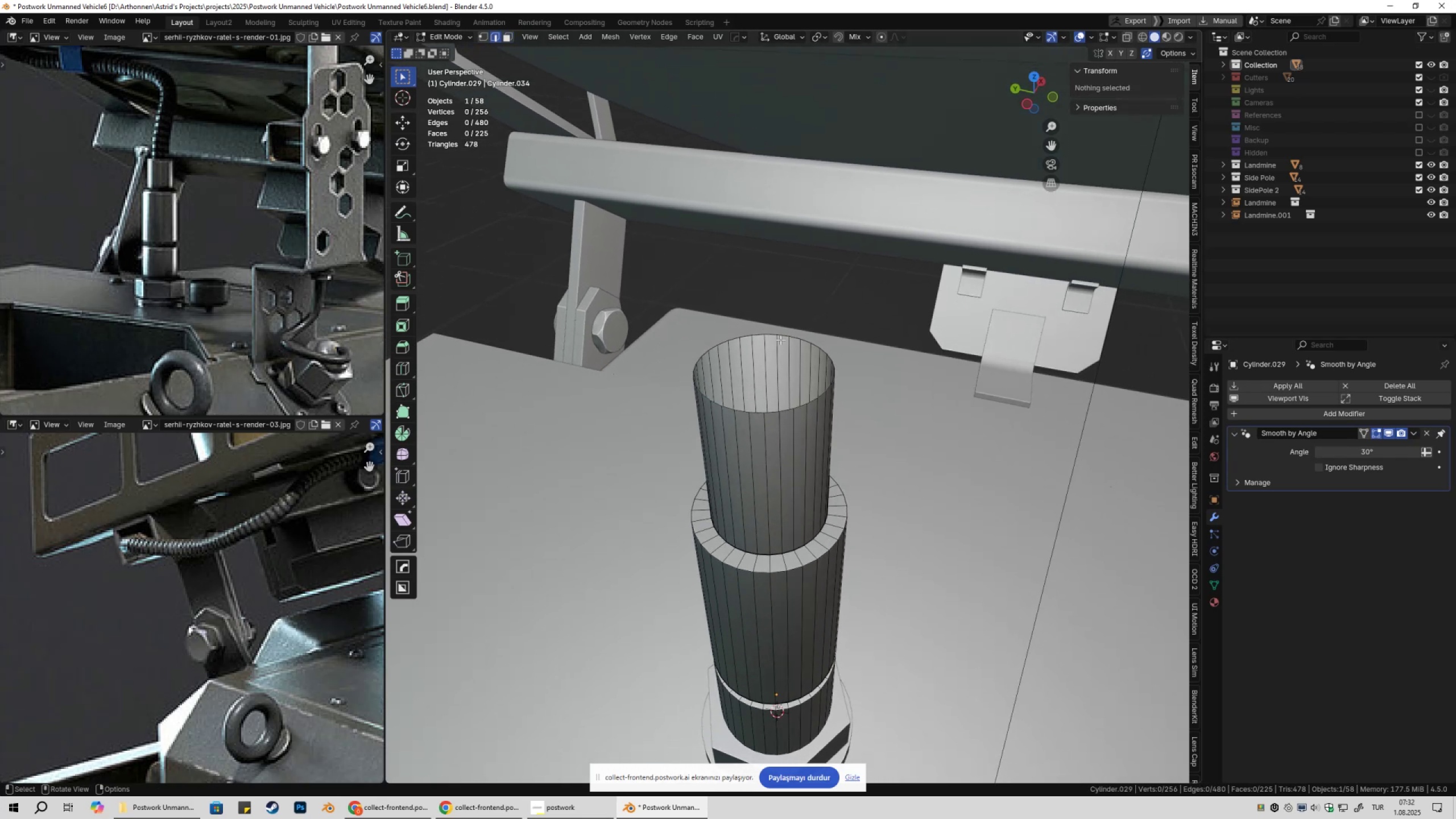 
hold_key(key=AltLeft, duration=1.02)
left_click([771, 334])
 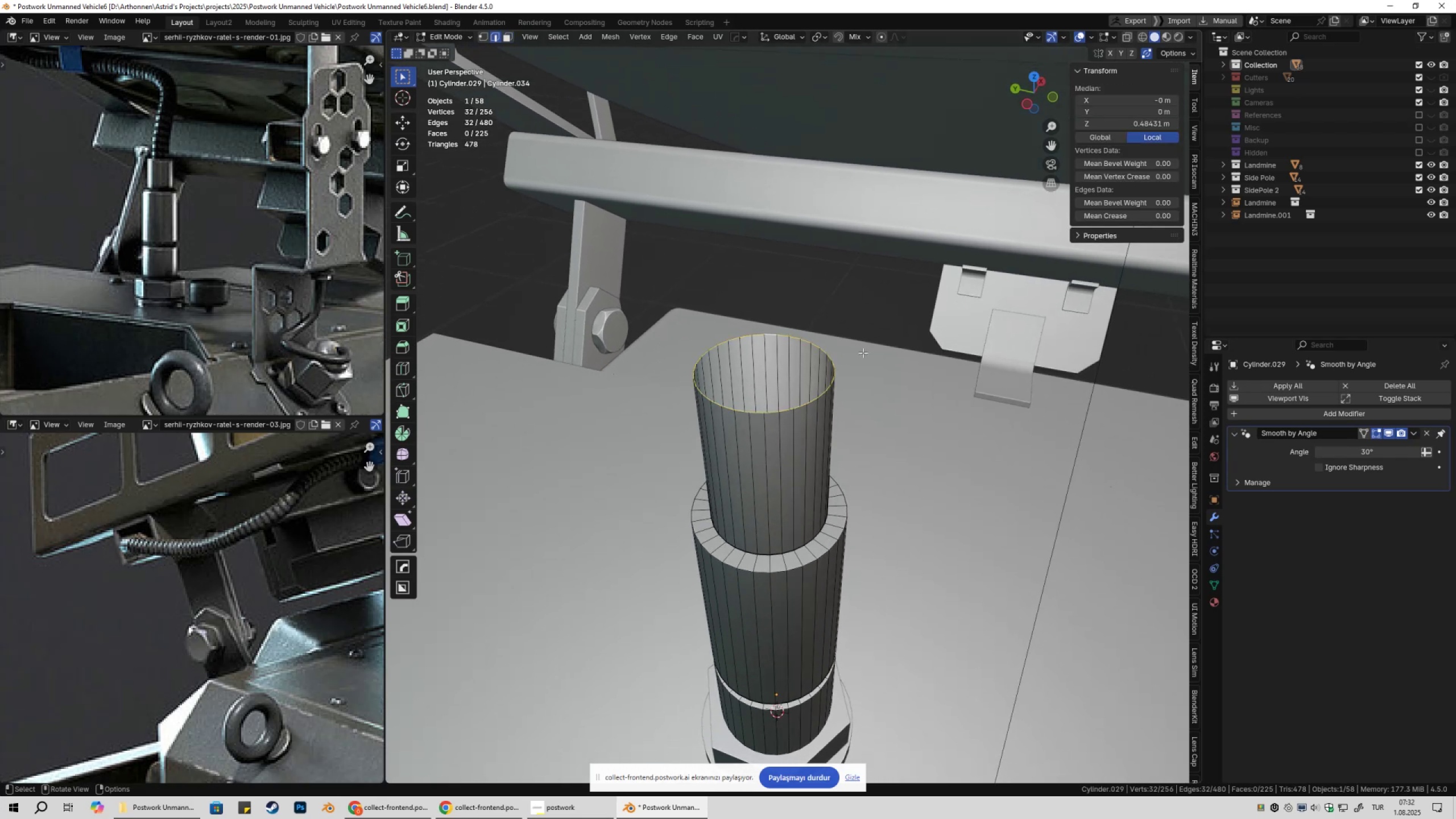 
key(F)
 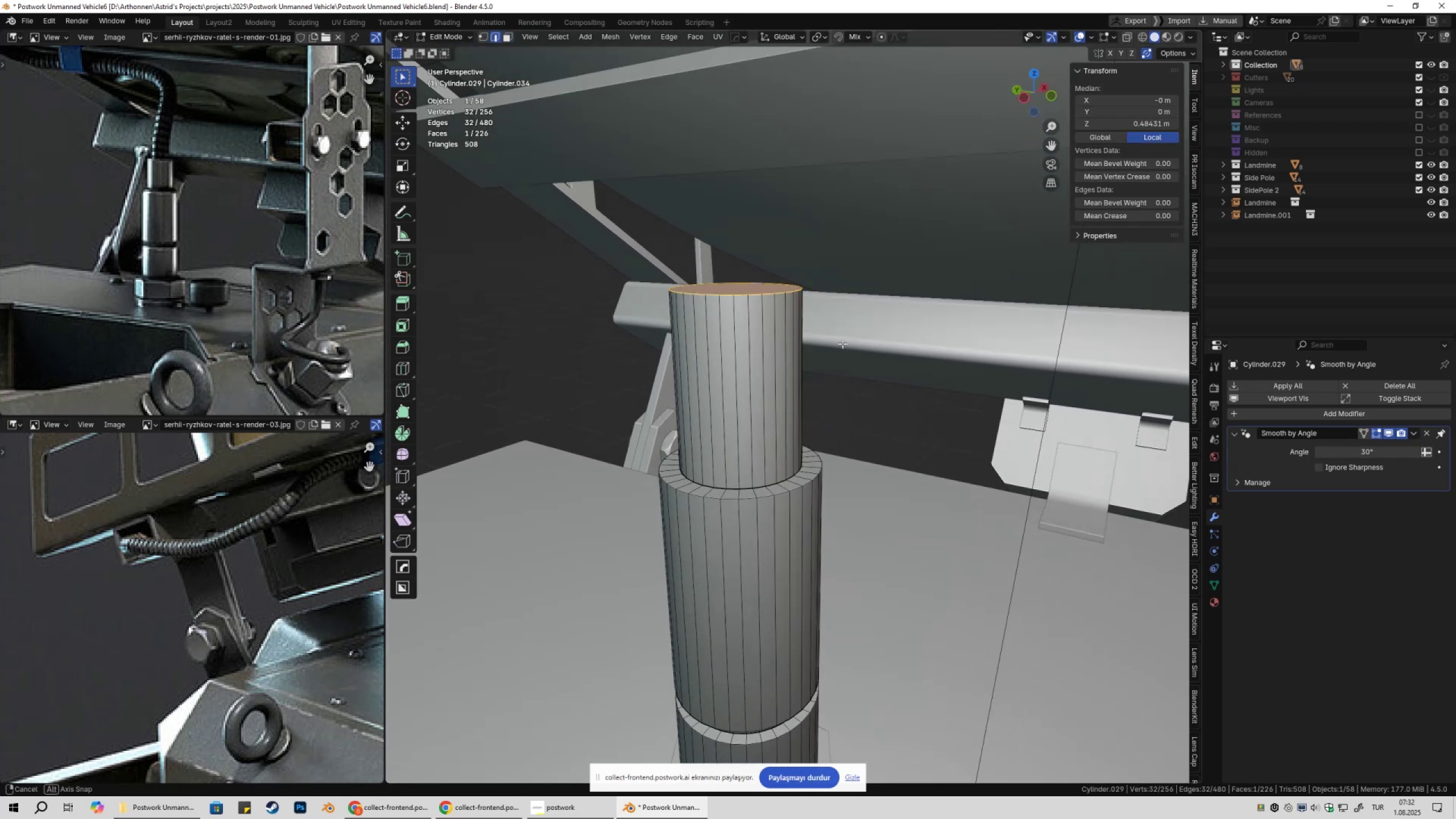 
scroll: coordinate [845, 406], scroll_direction: down, amount: 7.0
 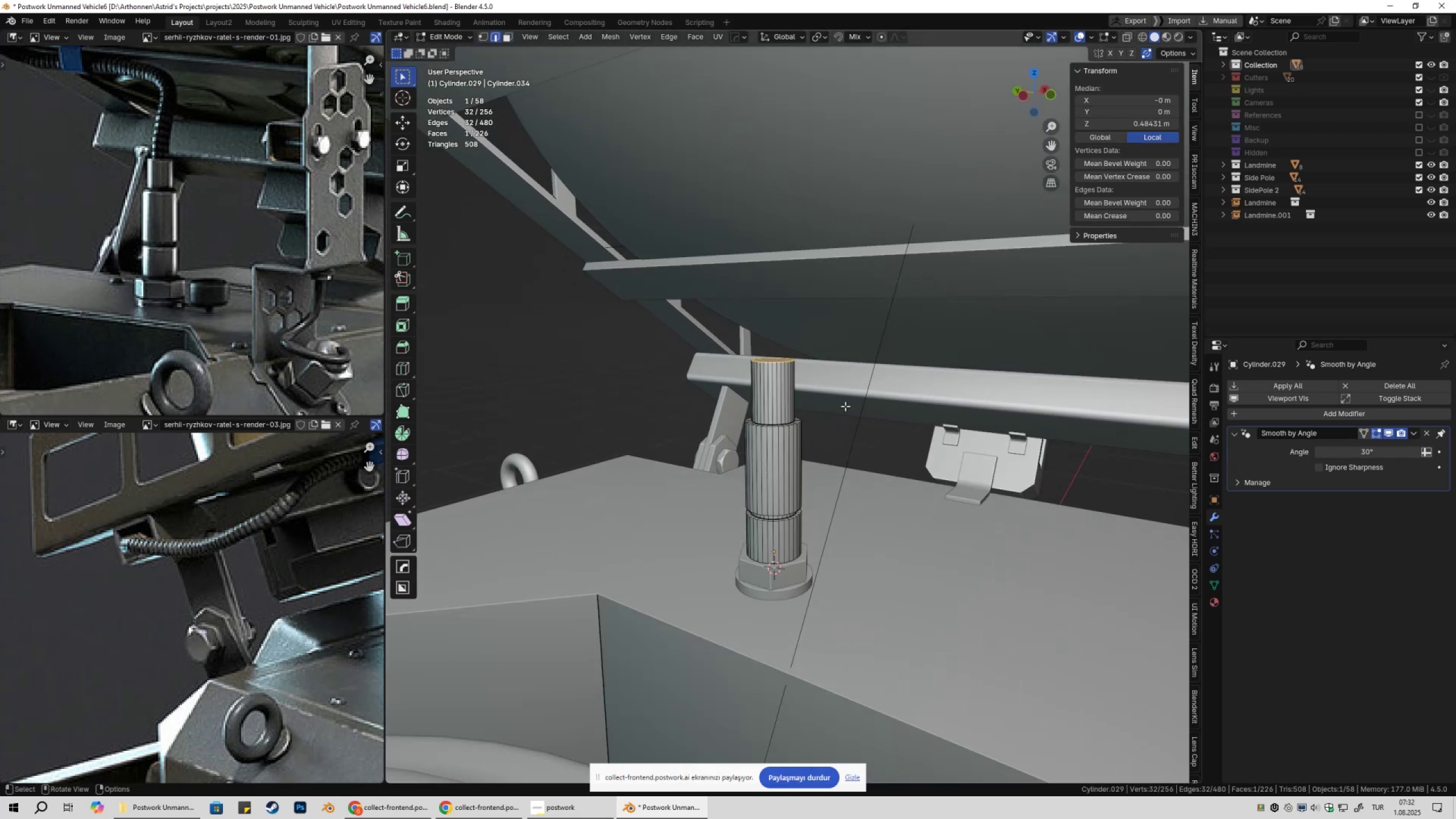 
key(Shift+ShiftLeft)
 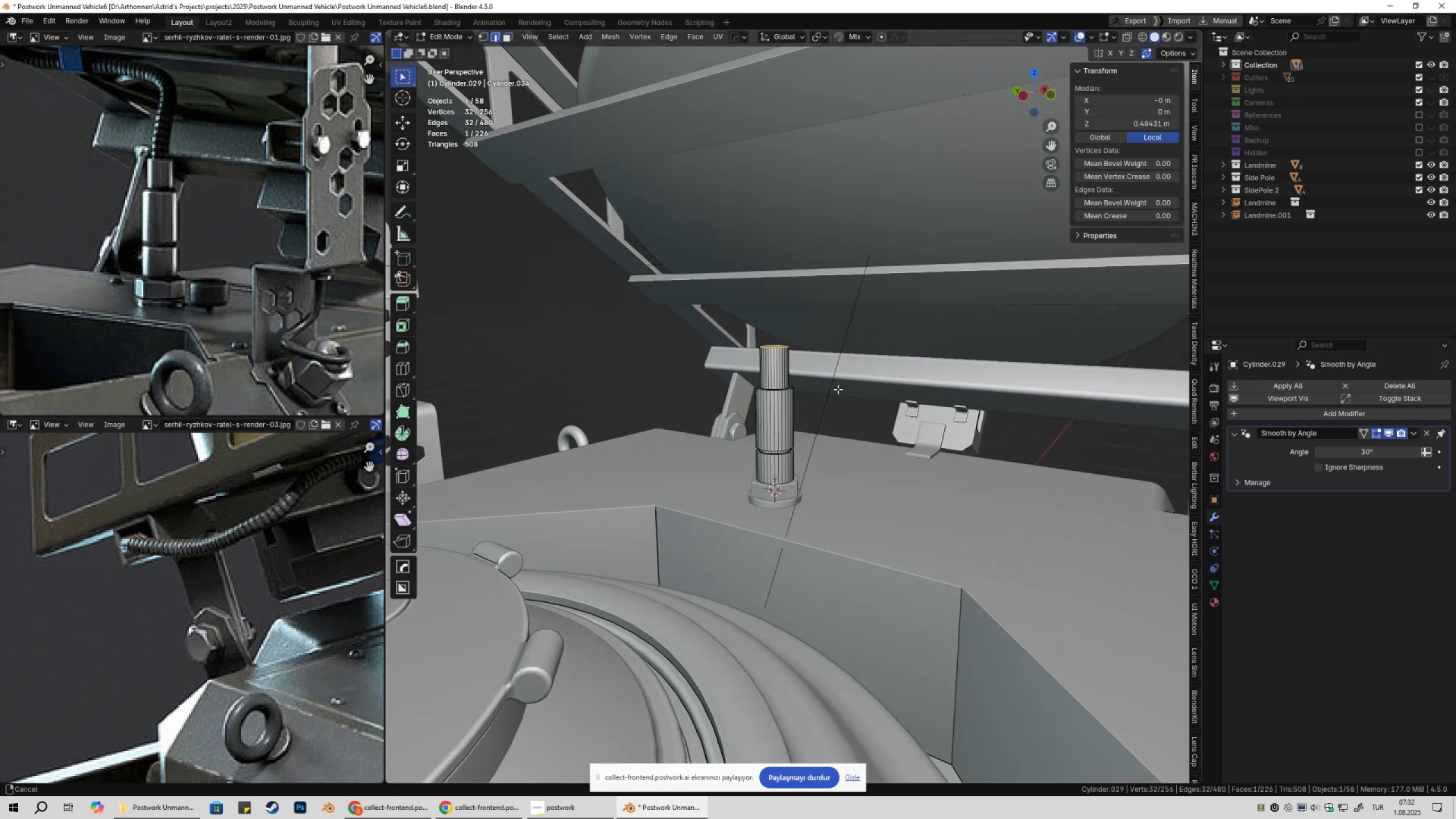 
key(Tab)
 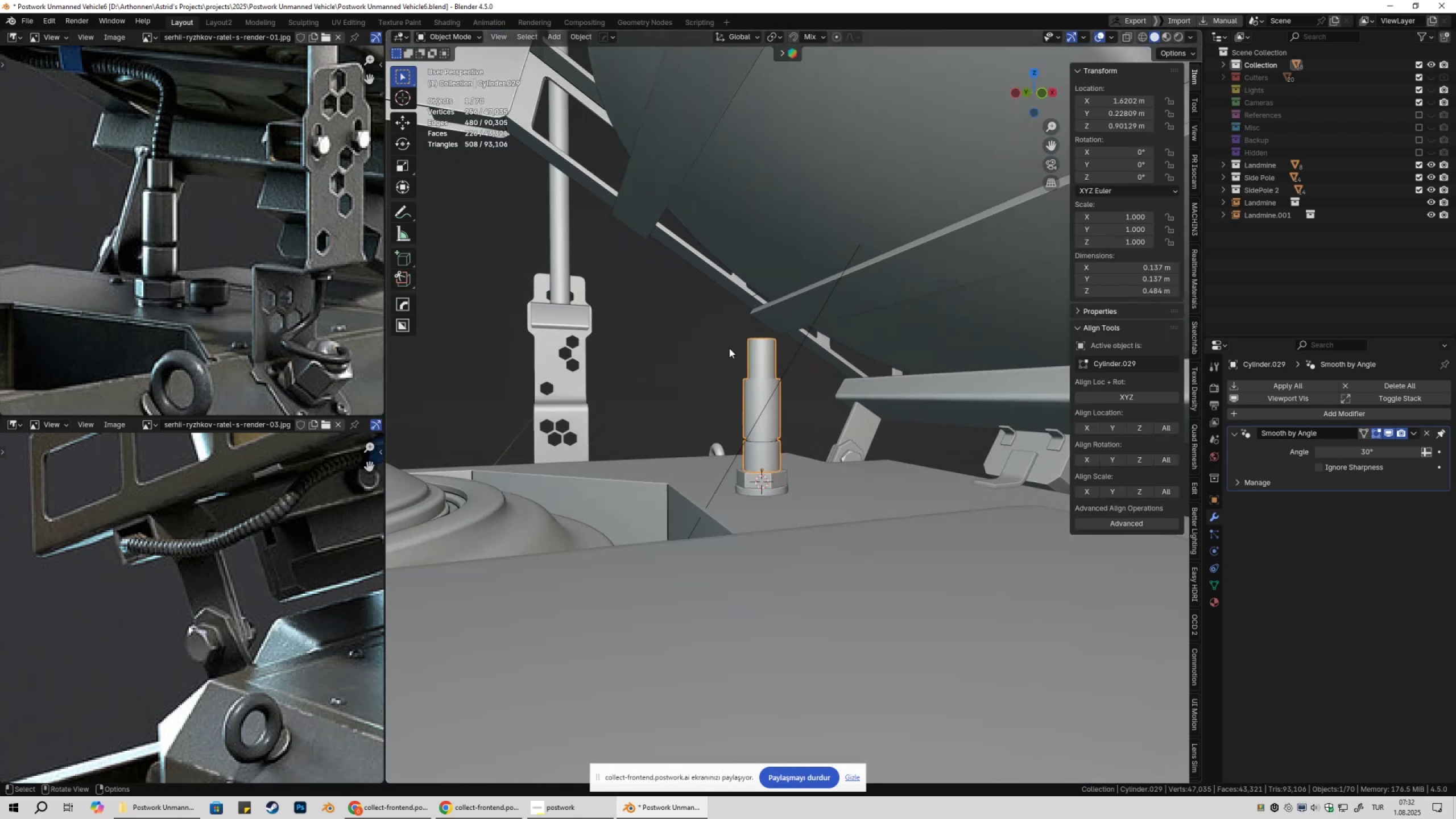 
left_click([692, 339])
 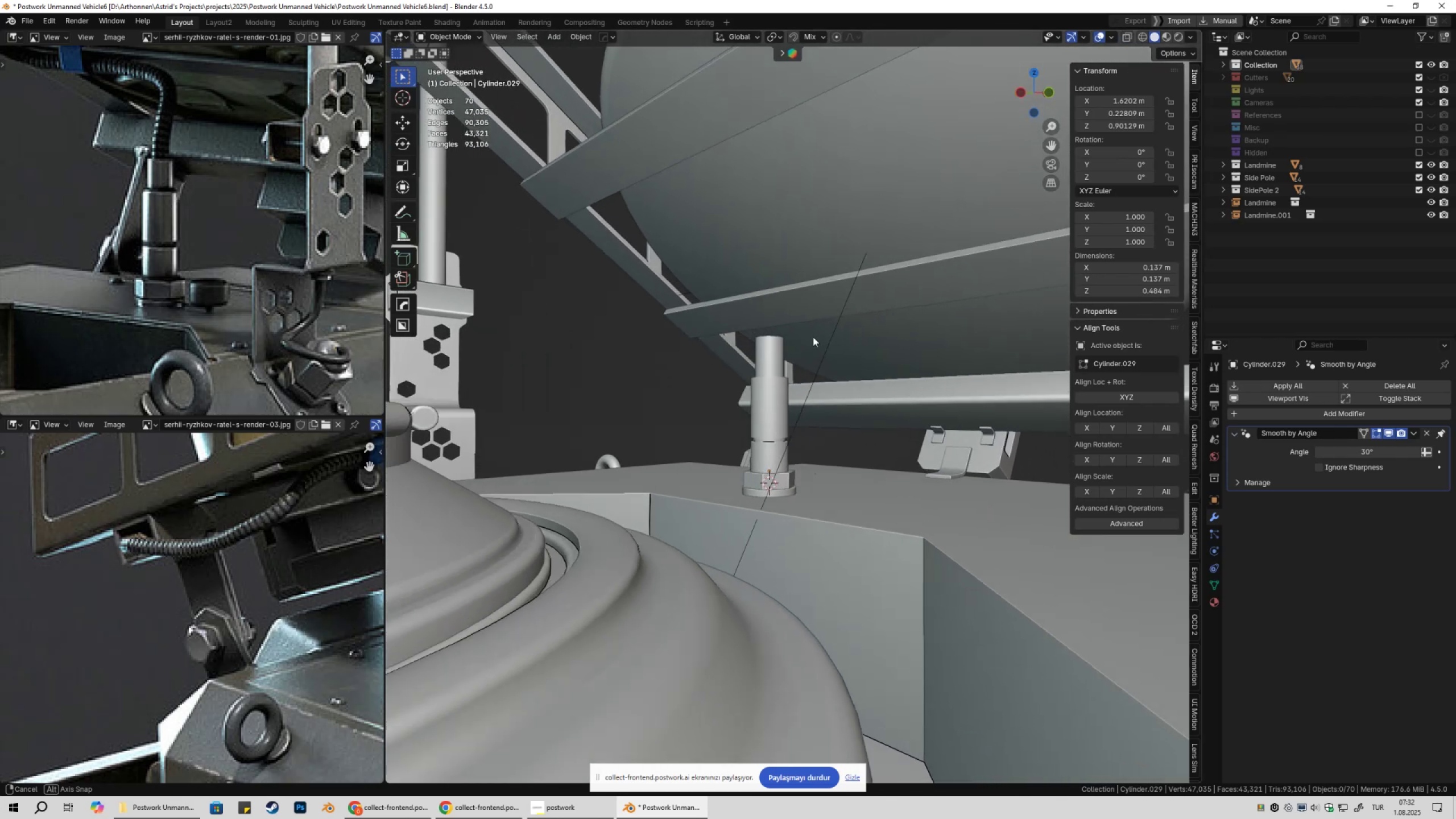 
wait(5.65)
 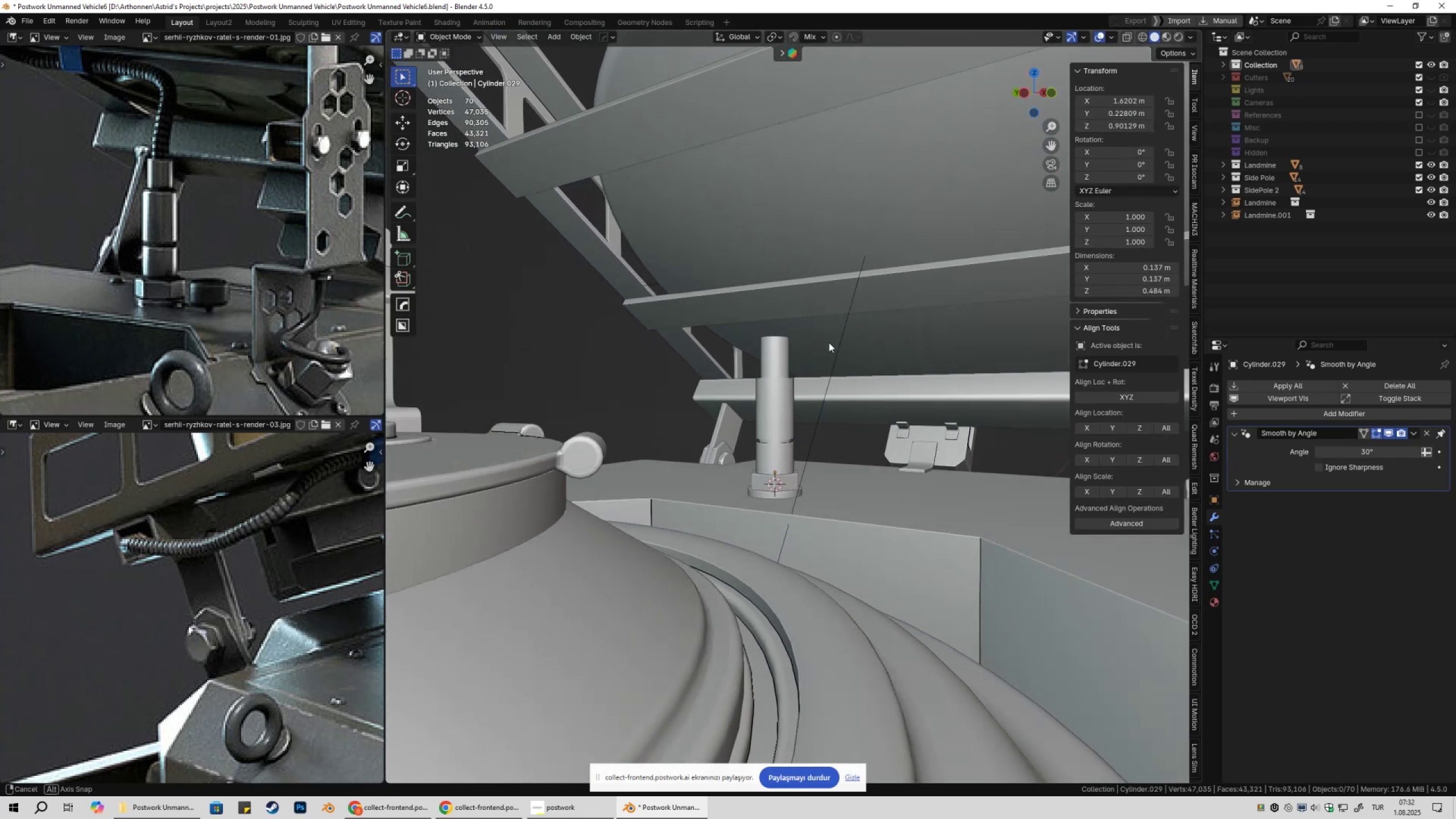 
scroll: coordinate [171, 315], scroll_direction: down, amount: 13.0
 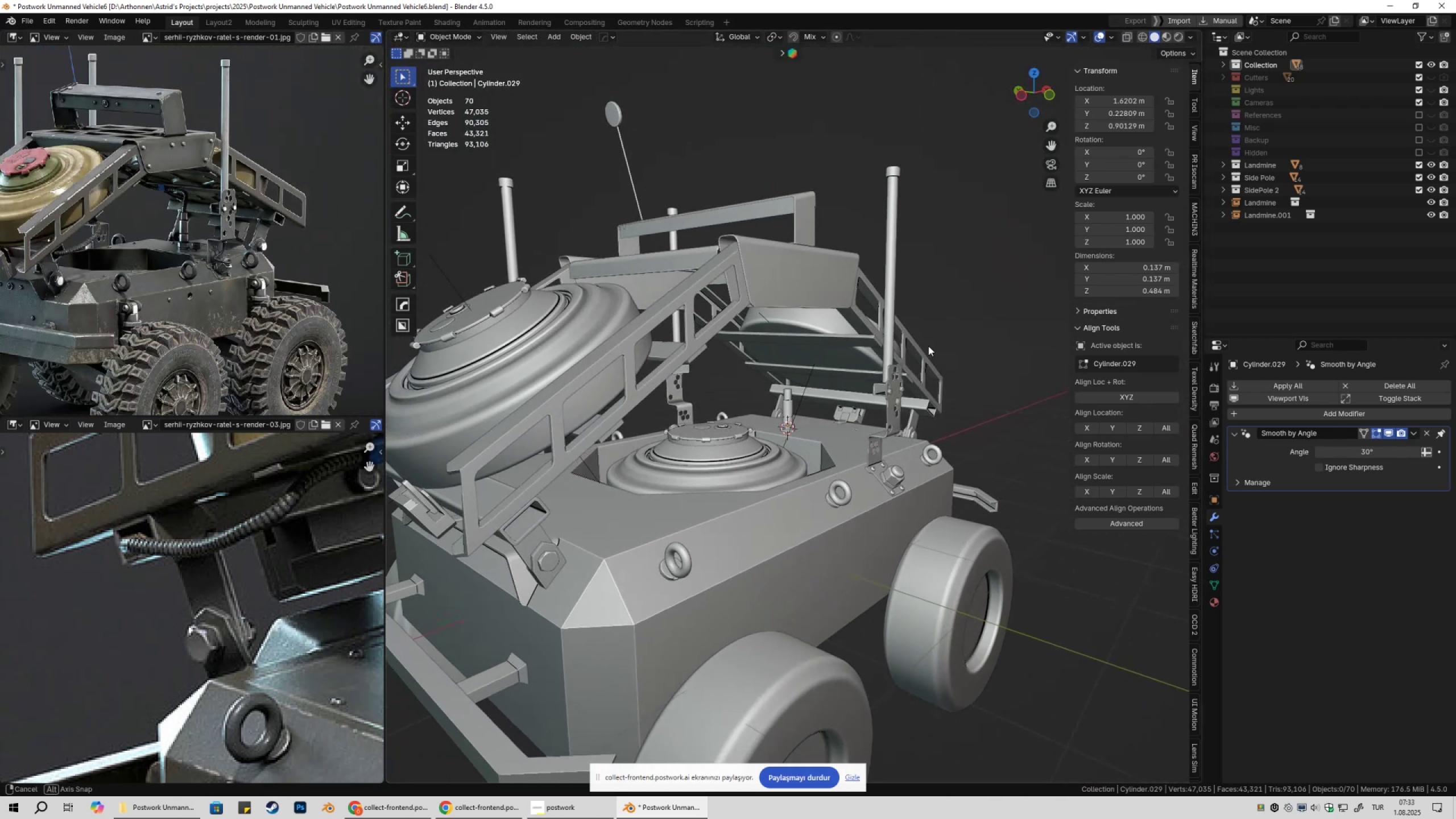 
scroll: coordinate [781, 471], scroll_direction: up, amount: 8.0
 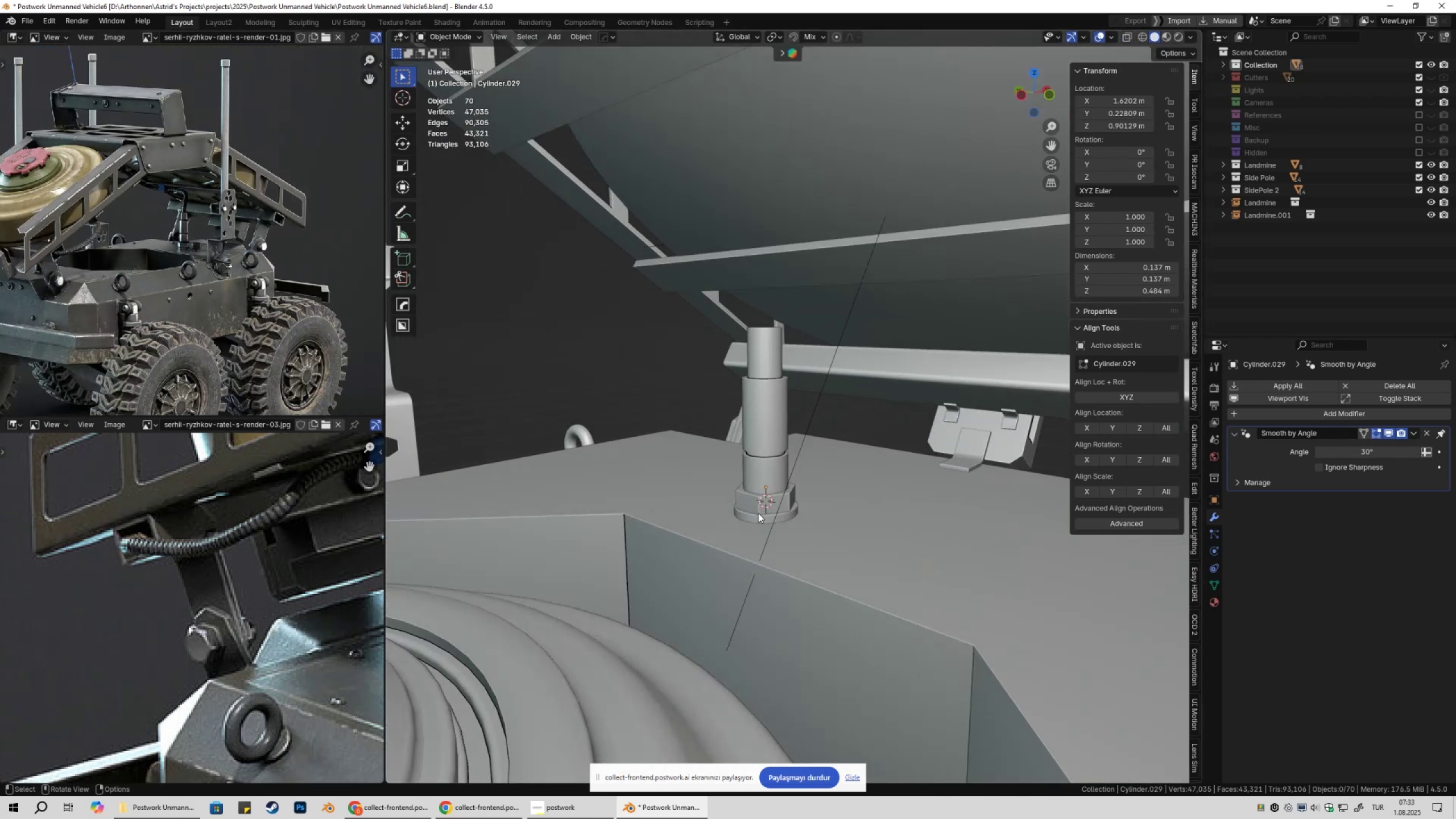 
left_click([758, 514])
 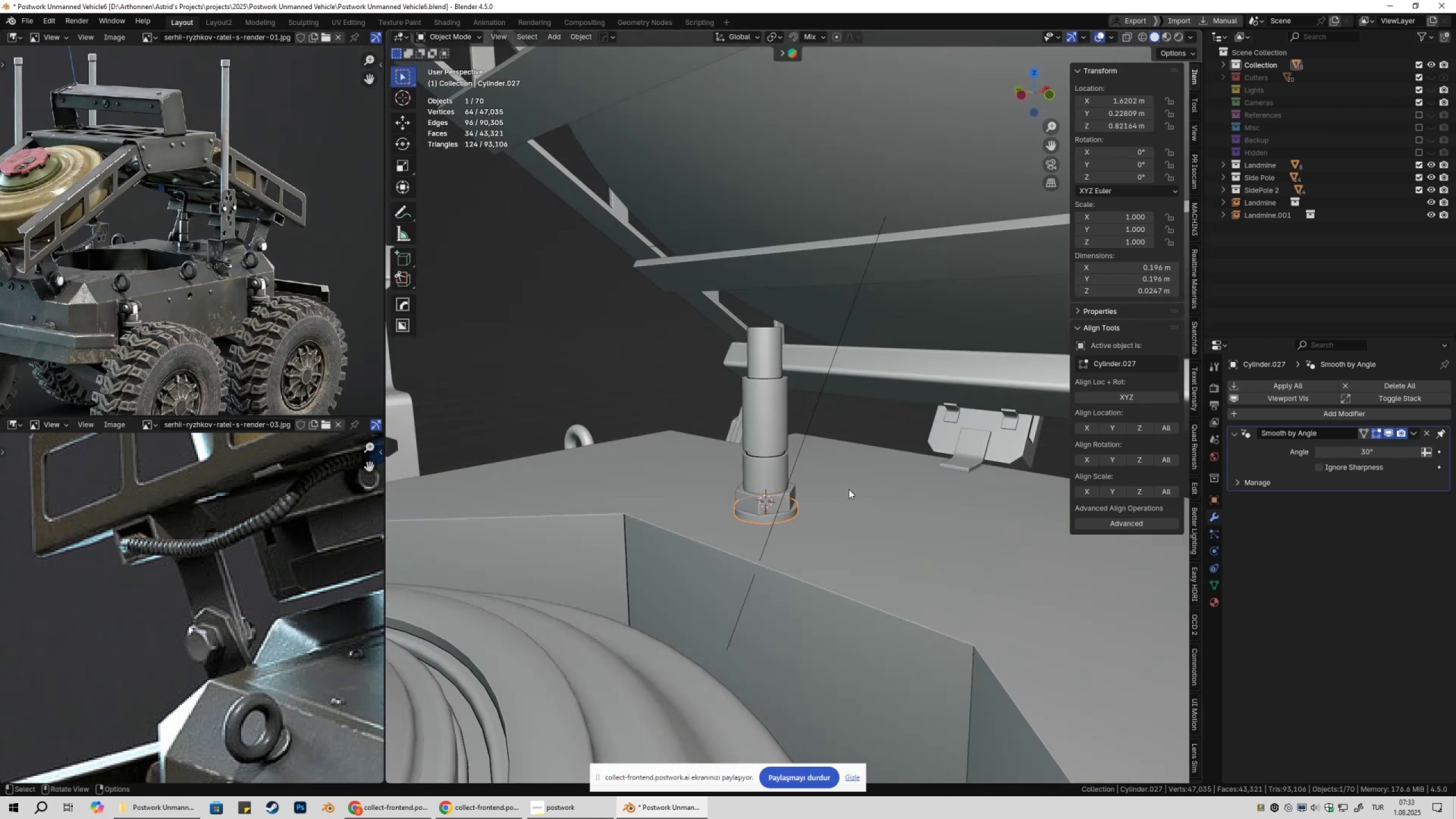 
key(Shift+ShiftLeft)
 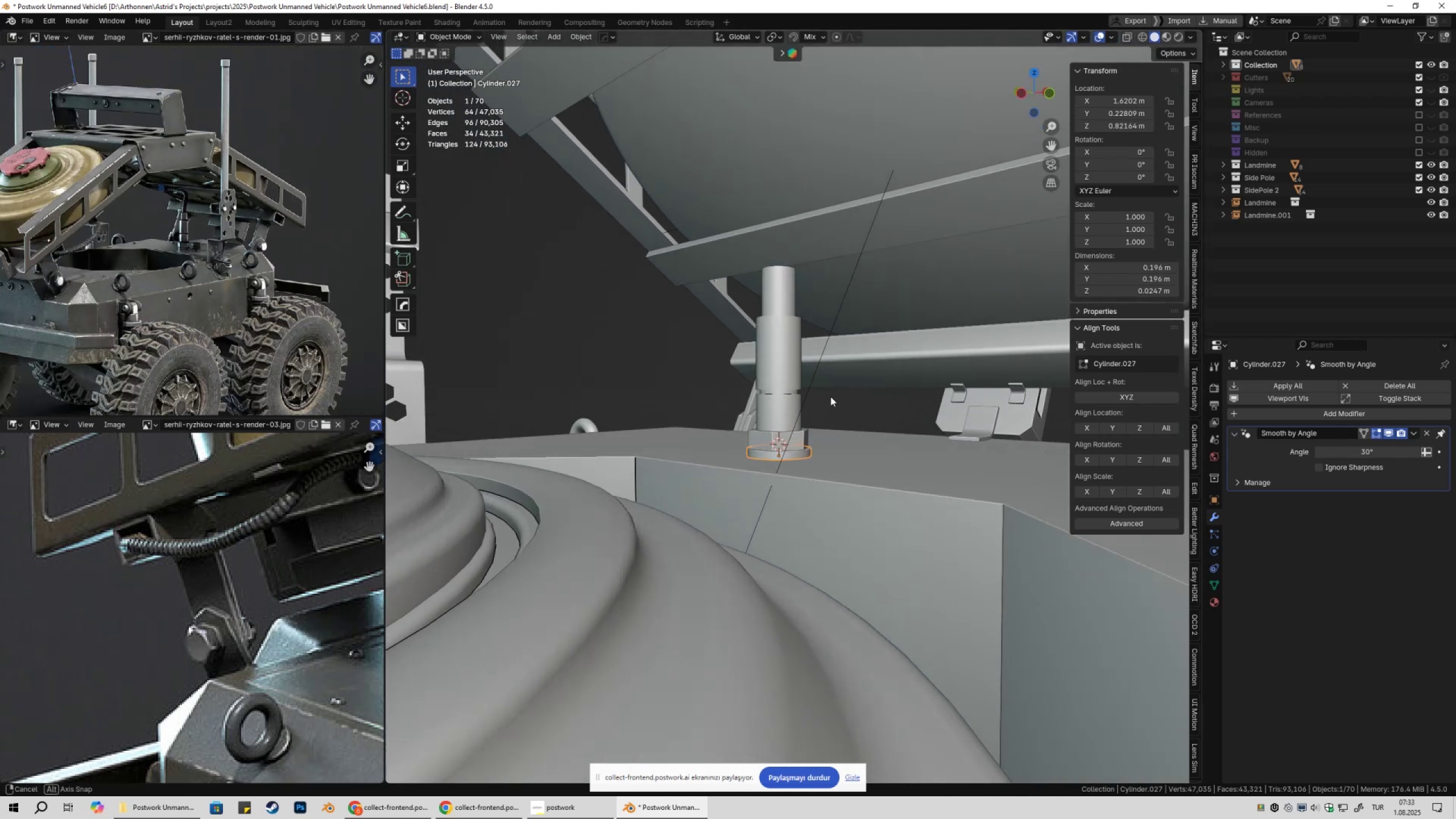 
scroll: coordinate [821, 449], scroll_direction: up, amount: 5.0
 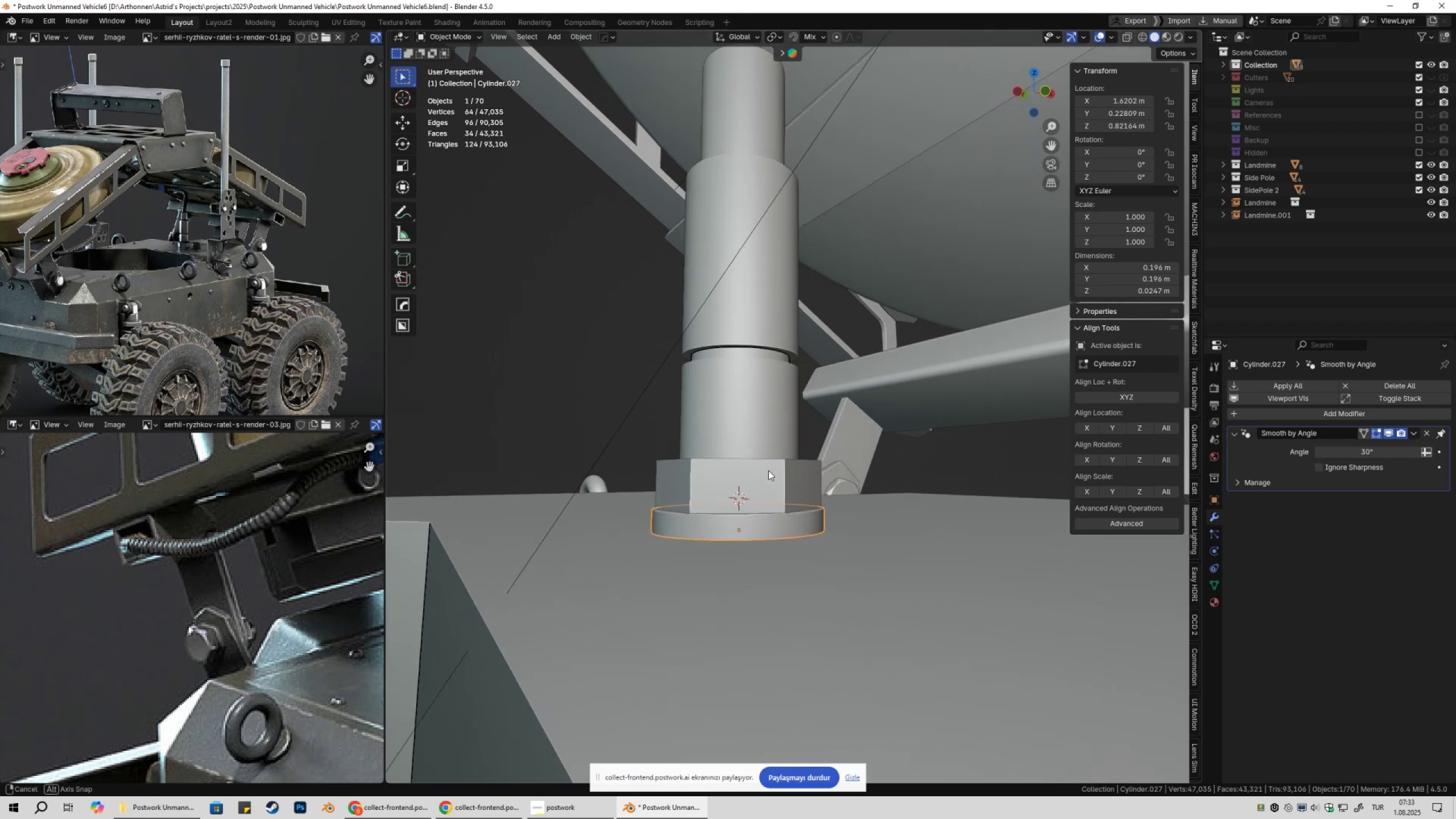 
key(Shift+S)
 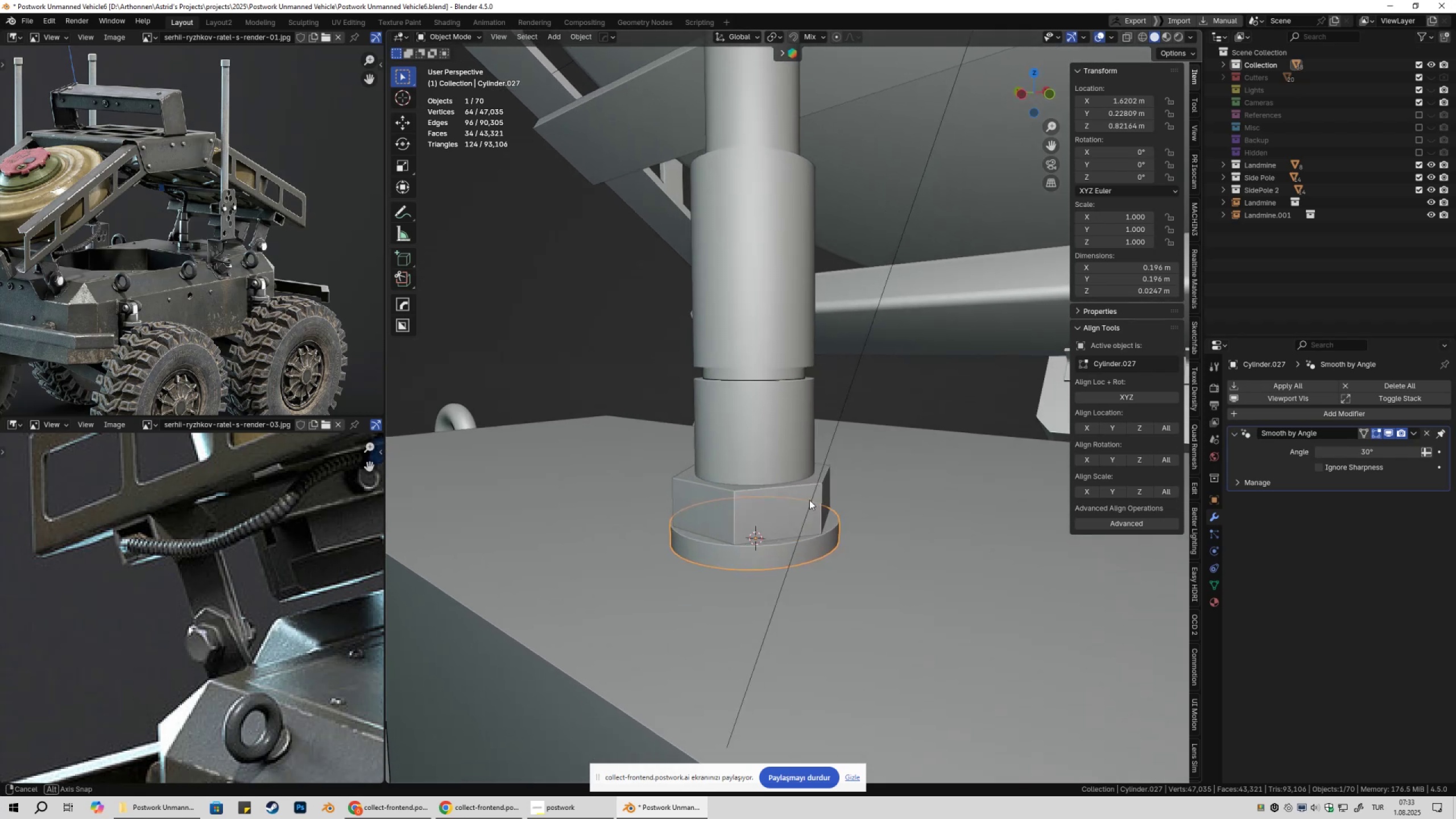 
hold_key(key=ShiftLeft, duration=0.94)
left_click([750, 498])
 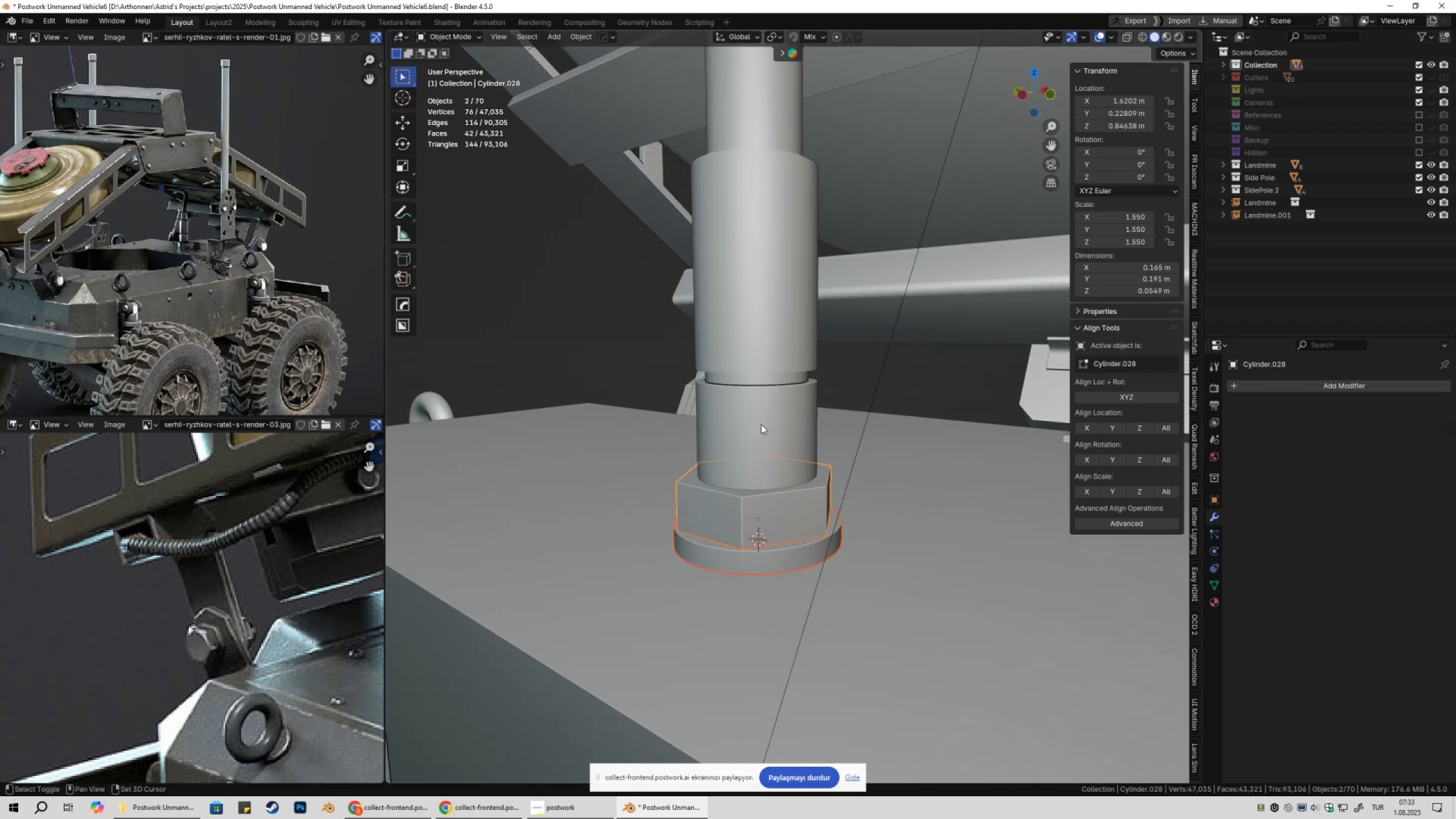 
double_click([761, 422])
 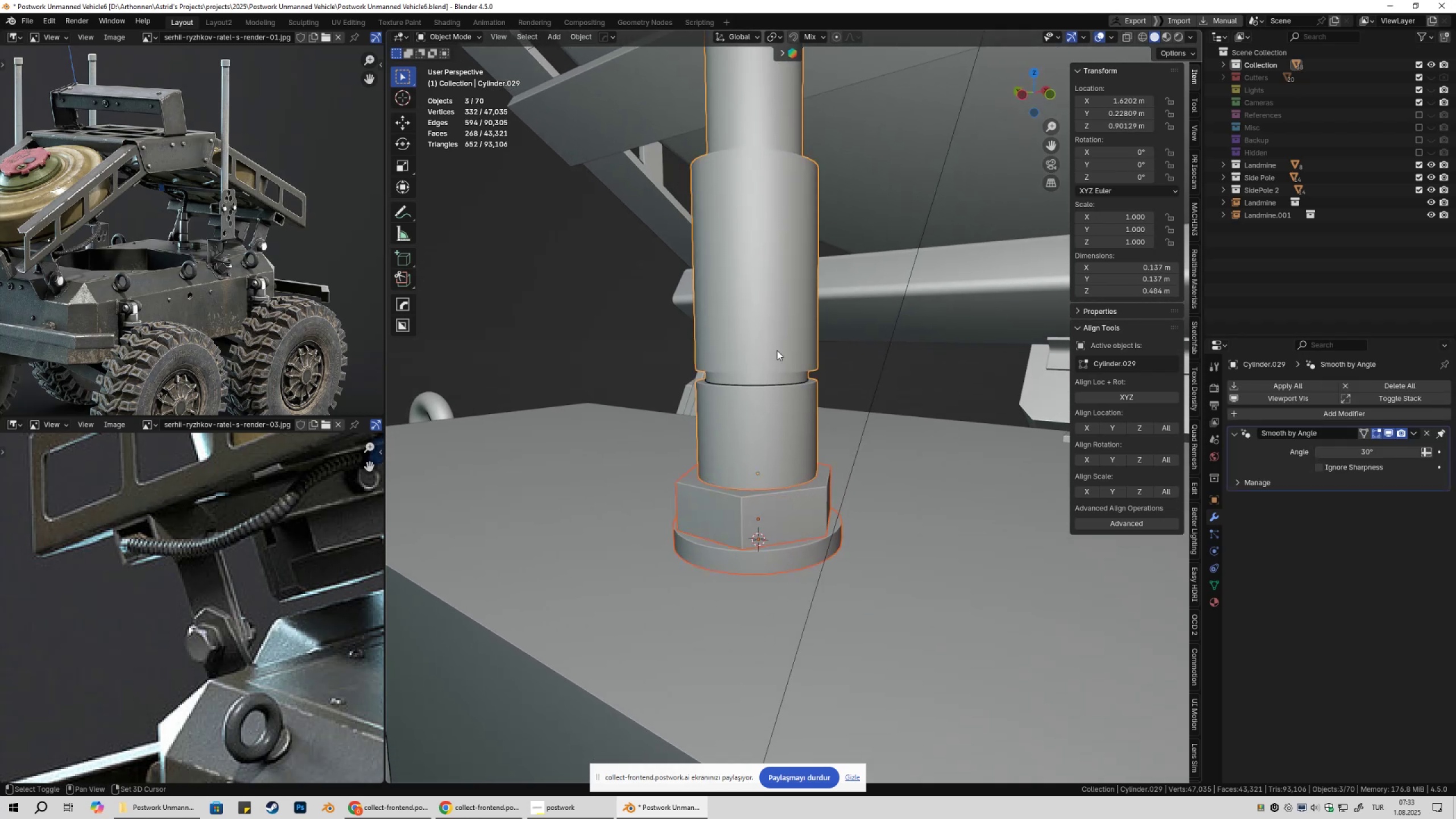 
scroll: coordinate [785, 354], scroll_direction: down, amount: 3.0
 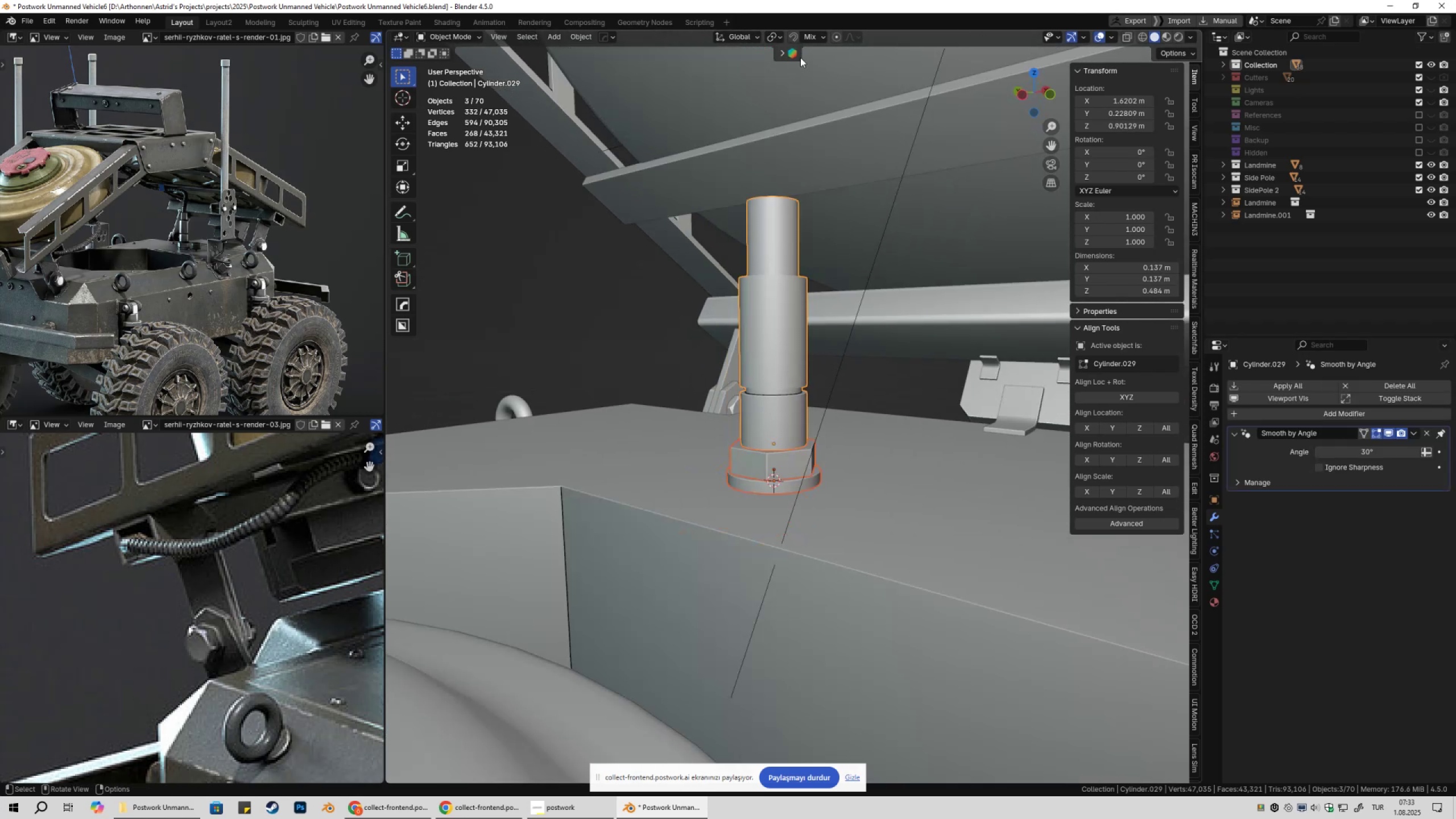 
left_click([773, 32])
 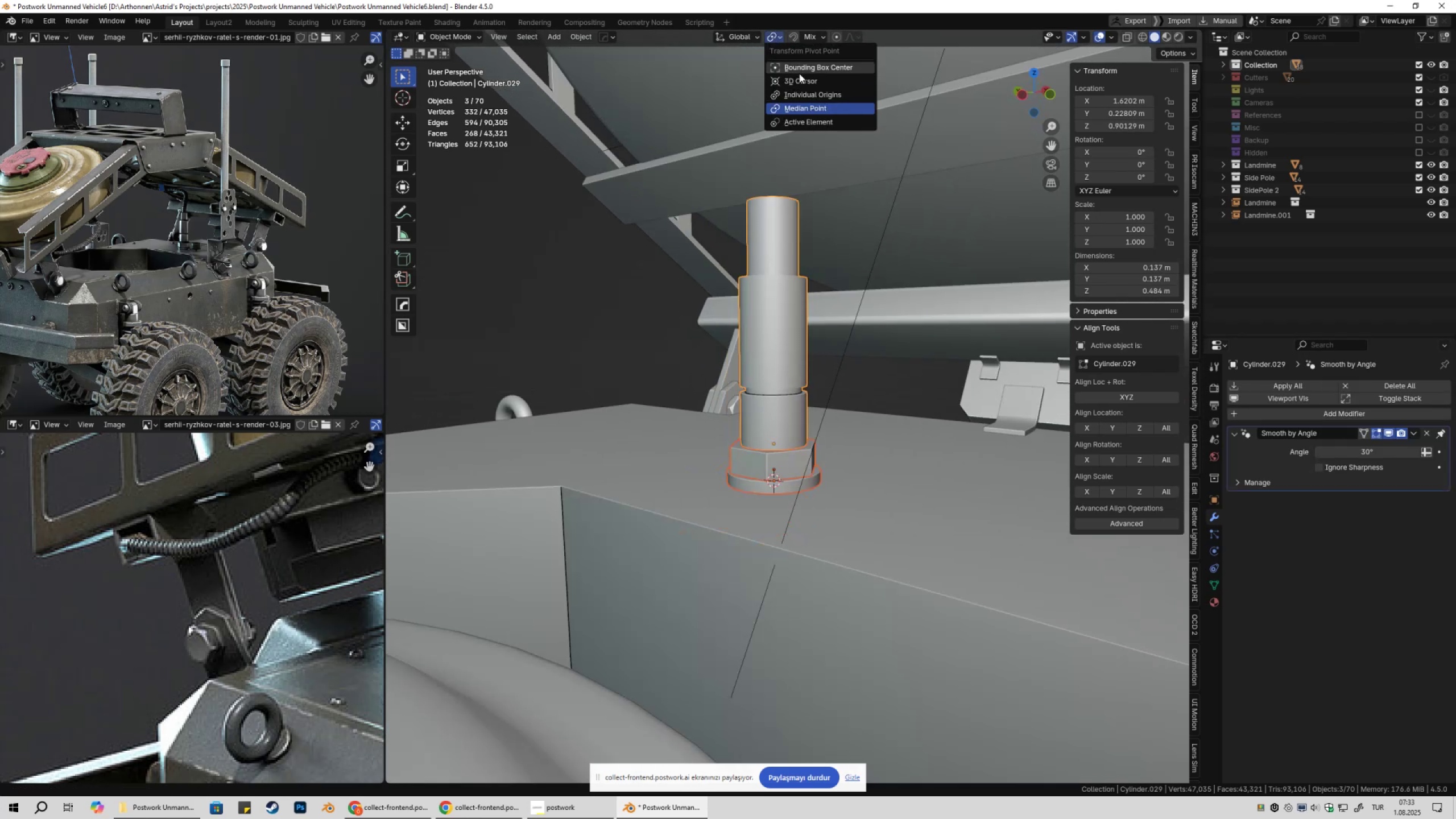 
left_click([800, 78])
 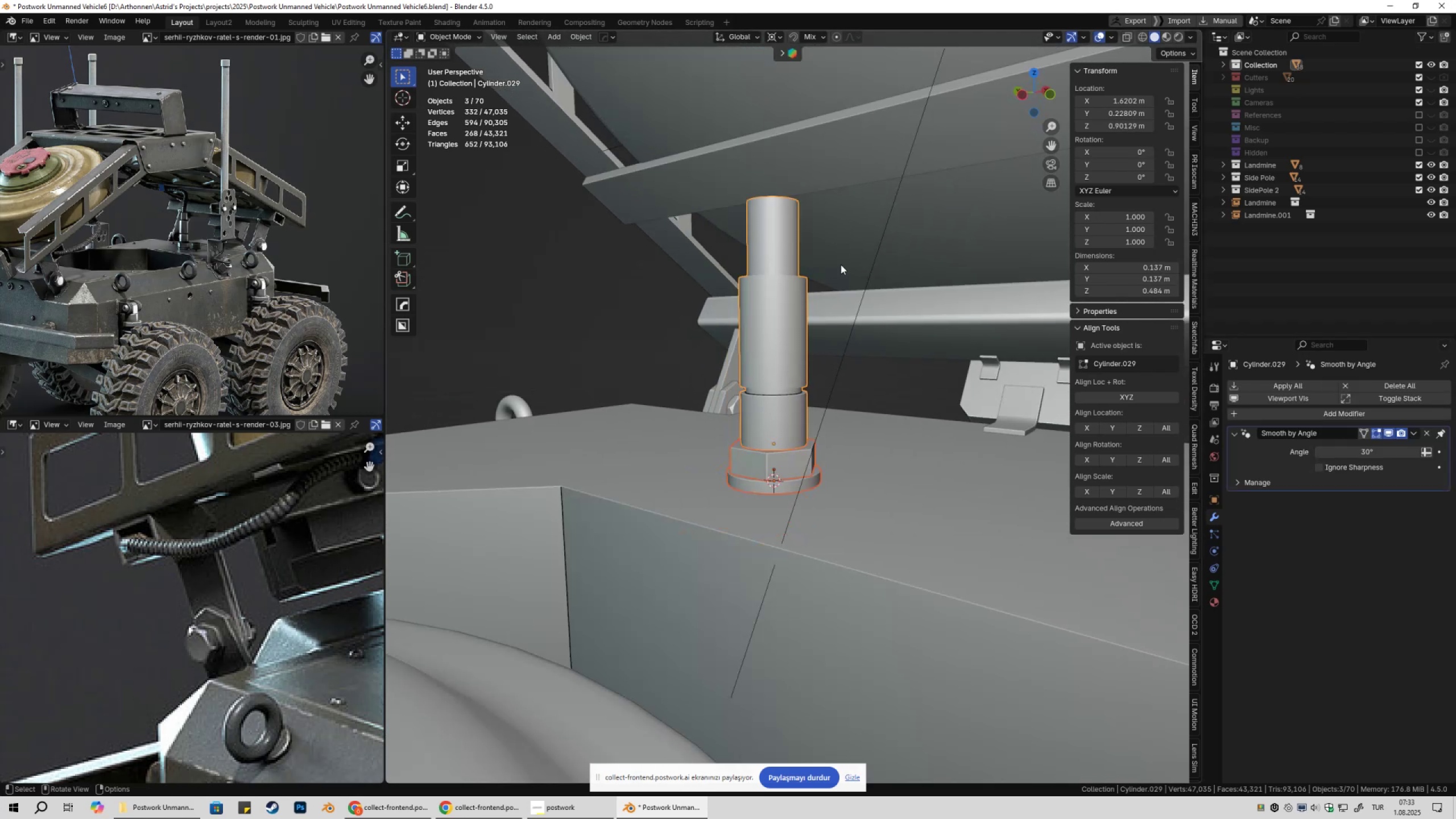 
scroll: coordinate [836, 351], scroll_direction: down, amount: 5.0
 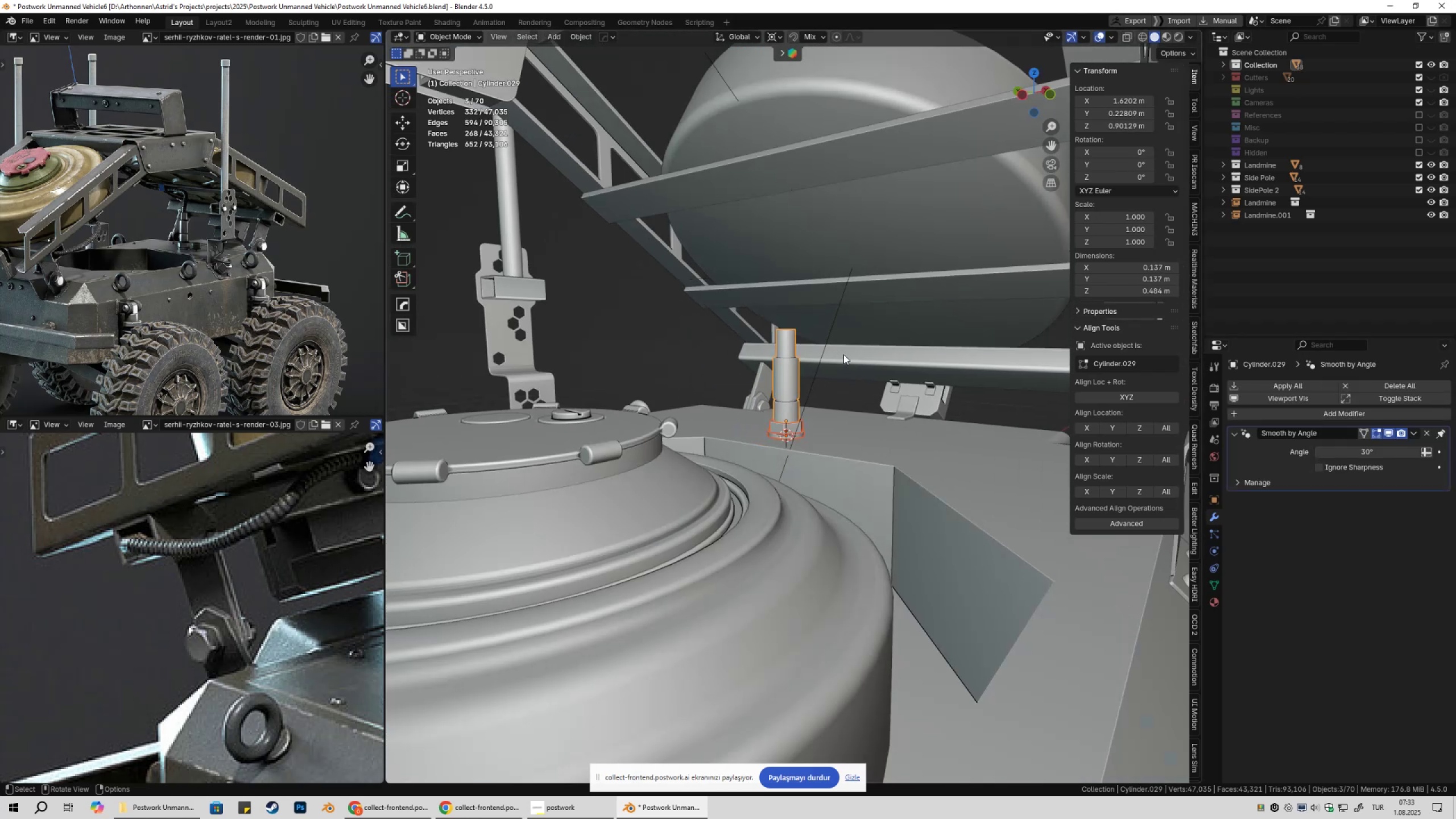 
hold_key(key=ShiftLeft, duration=0.33)
 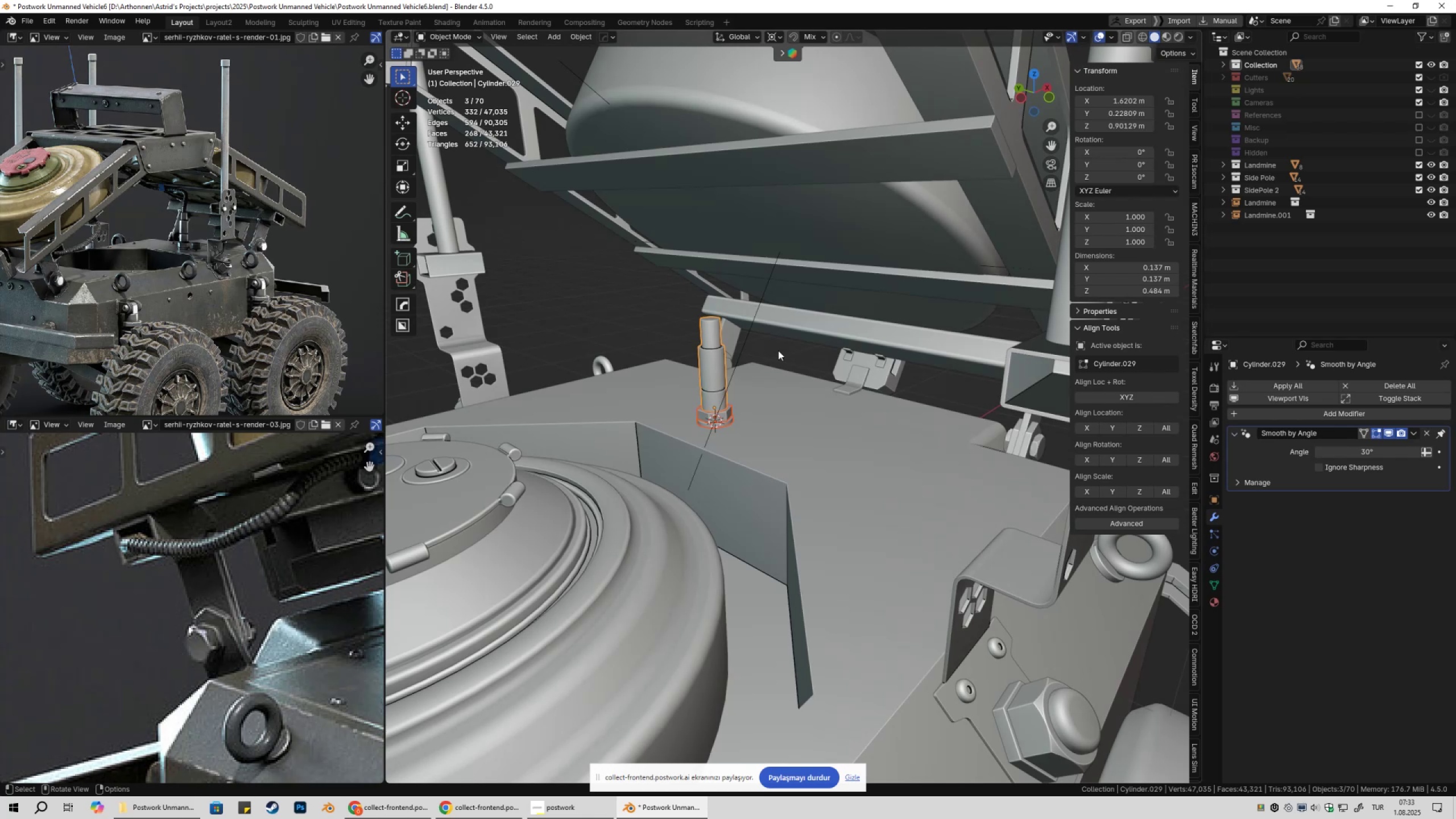 
scroll: coordinate [795, 477], scroll_direction: down, amount: 5.0
 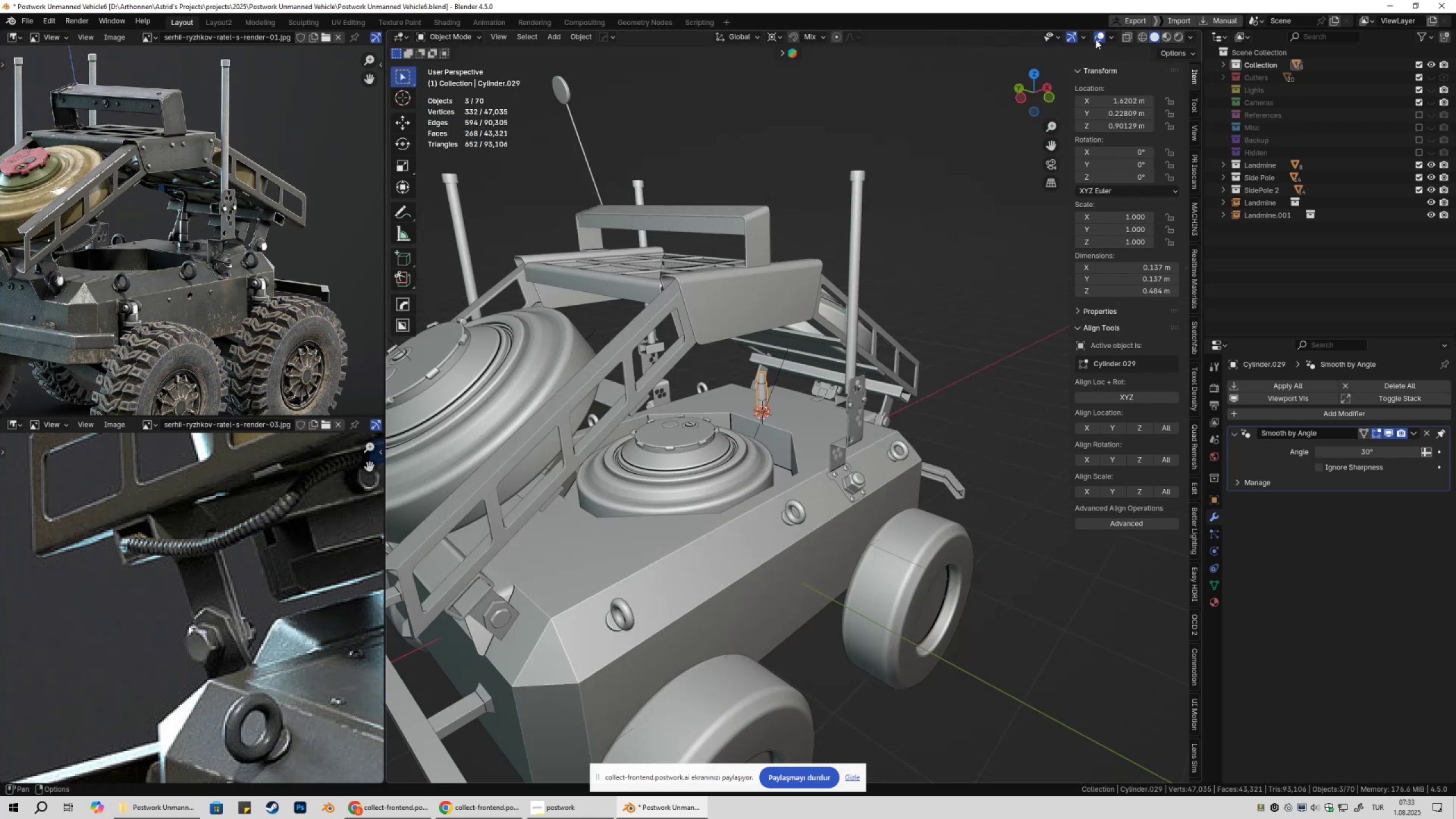 
left_click([1095, 39])
 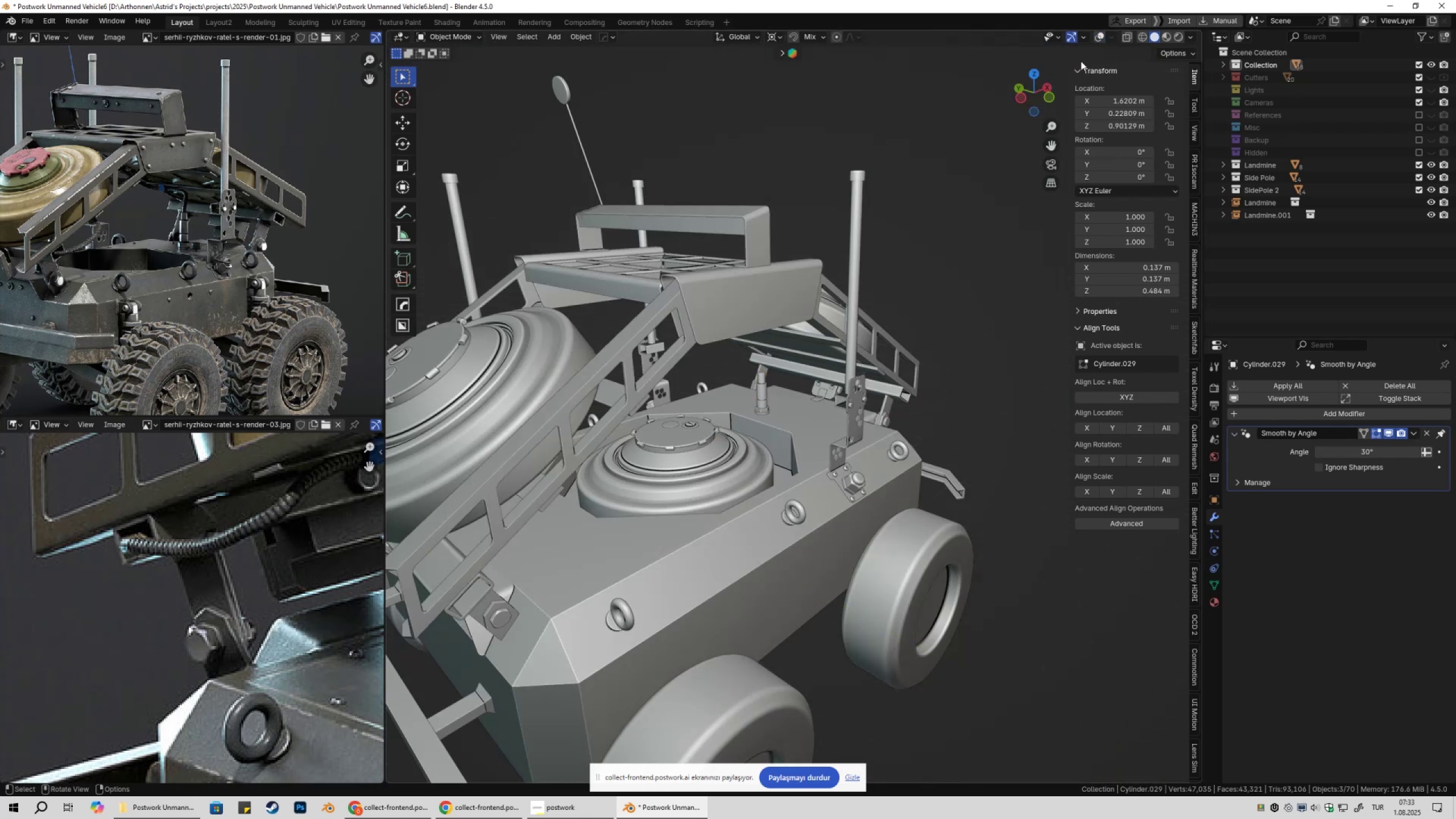 
key(Shift+ShiftLeft)
 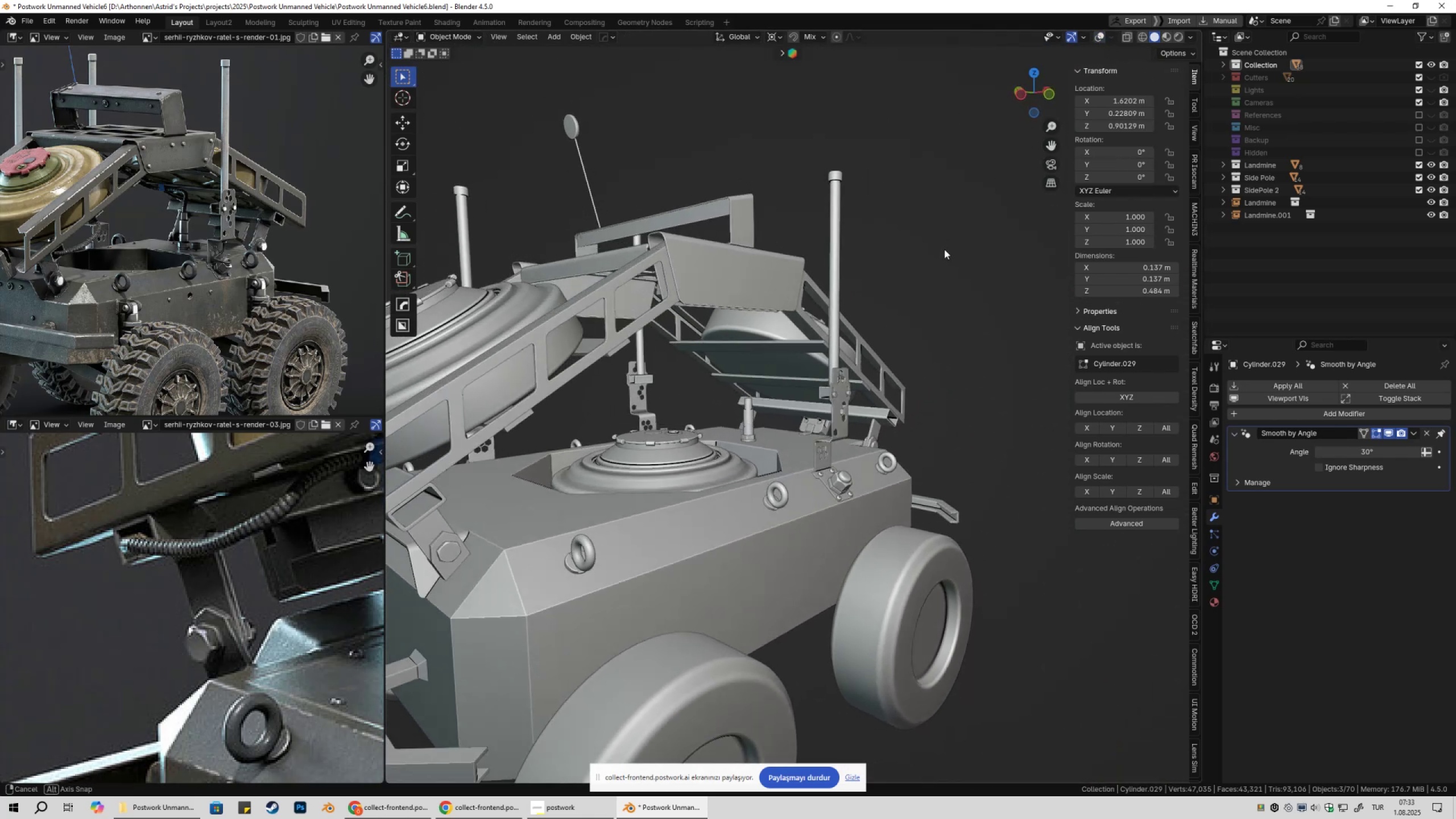 
scroll: coordinate [941, 273], scroll_direction: down, amount: 1.0
 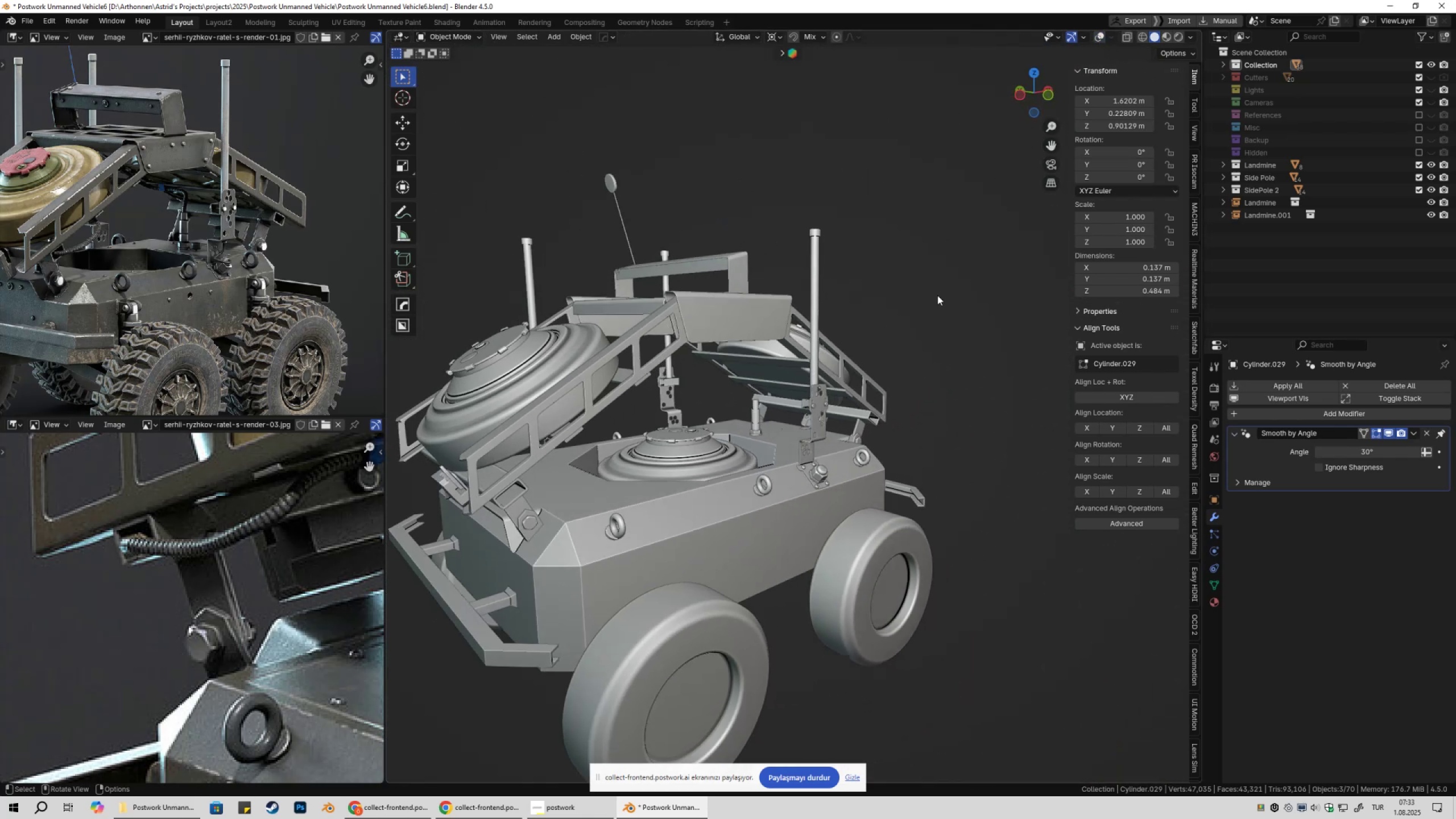 
key(S)
 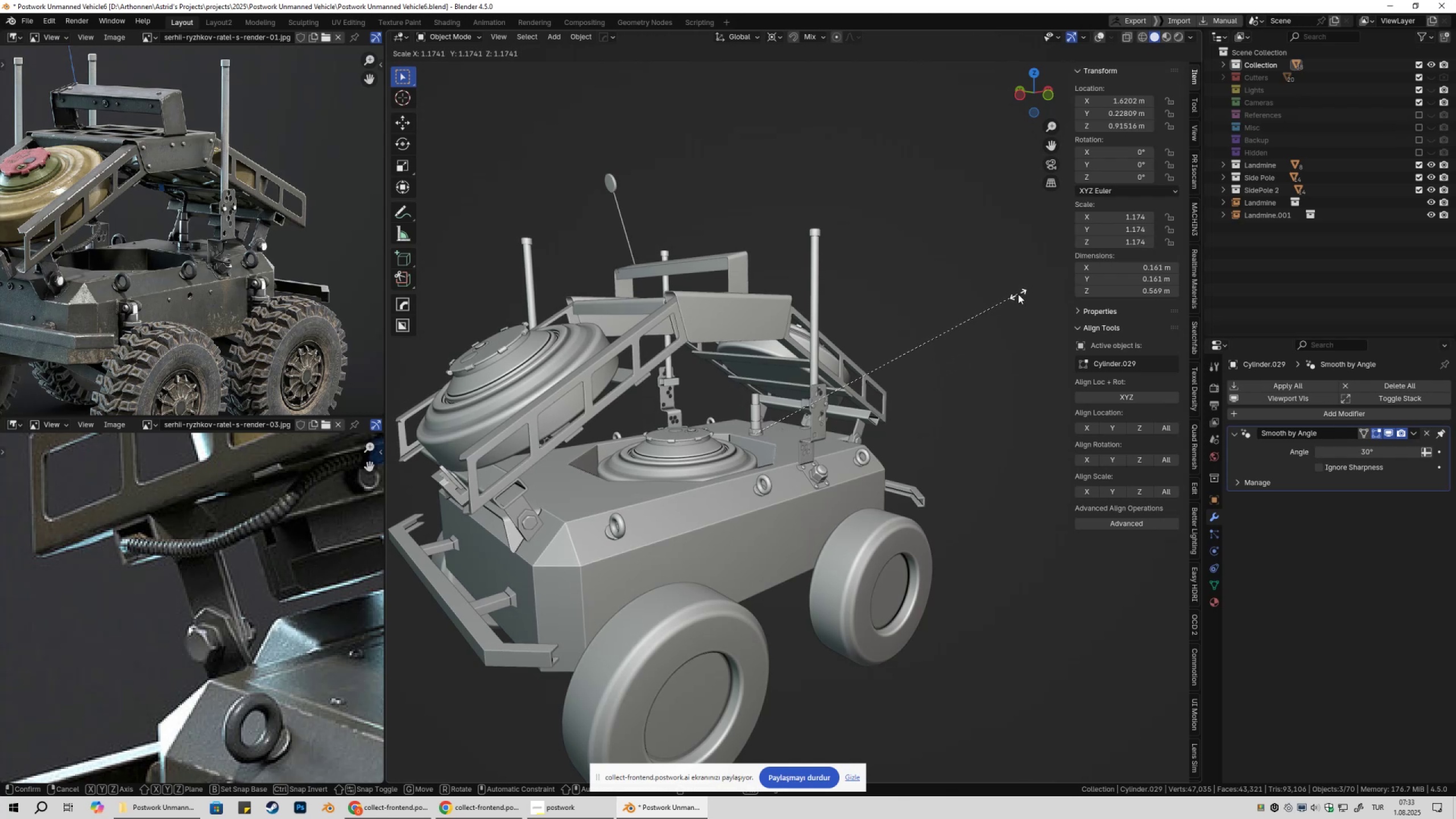 
wait(7.51)
 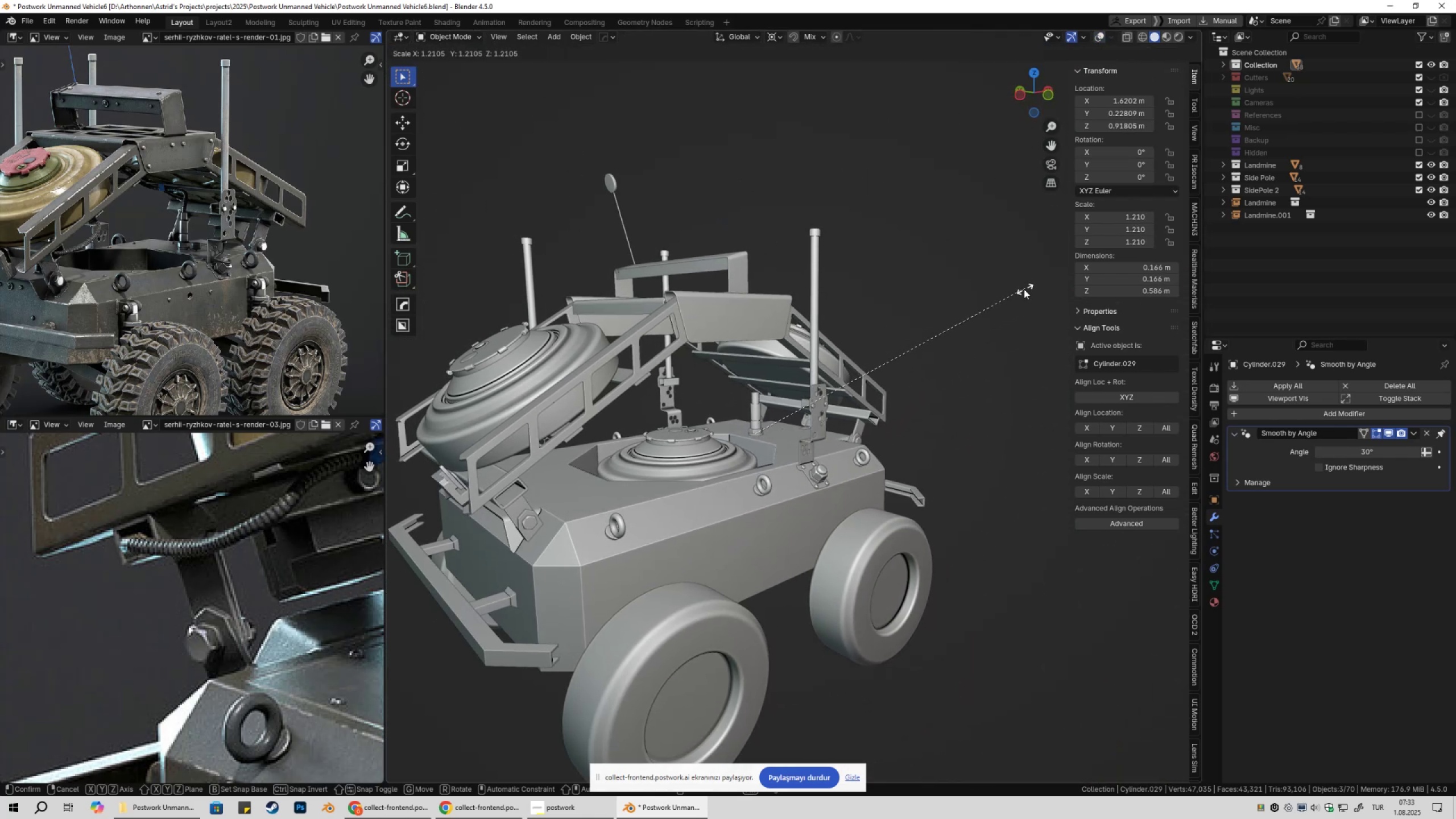 
left_click([1014, 295])
 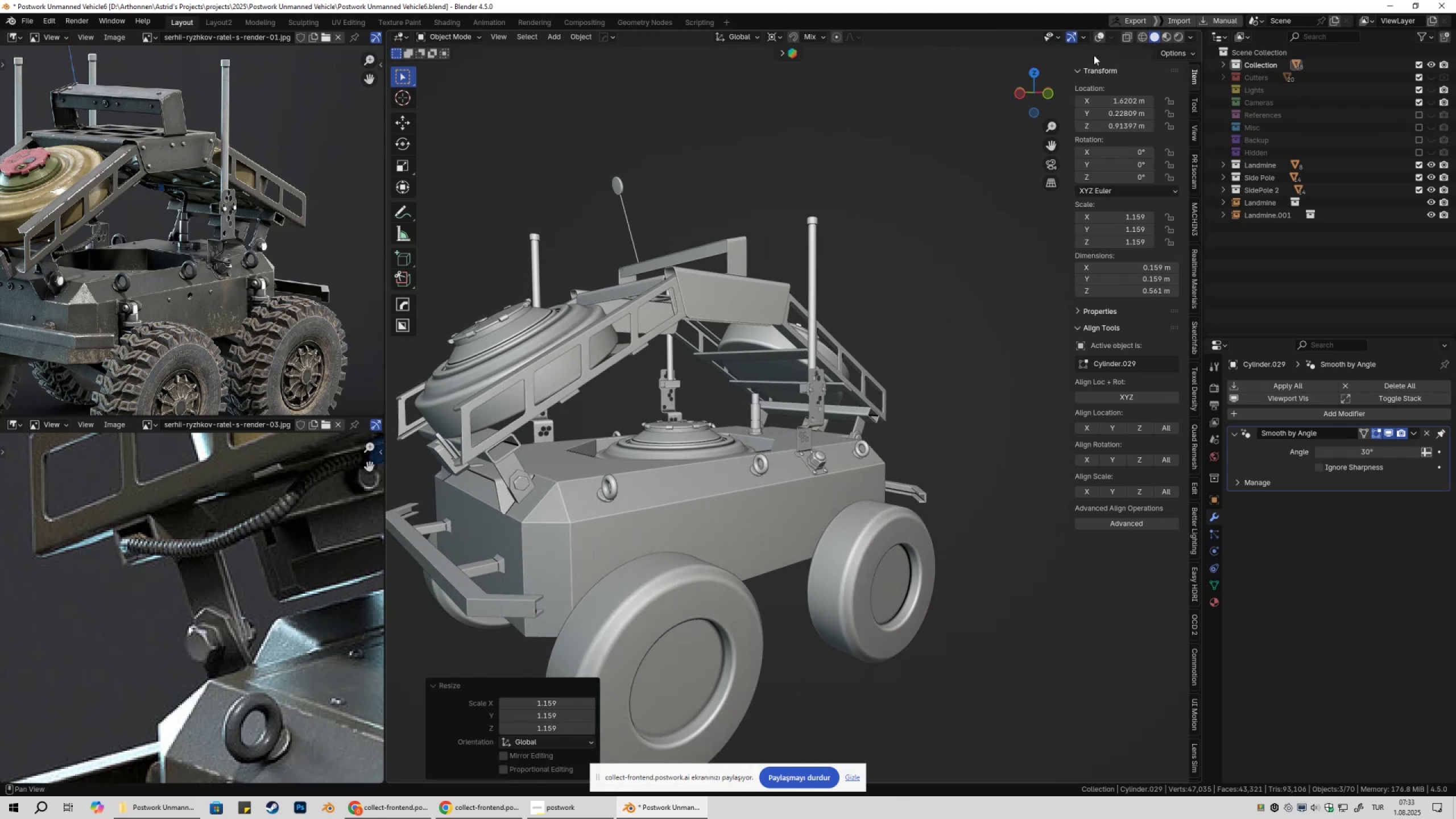 
left_click([1099, 39])
 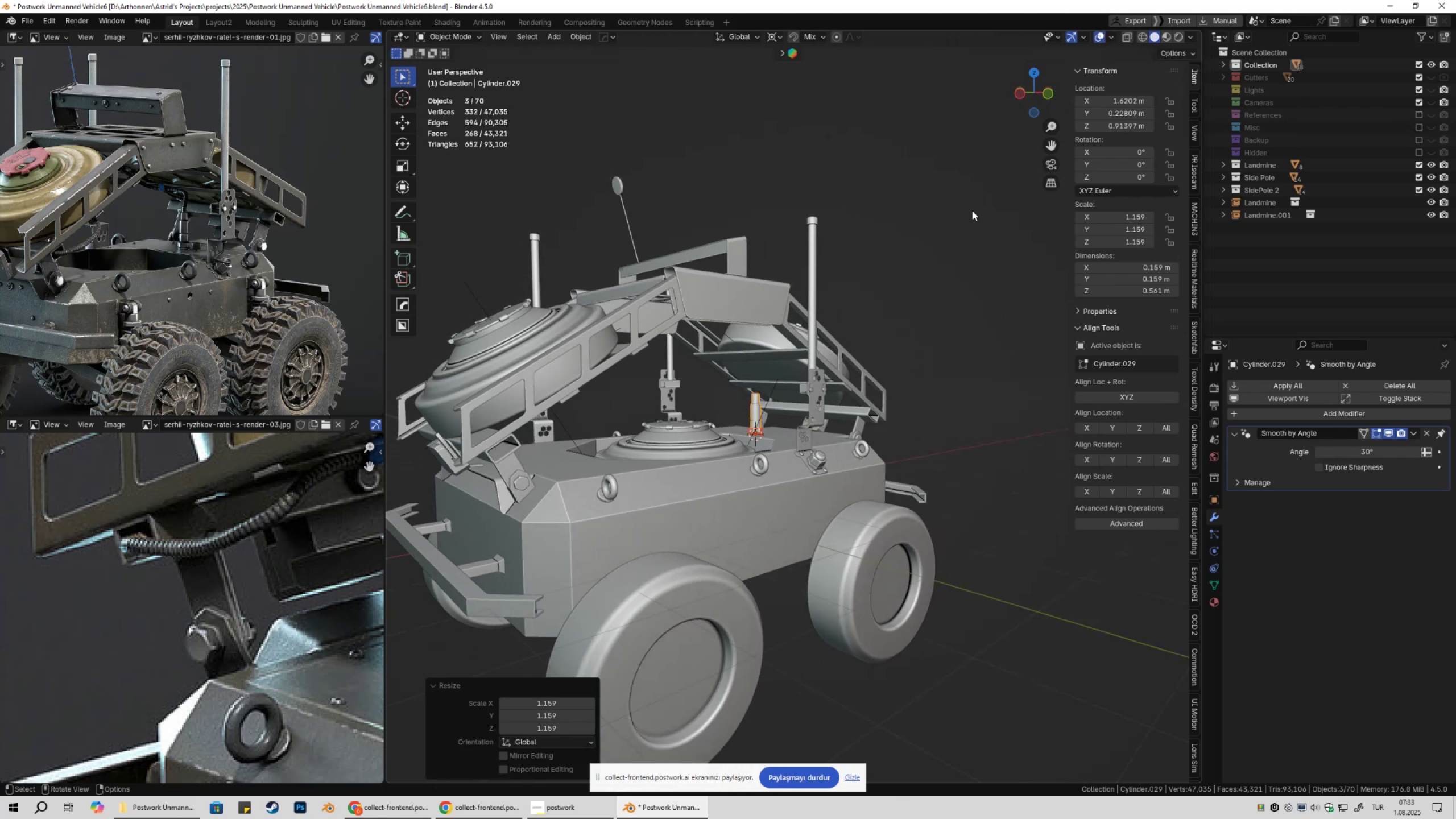 
scroll: coordinate [809, 428], scroll_direction: up, amount: 5.0
 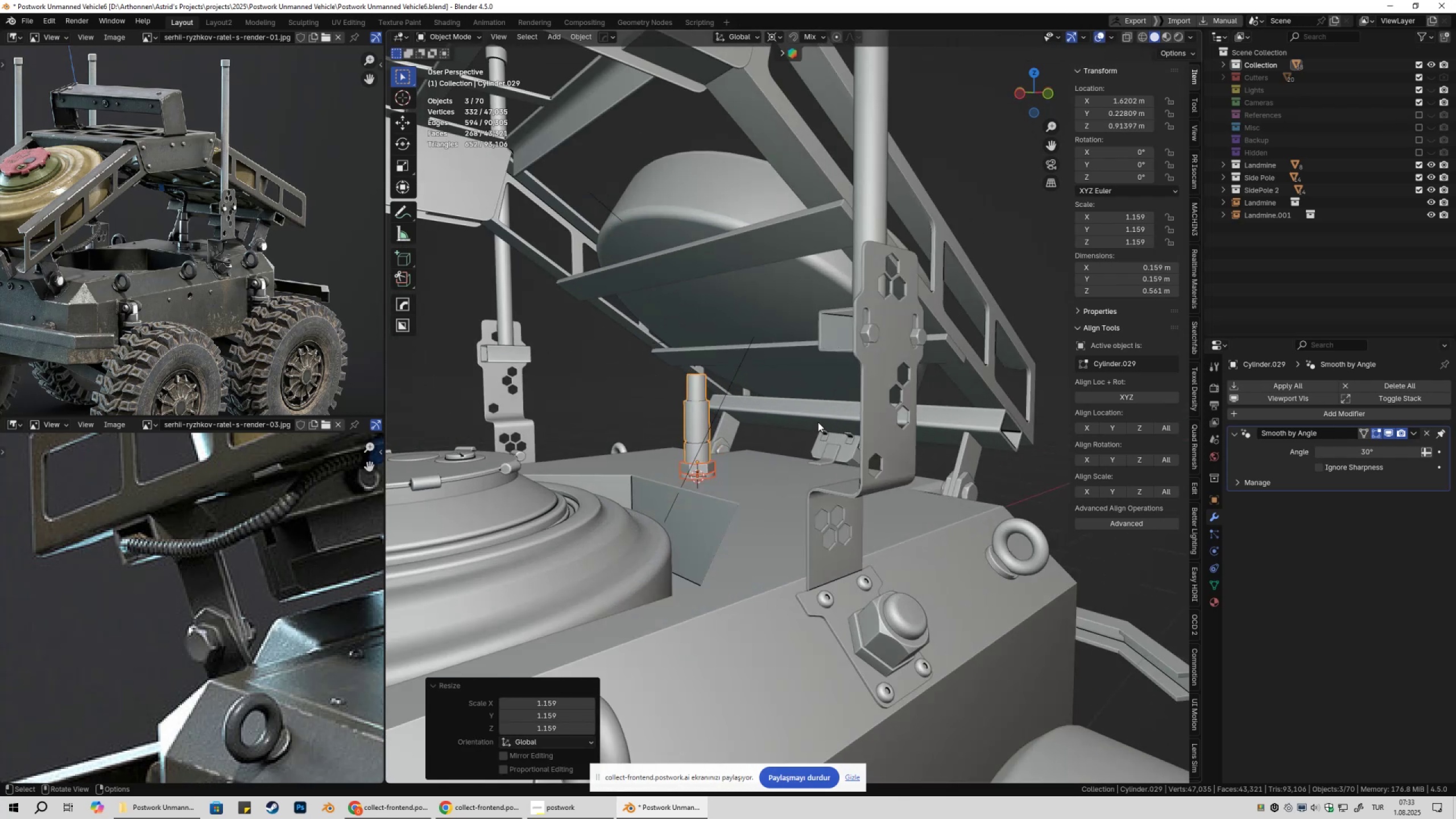 
key(Control+ControlLeft)
 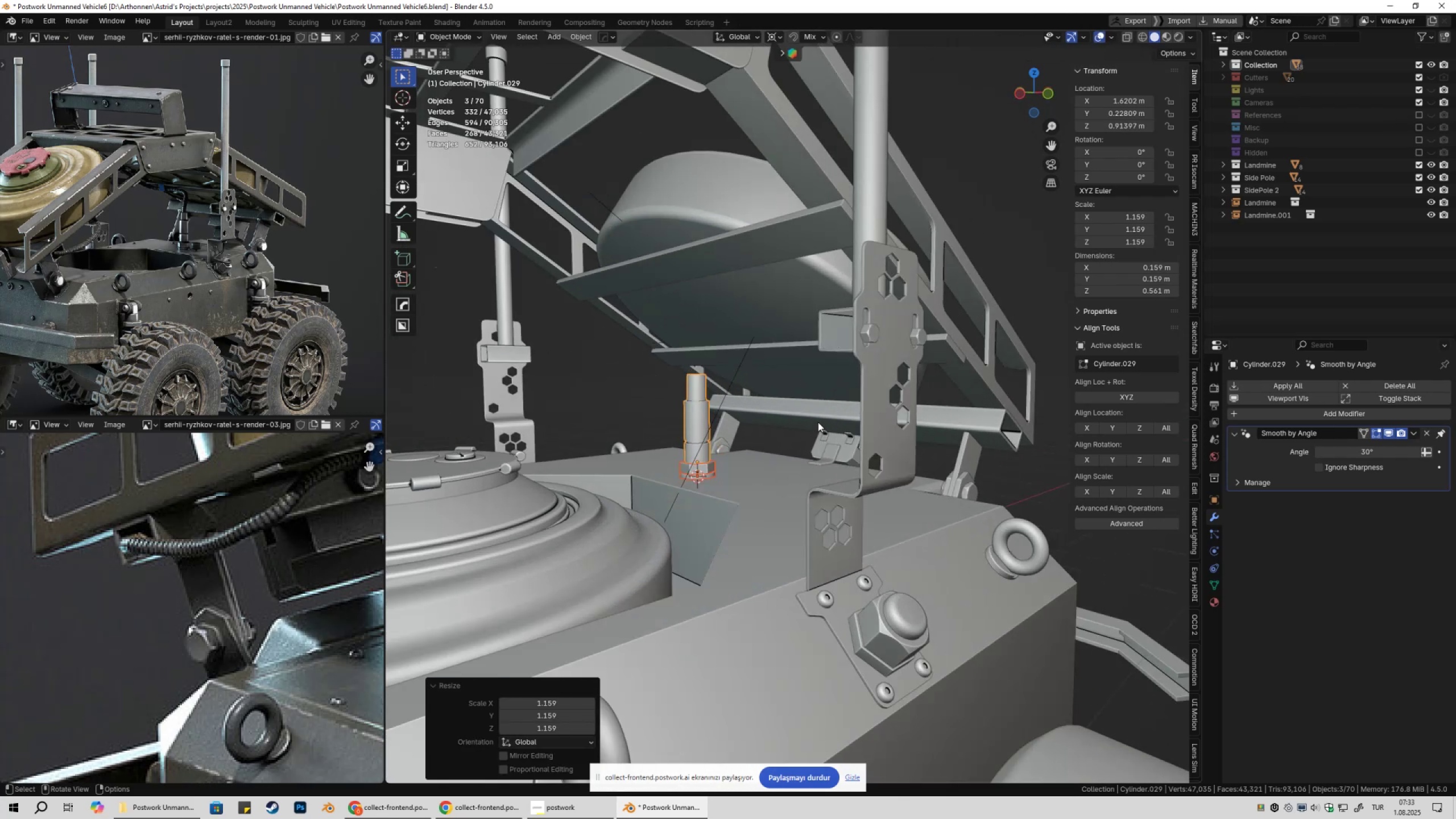 
key(Control+A)
 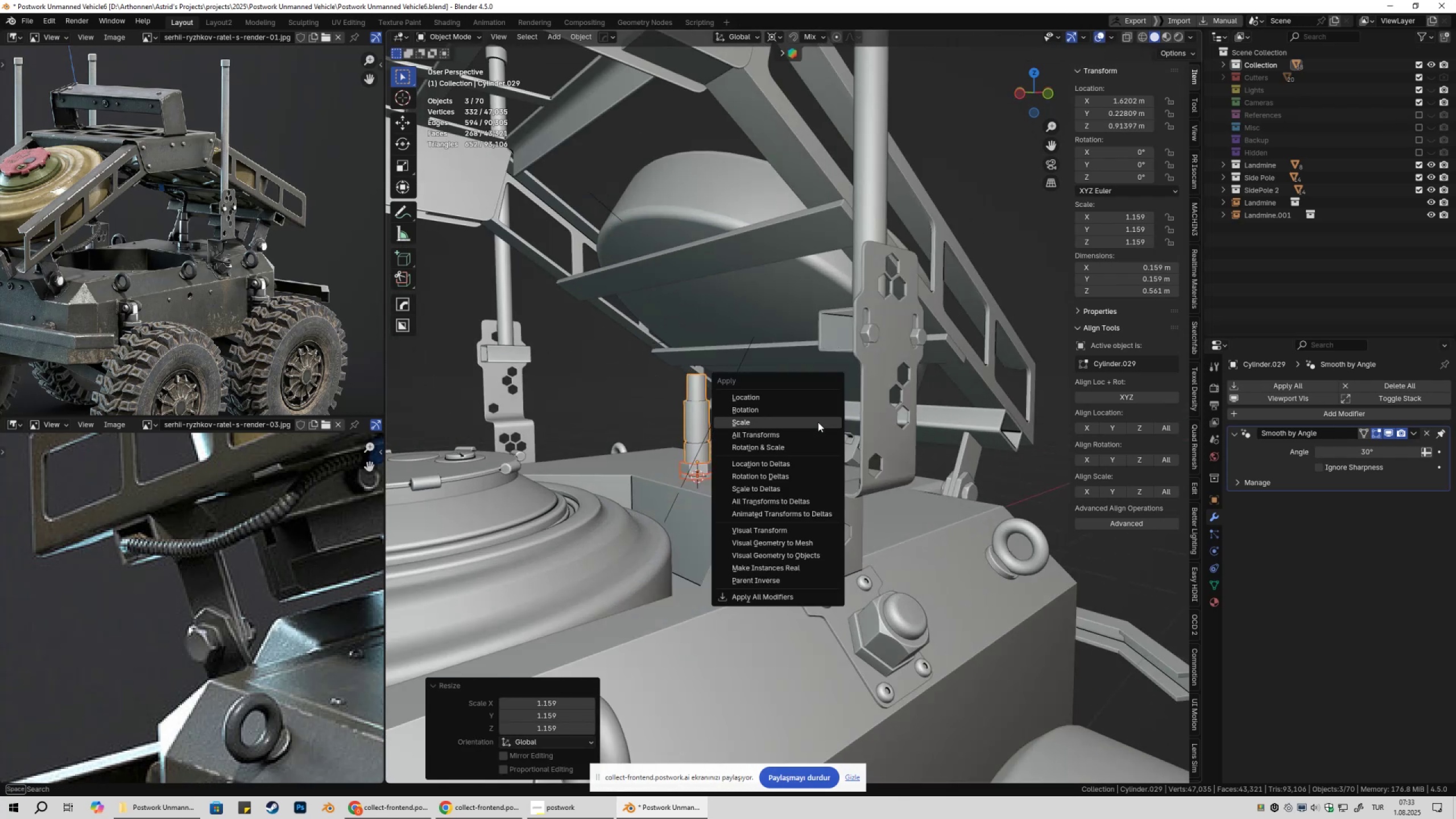 
left_click([818, 422])
 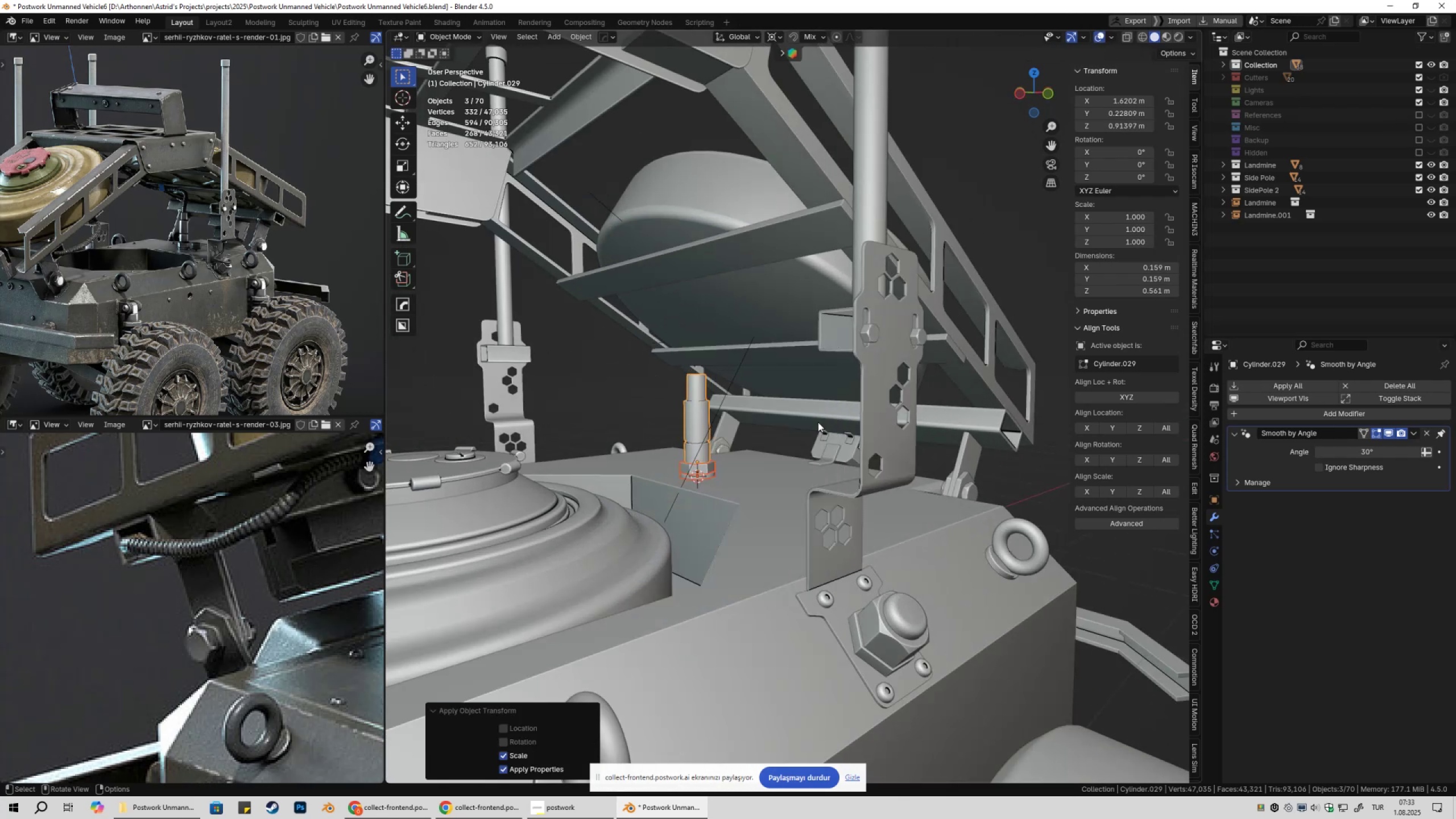 
key(Shift+ShiftLeft)
 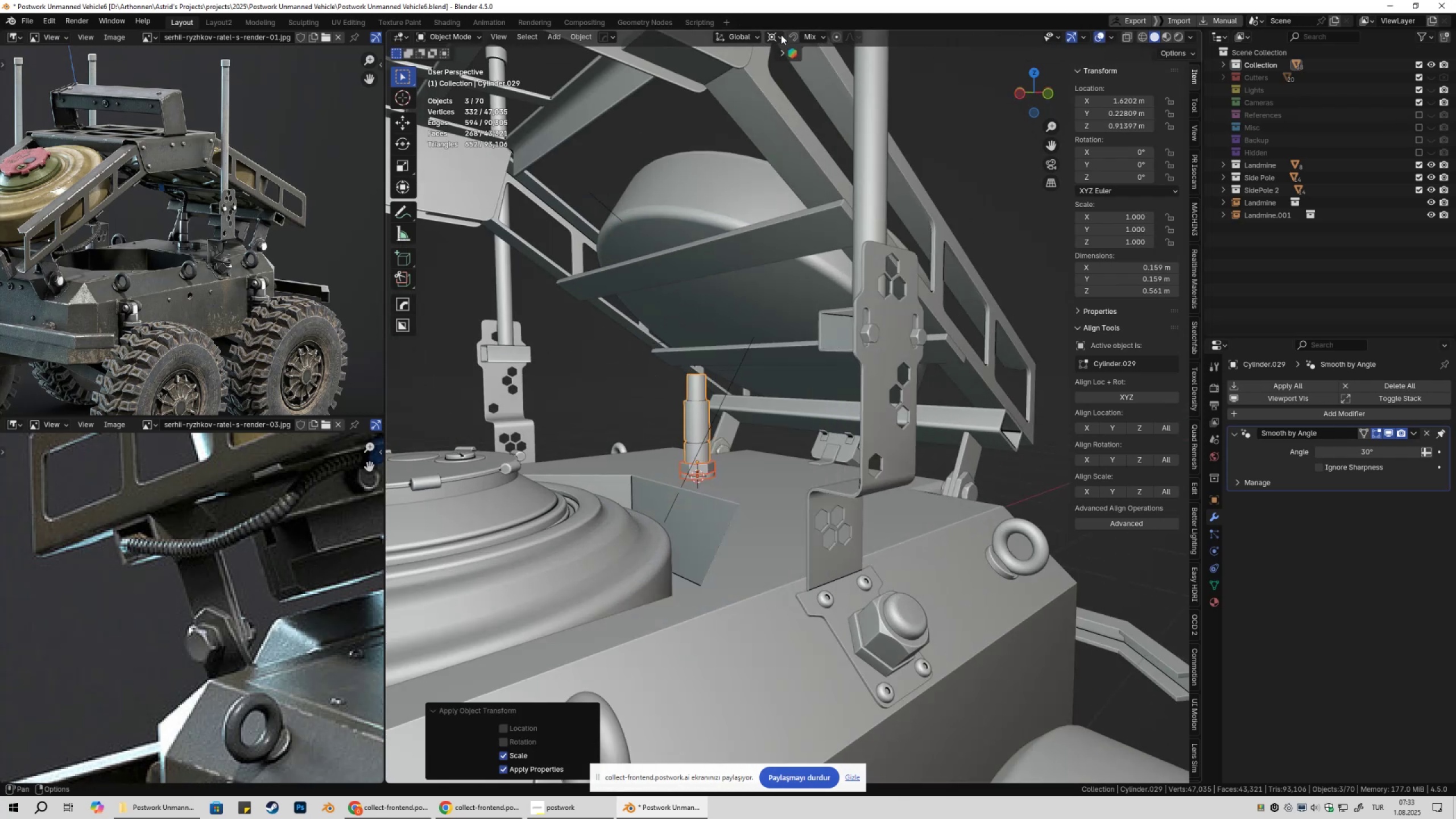 
left_click([777, 32])
 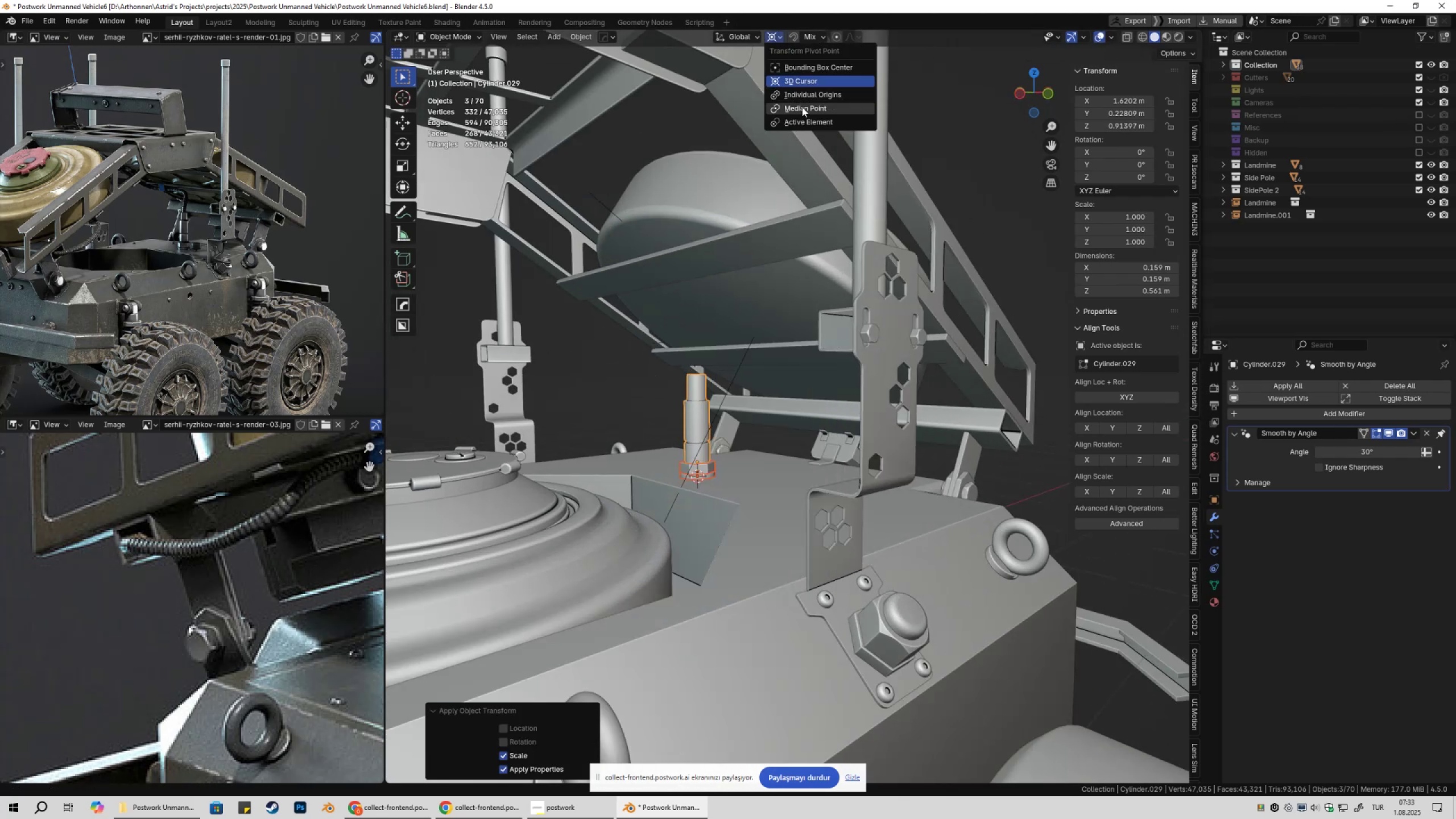 
left_click([802, 107])
 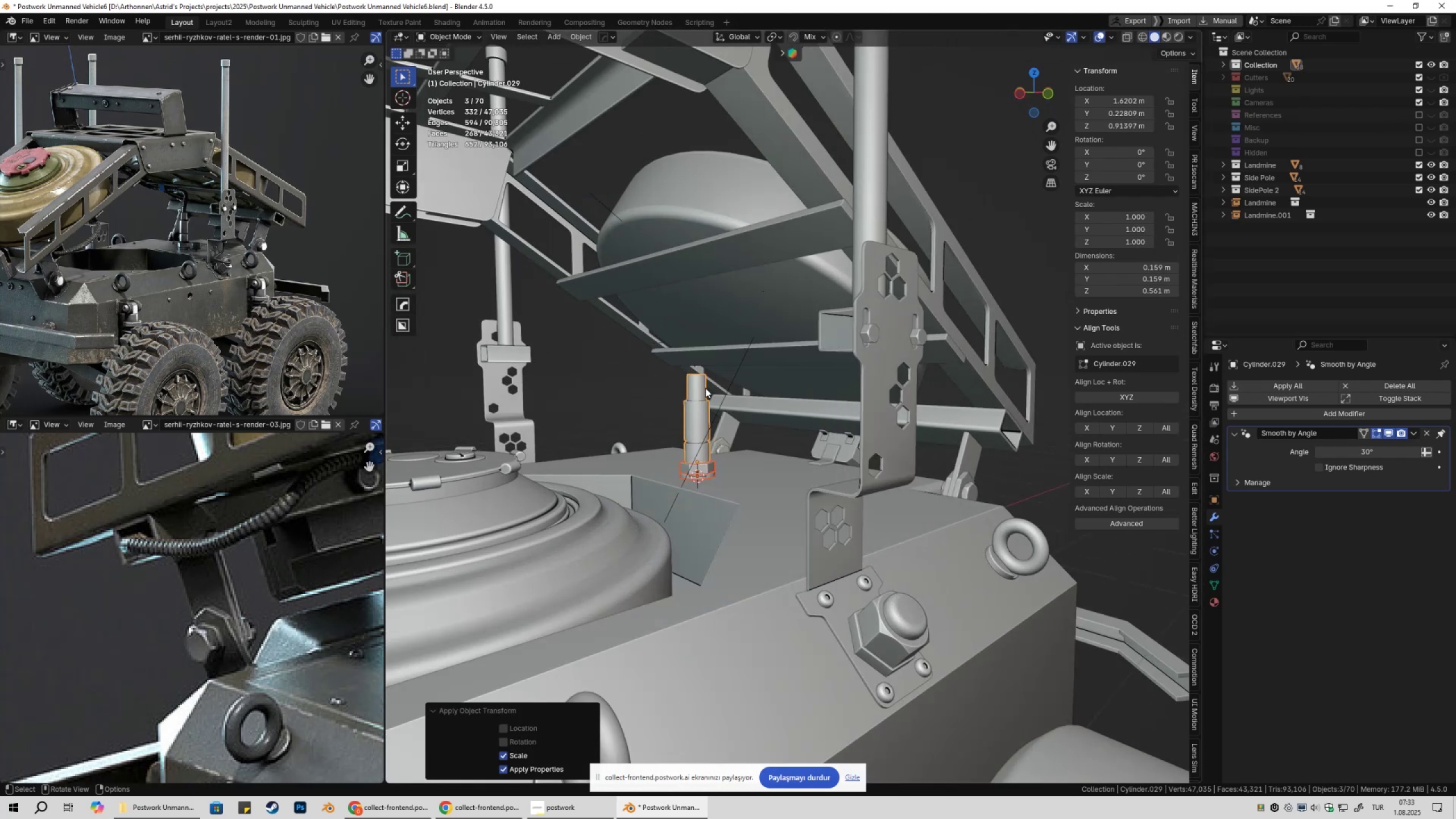 
left_click([705, 388])
 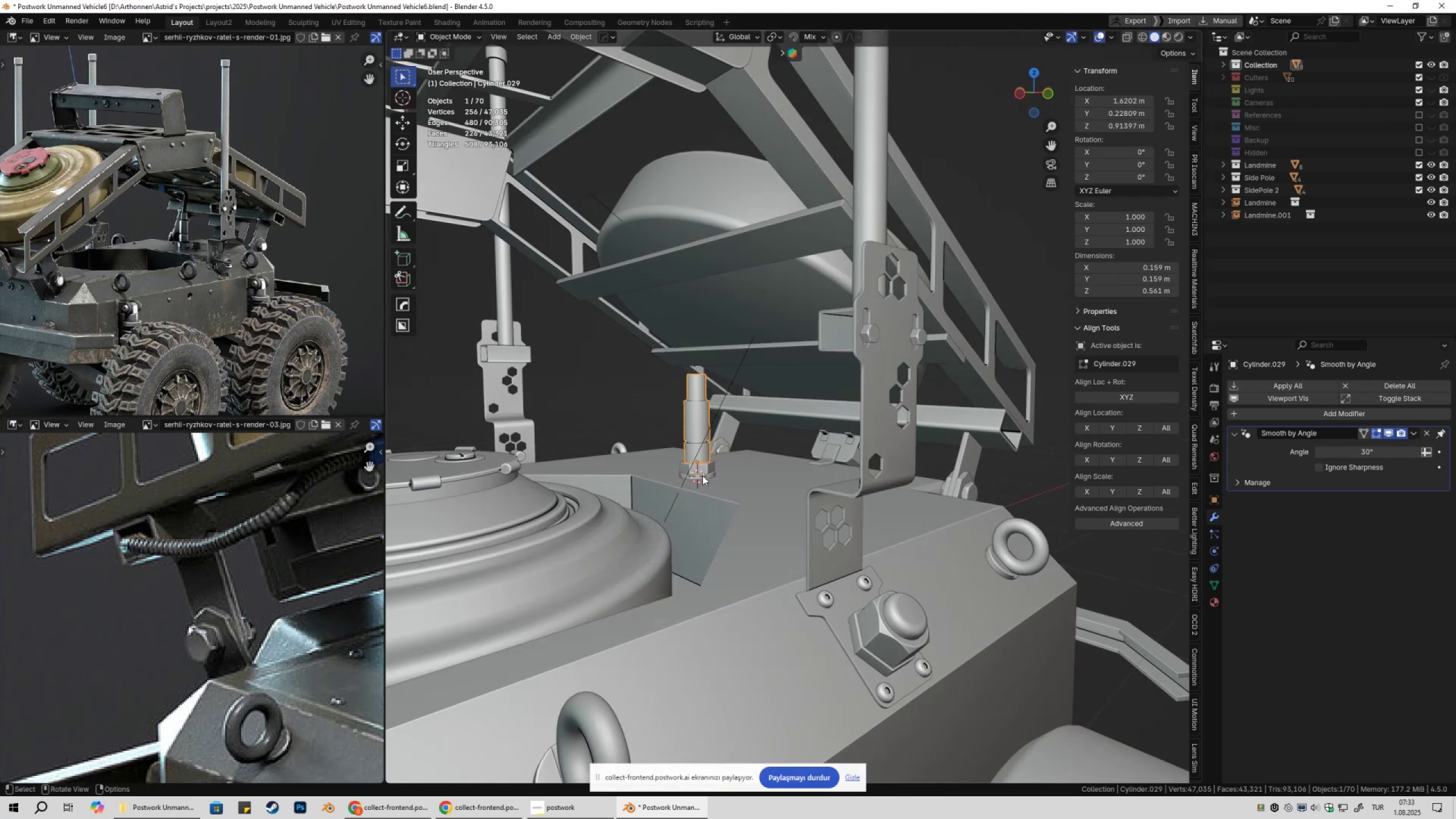 
scroll: coordinate [703, 482], scroll_direction: up, amount: 2.0
 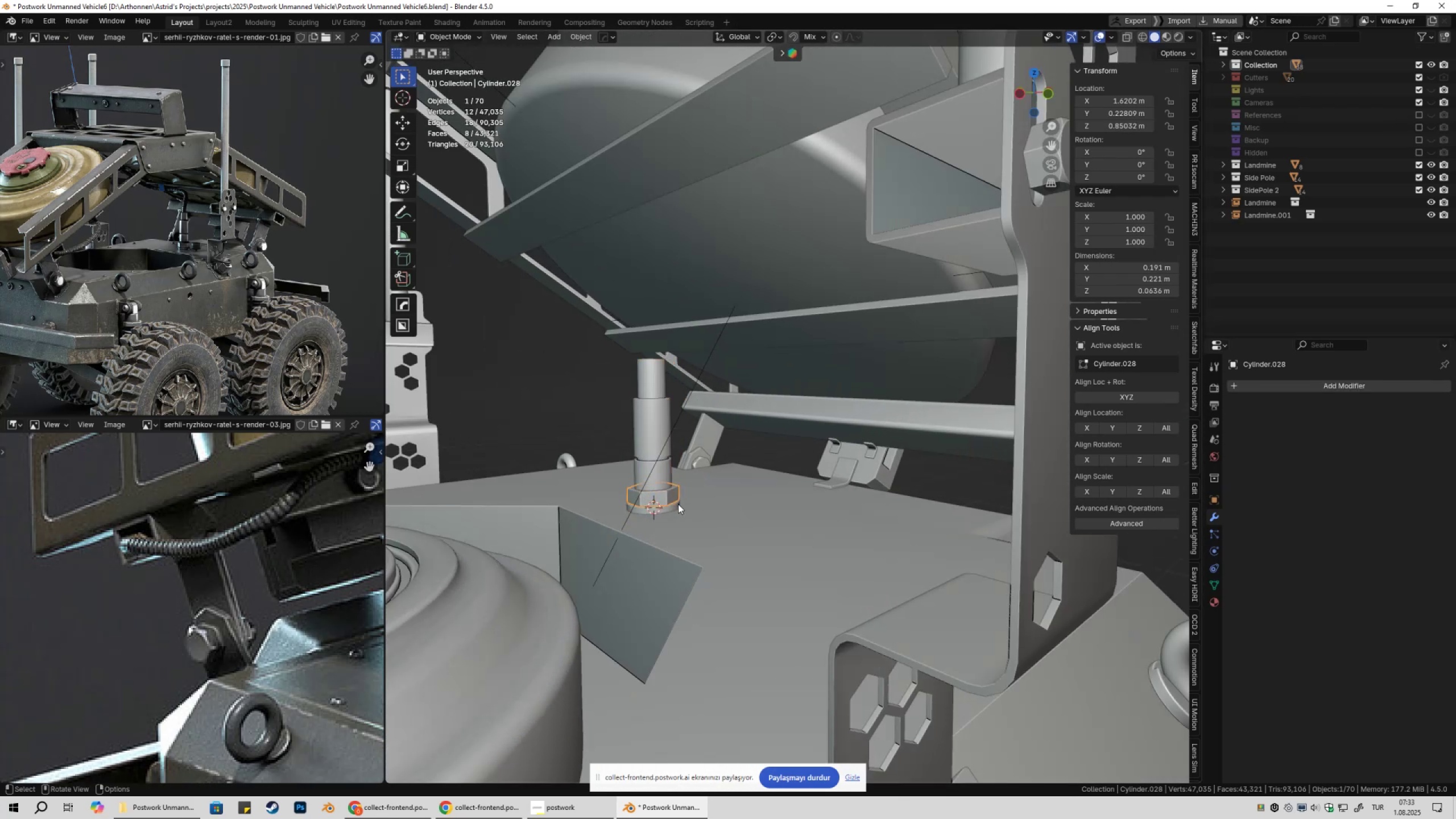 
double_click([677, 506])
 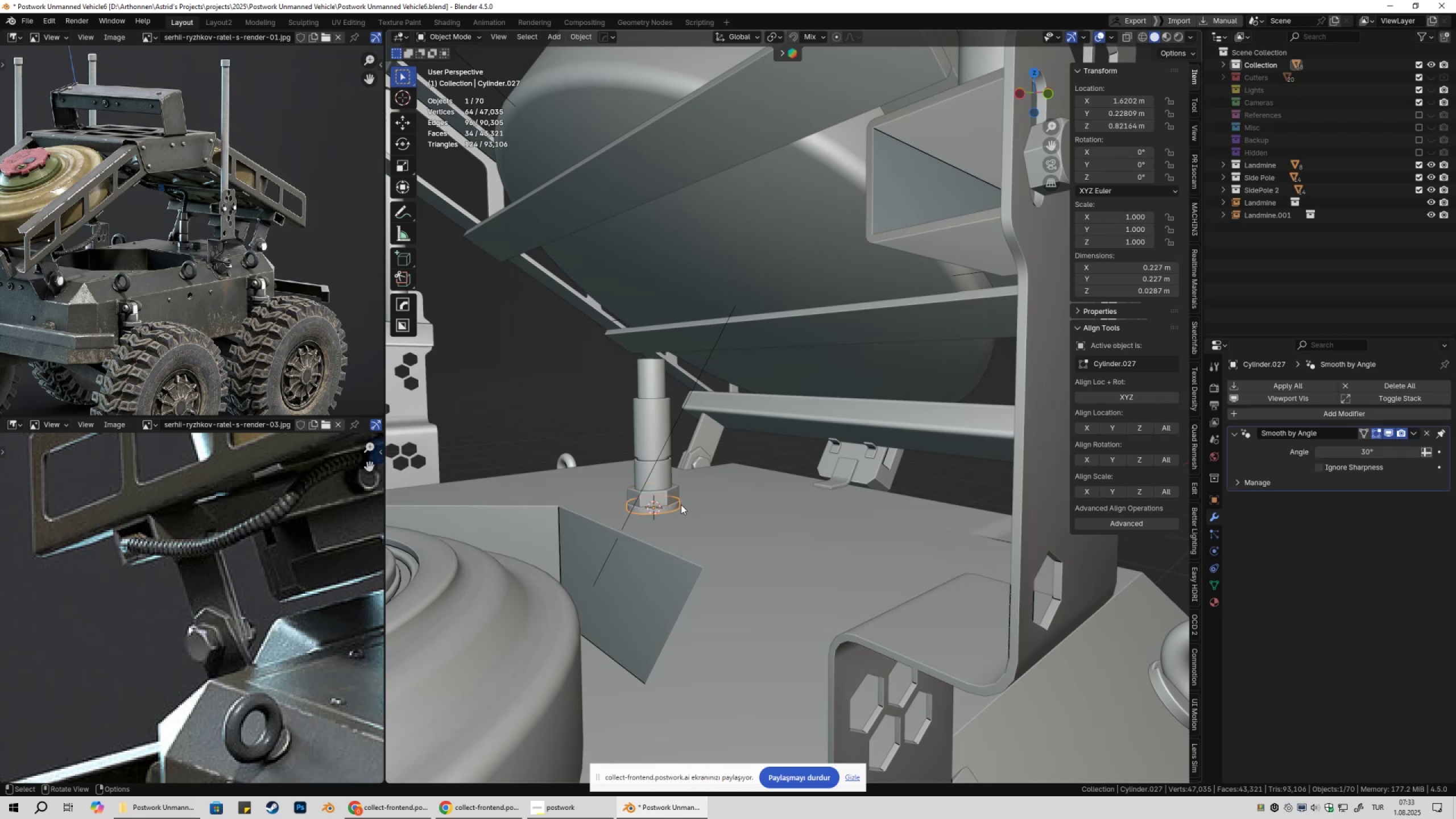 
hold_key(key=ShiftLeft, duration=0.41)
 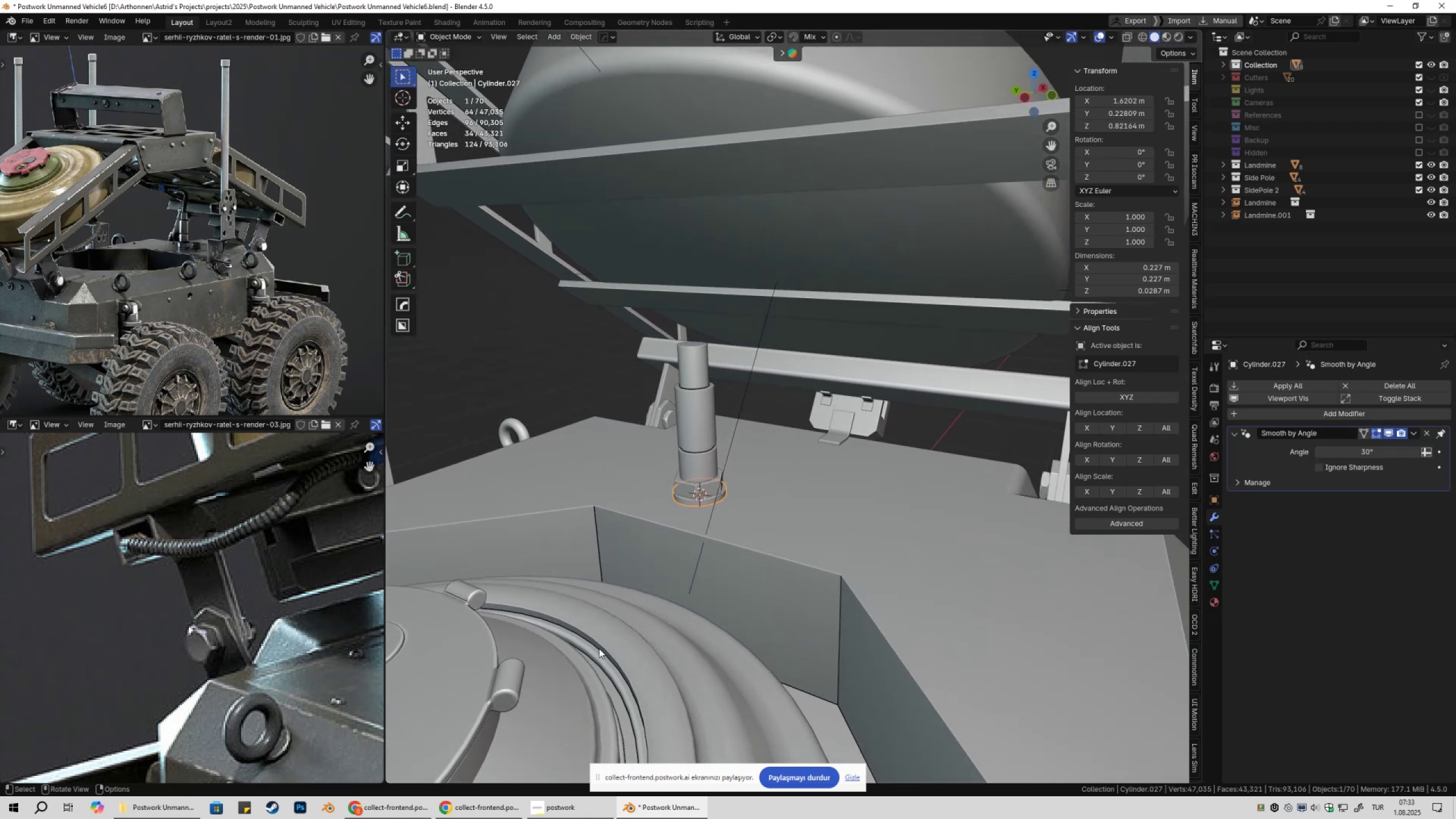 
left_click([486, 816])
 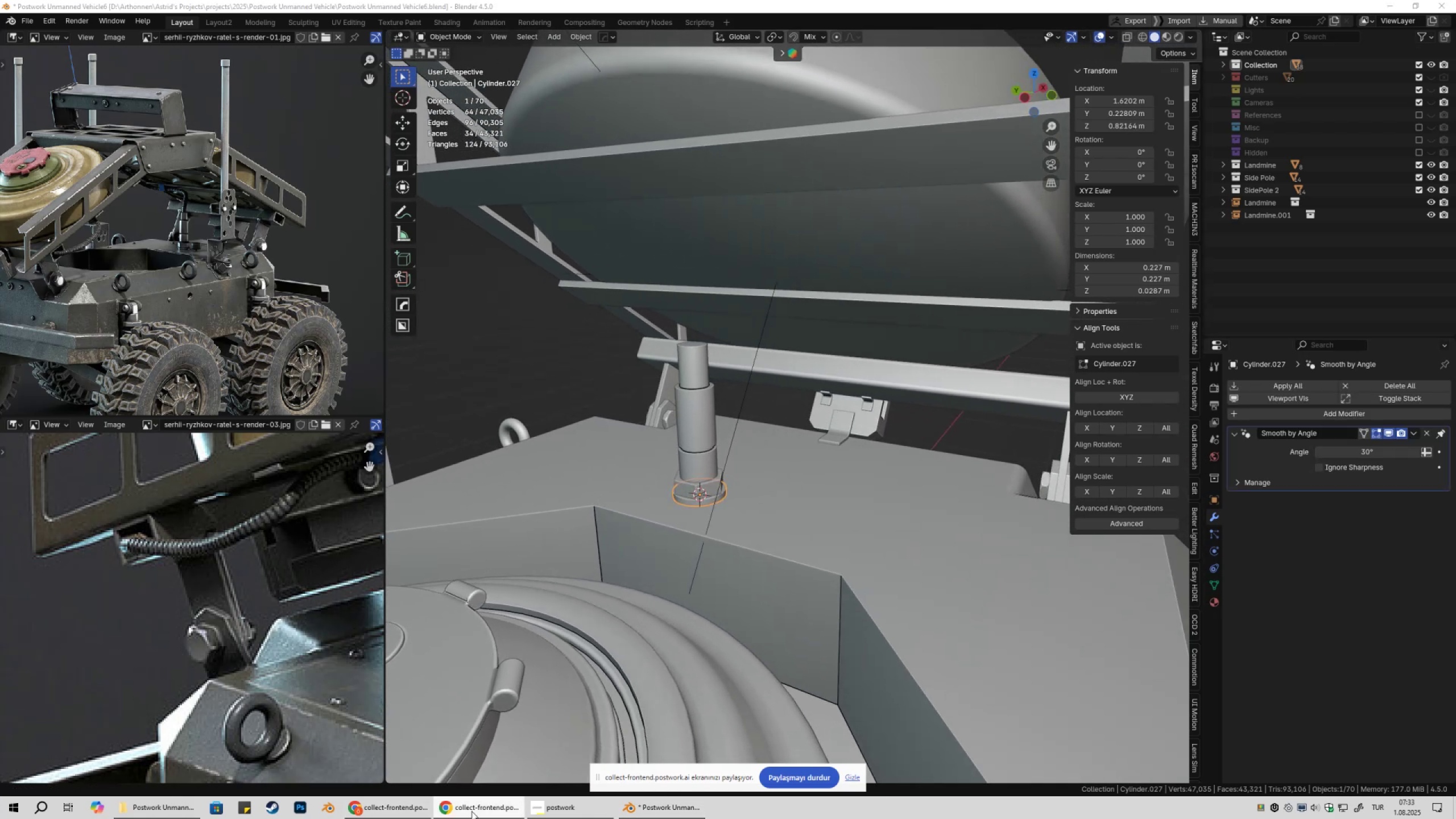 
left_click([400, 814])
 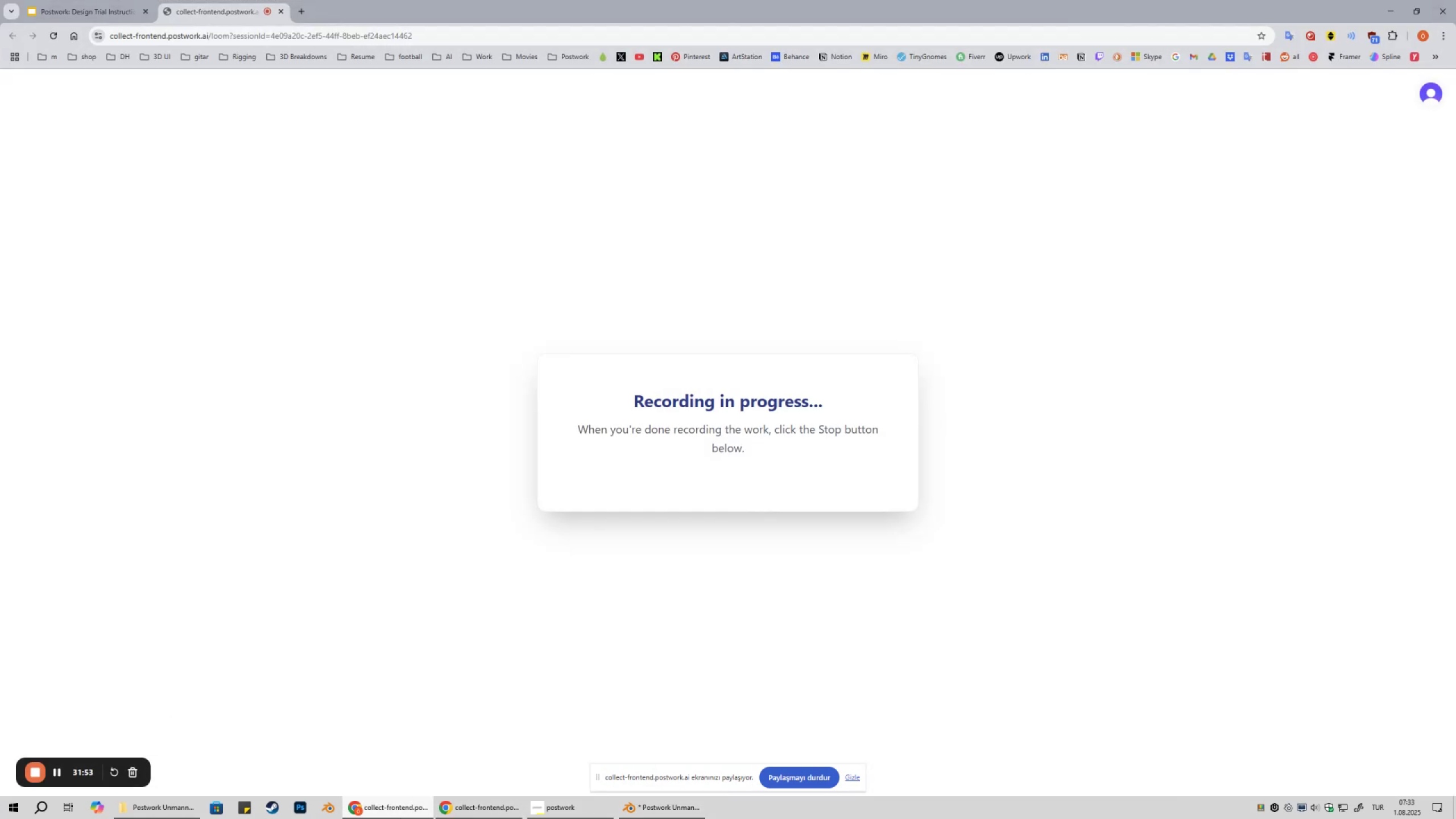 
left_click([400, 818])
 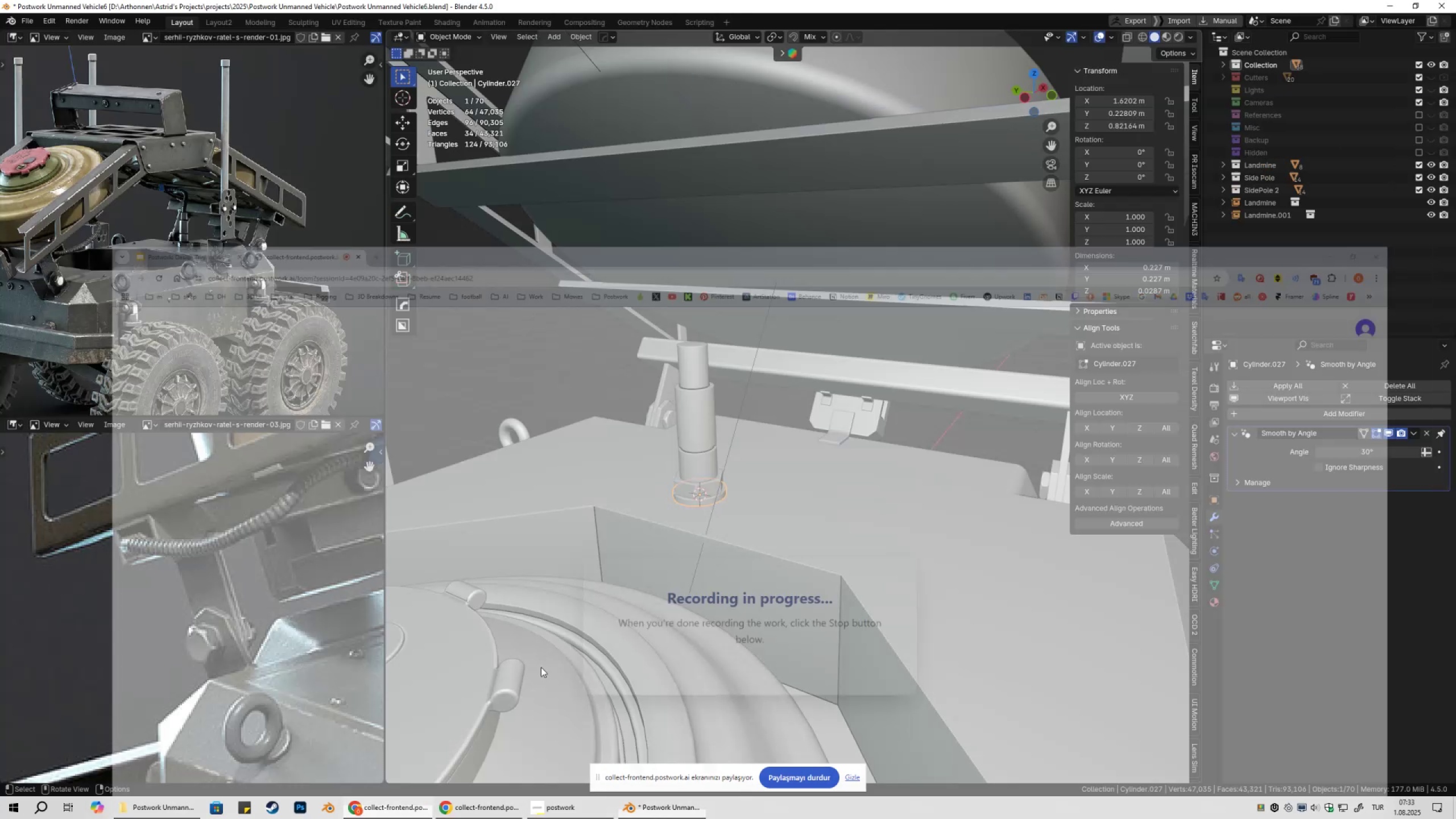 
hold_key(key=ShiftLeft, duration=0.48)
 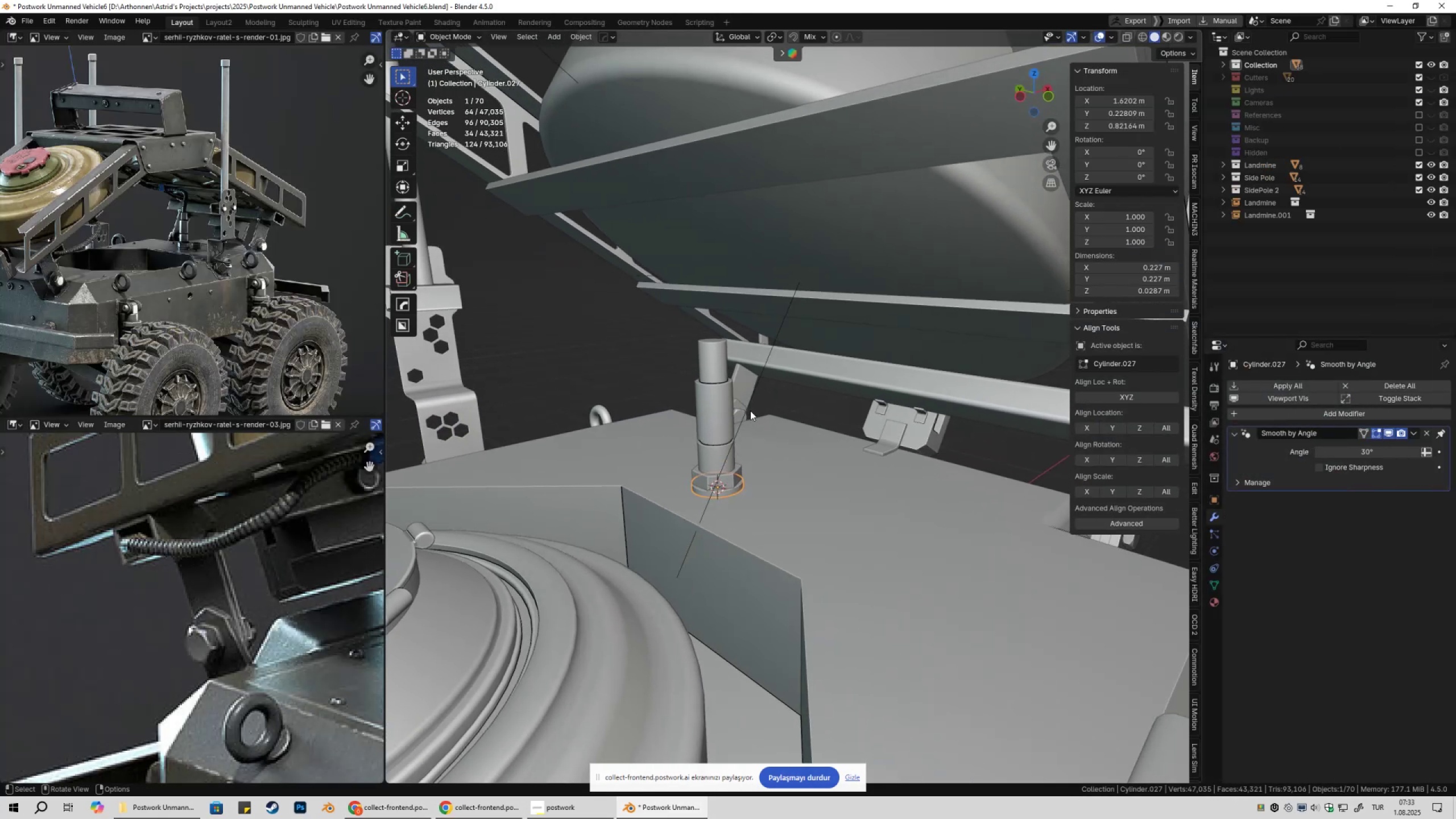 
key(Control+ControlLeft)
 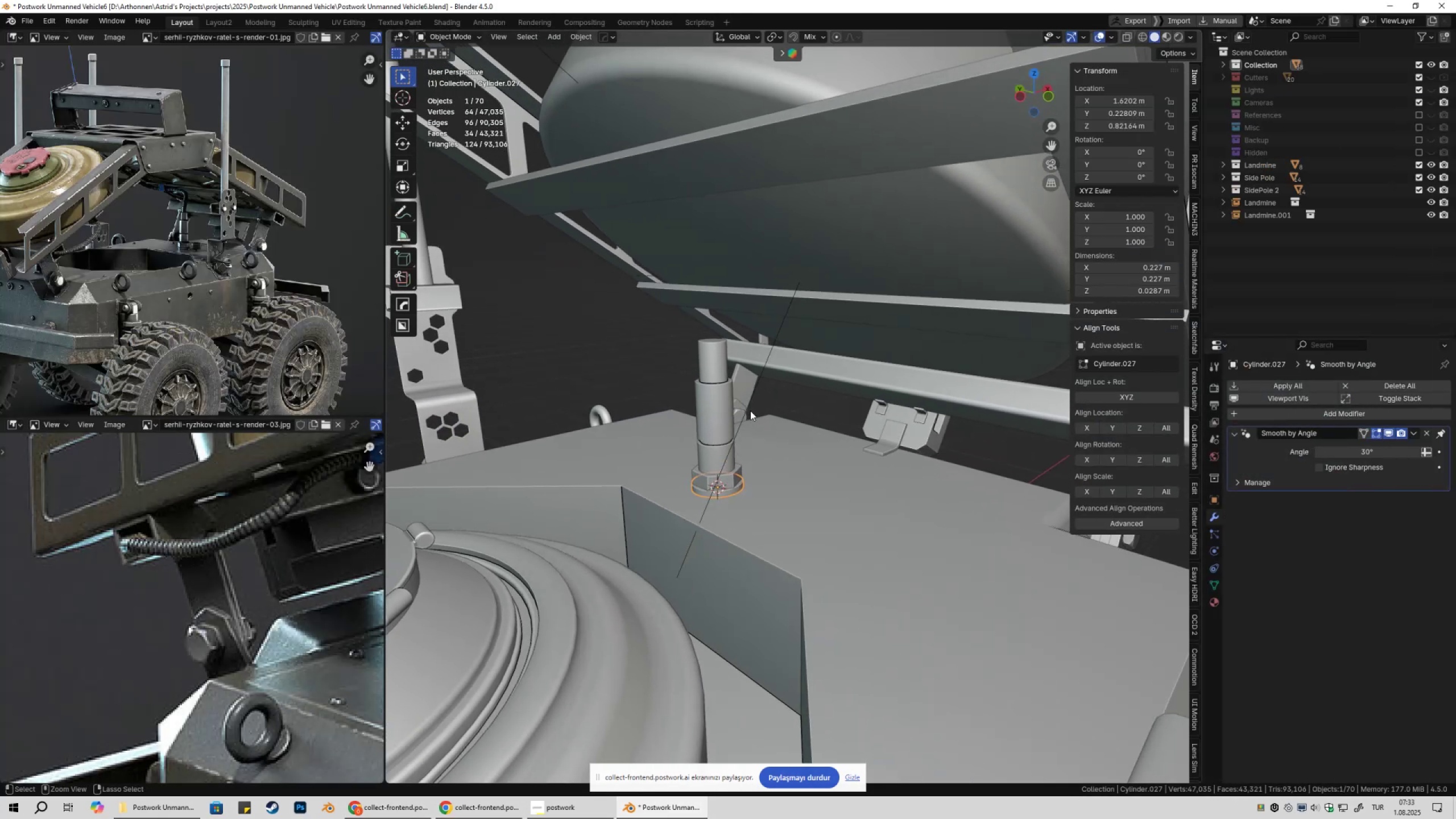 
key(Control+S)
 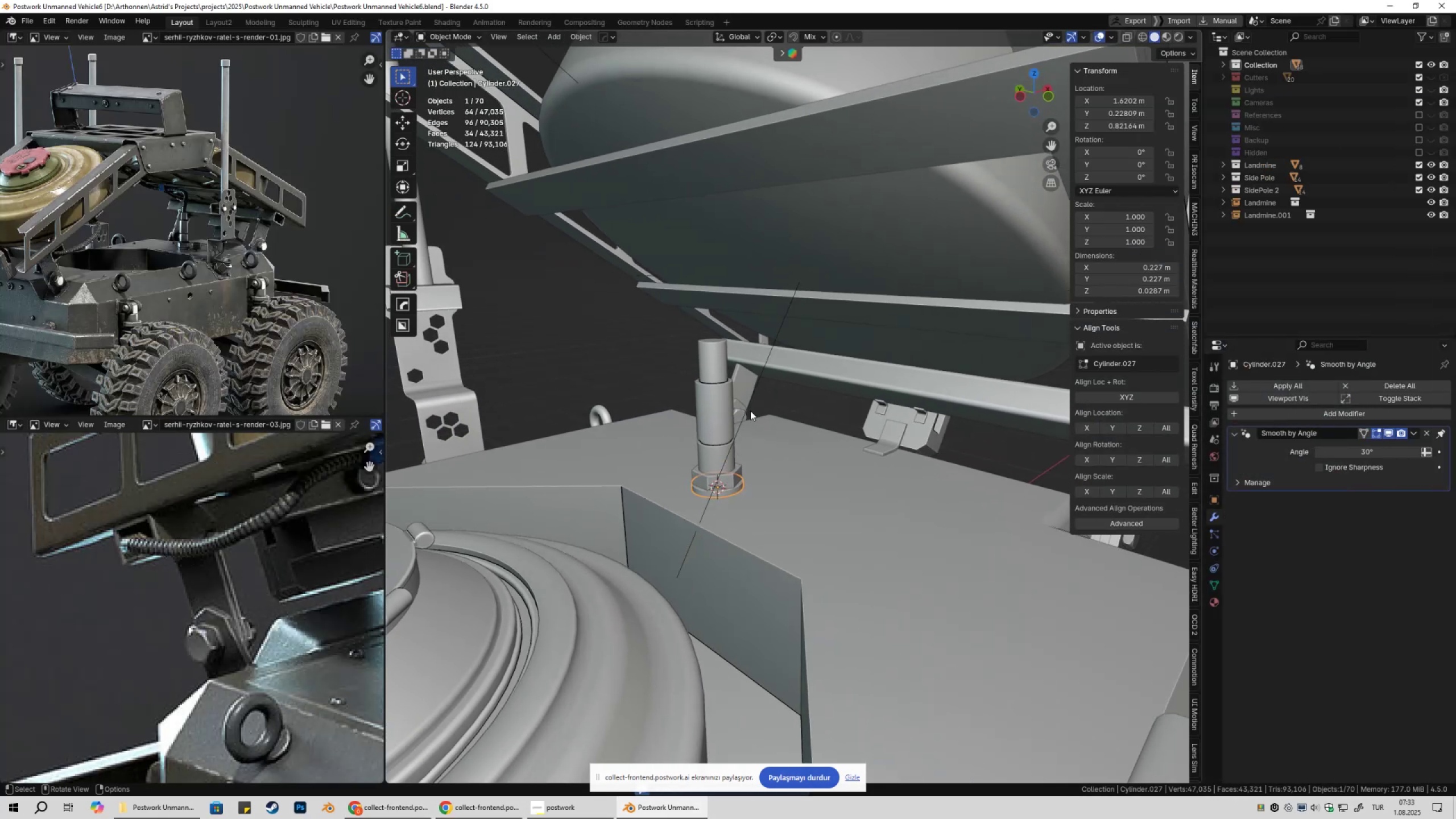 
wait(8.42)
 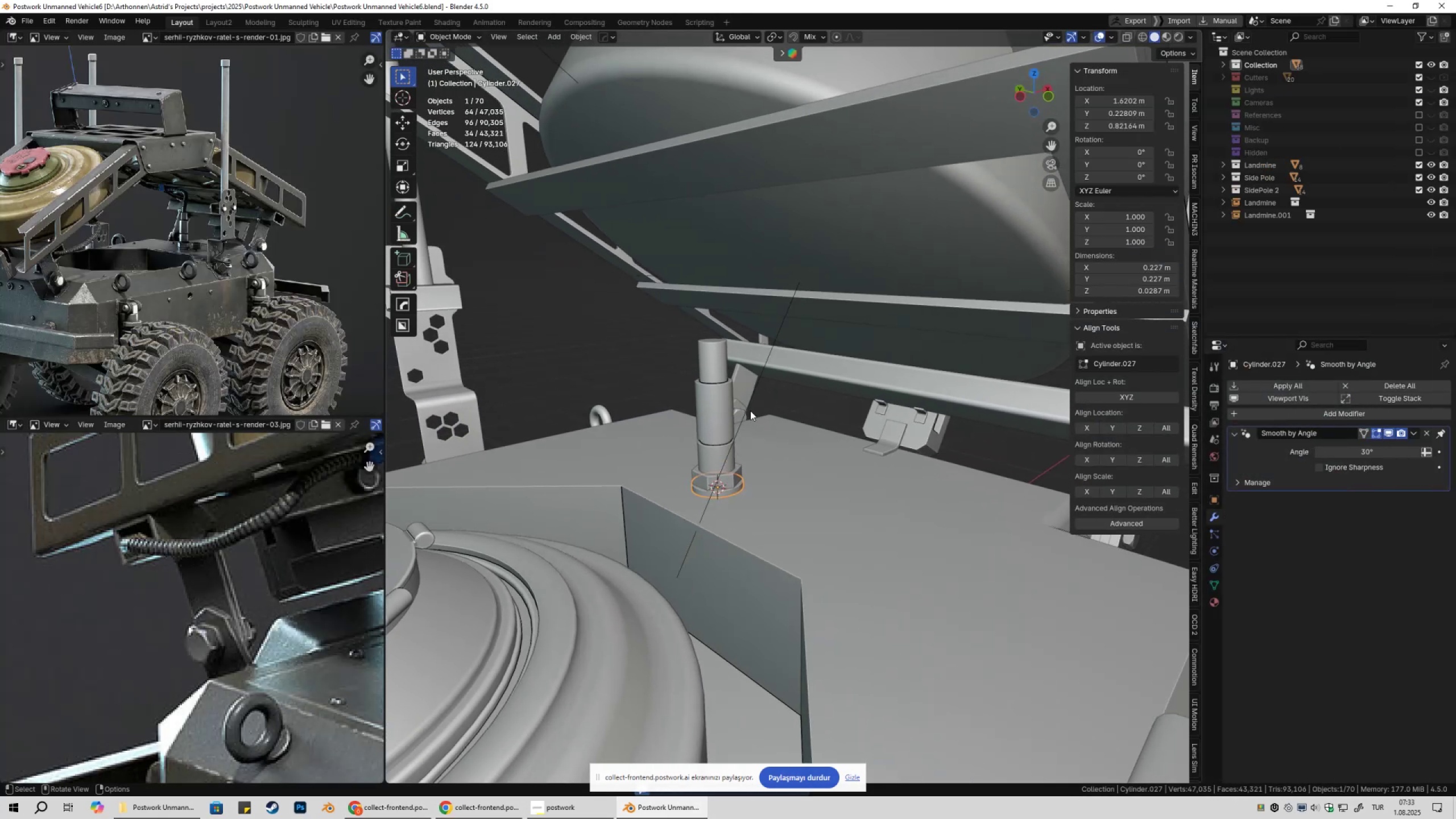 
scroll: coordinate [188, 211], scroll_direction: up, amount: 6.0
 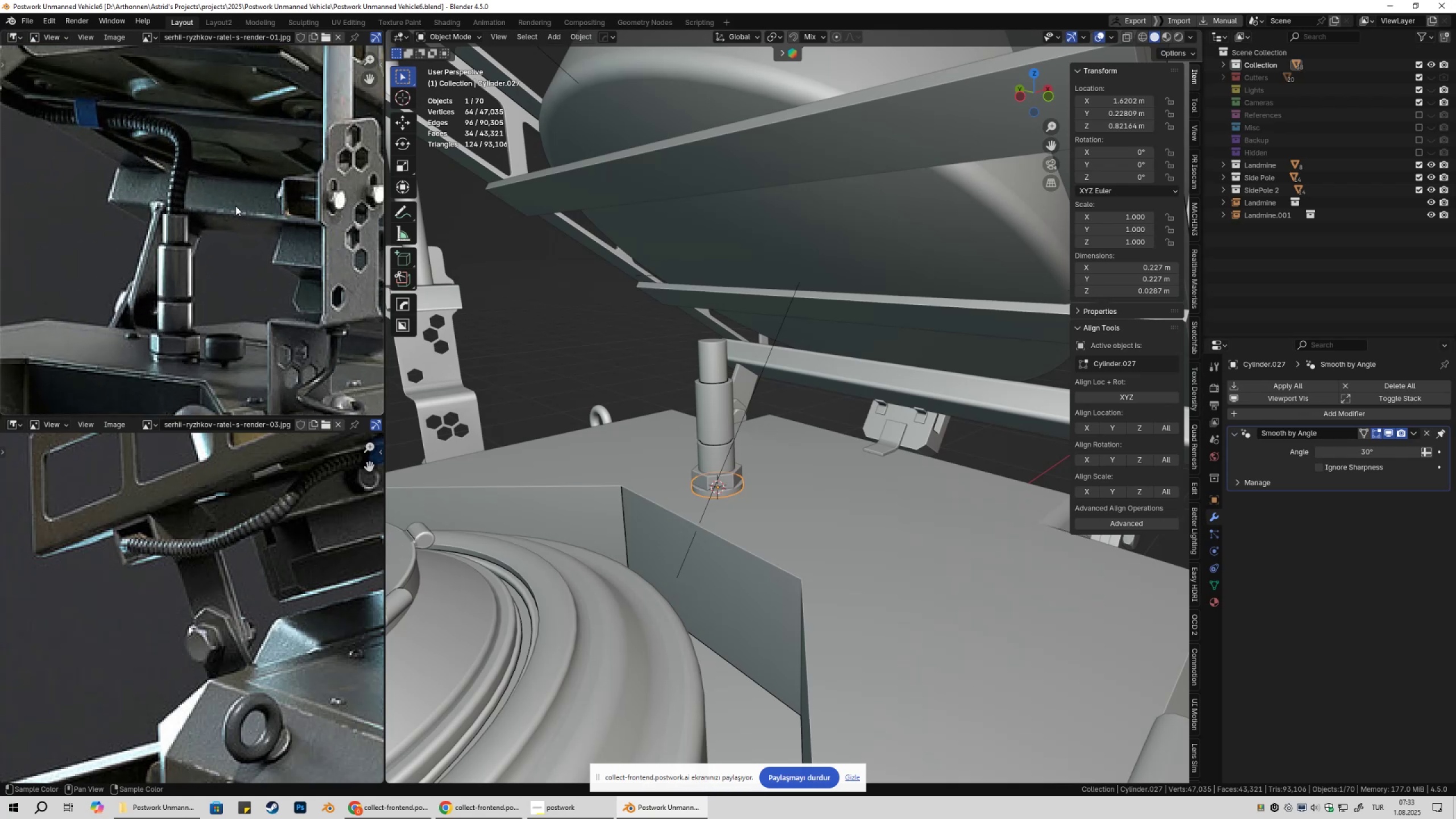 
scroll: coordinate [251, 166], scroll_direction: down, amount: 3.0
 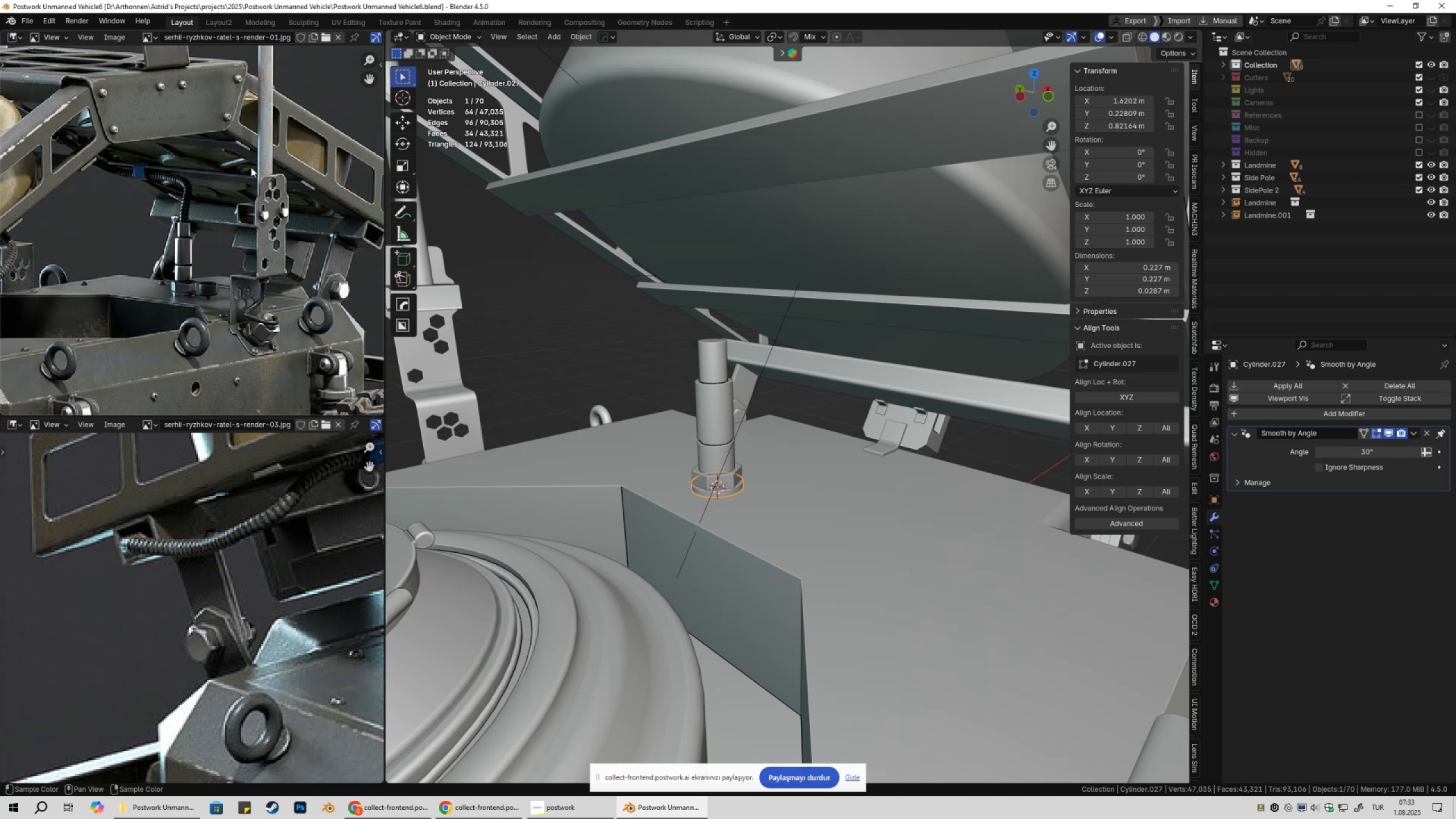 
scroll: coordinate [254, 192], scroll_direction: up, amount: 2.0
 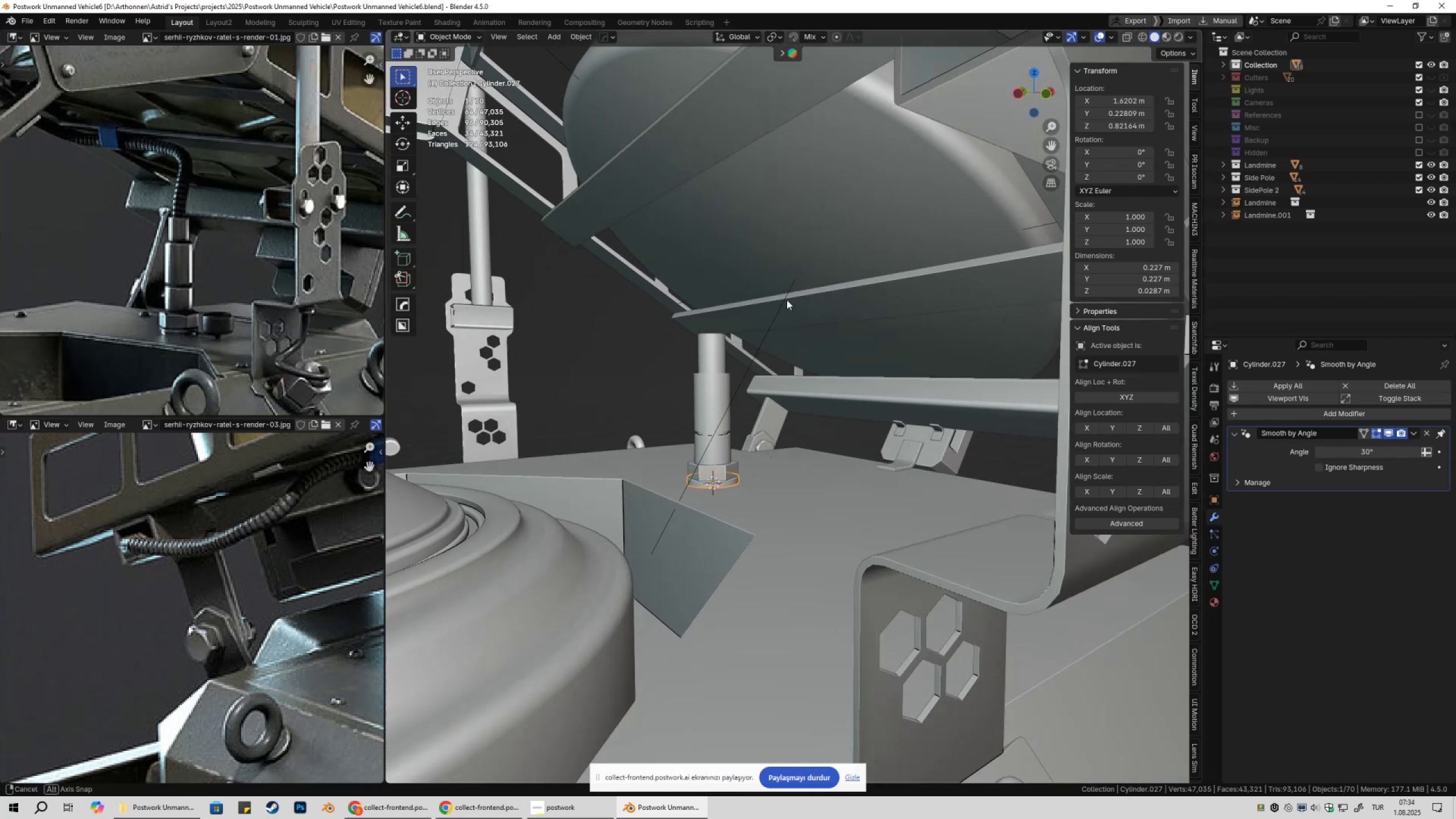 
scroll: coordinate [796, 282], scroll_direction: down, amount: 3.0
 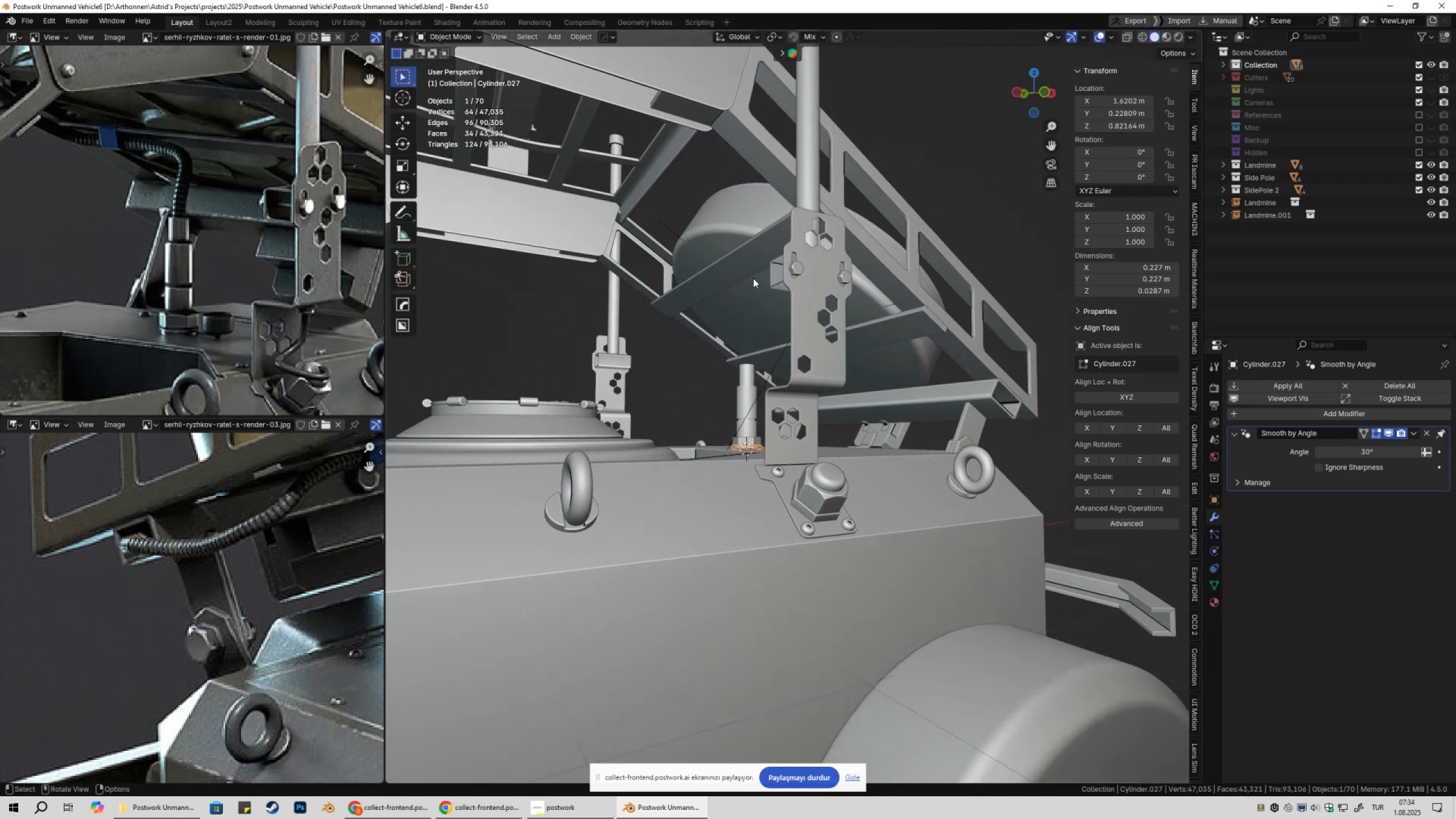 
wait(8.13)
 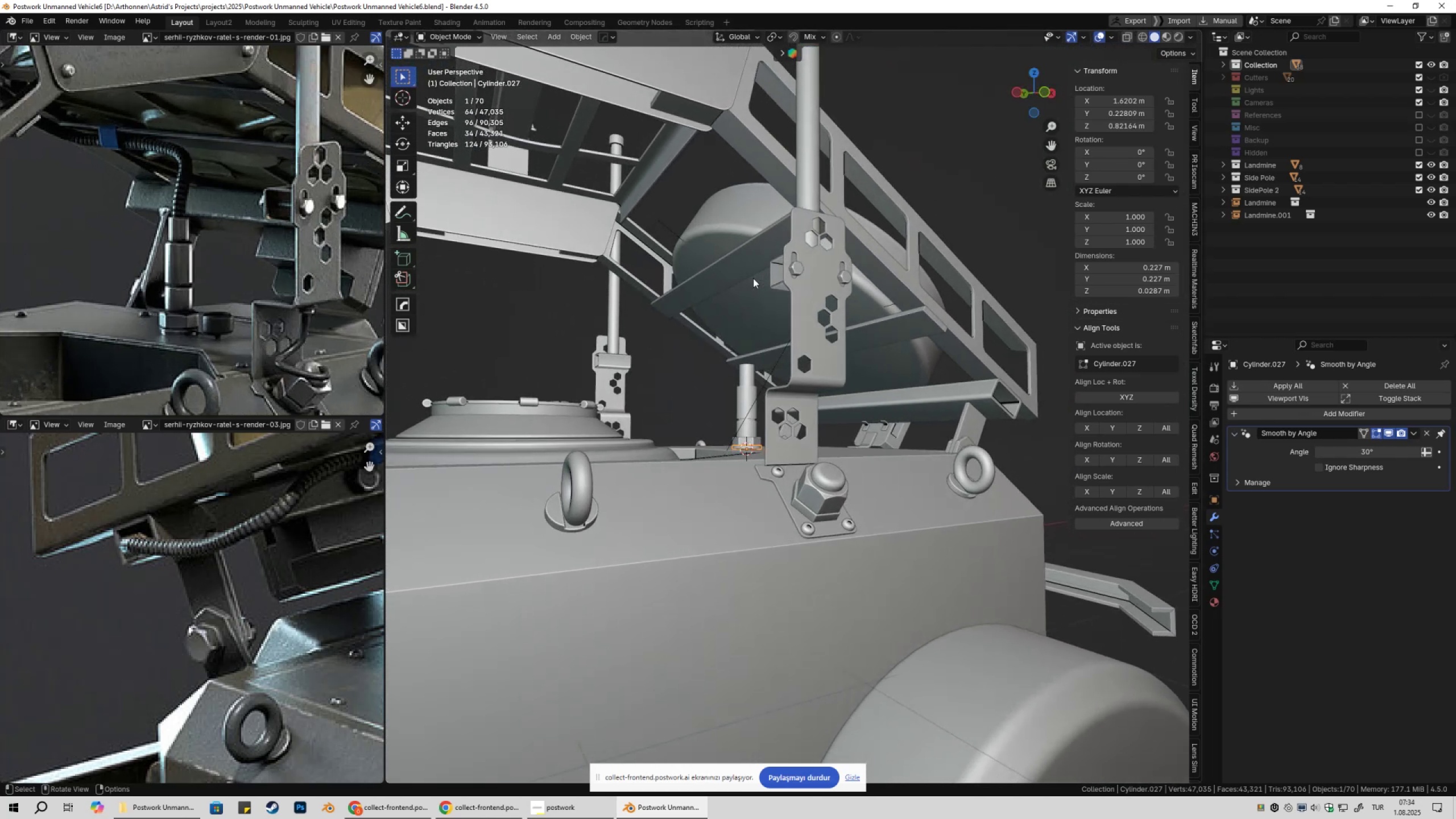 
scroll: coordinate [791, 456], scroll_direction: up, amount: 7.0
 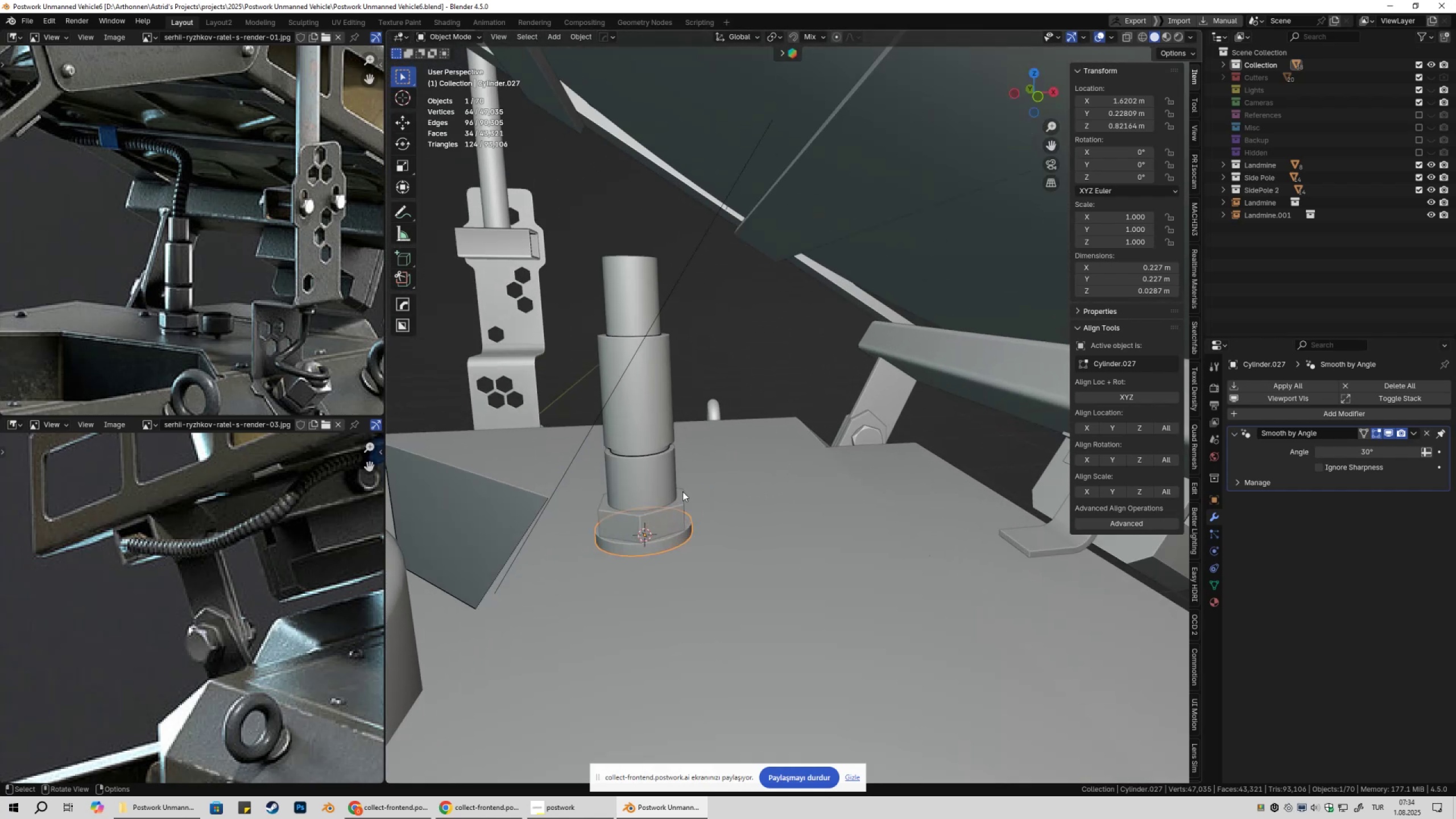 
hold_key(key=ShiftLeft, duration=1.0)
left_click([673, 508])
 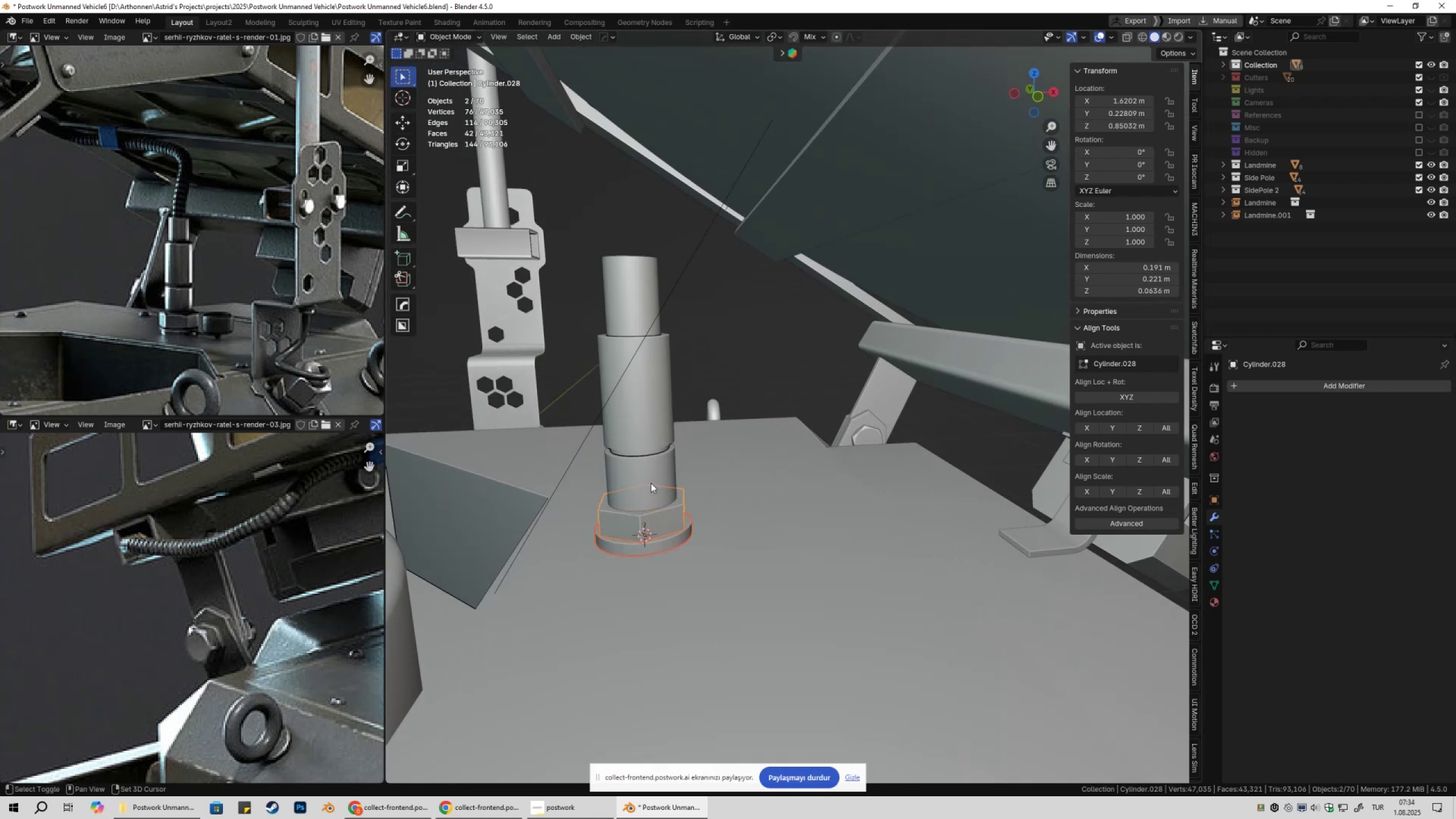 
double_click([651, 483])
 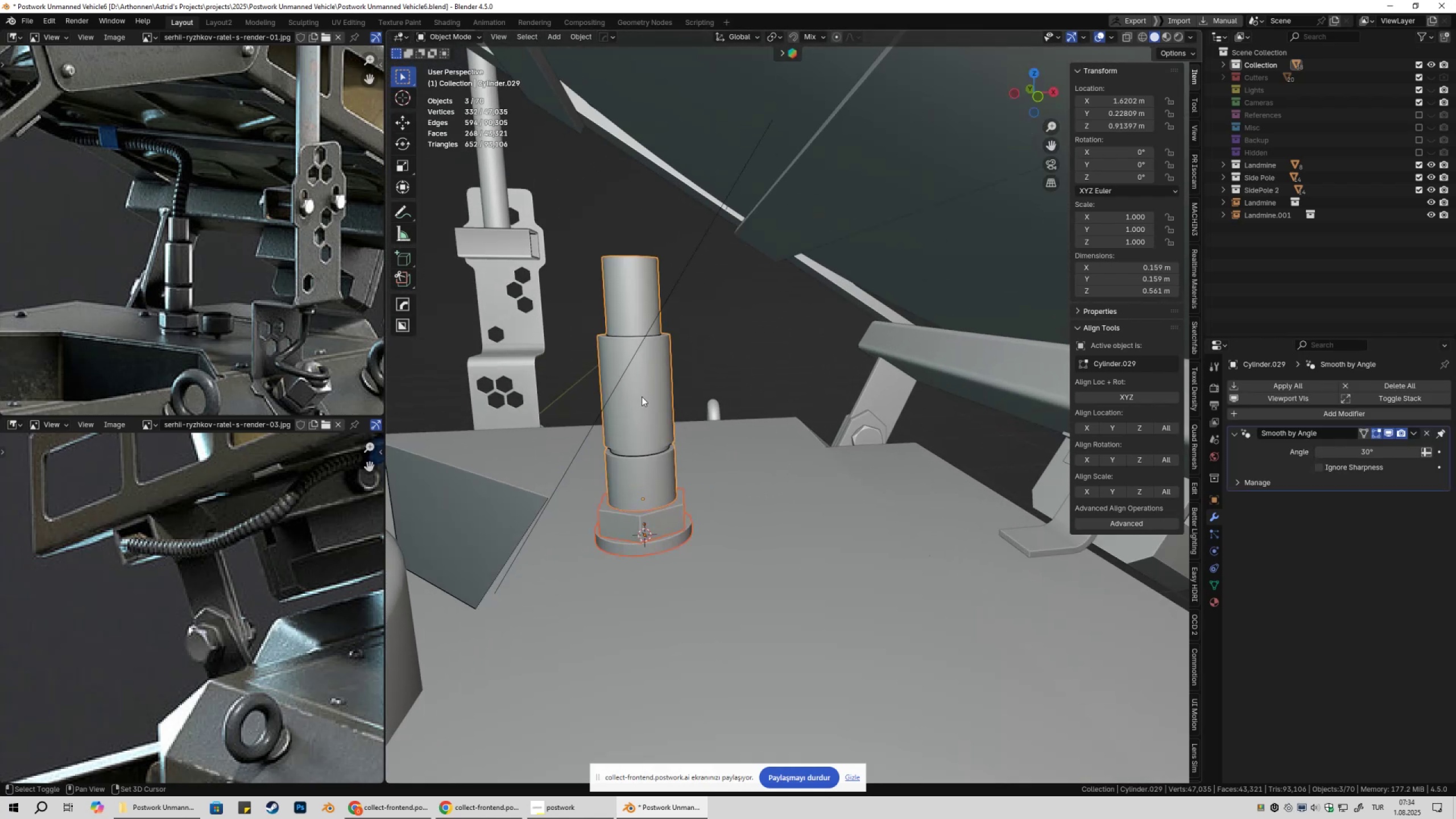 
scroll: coordinate [698, 458], scroll_direction: down, amount: 3.0
 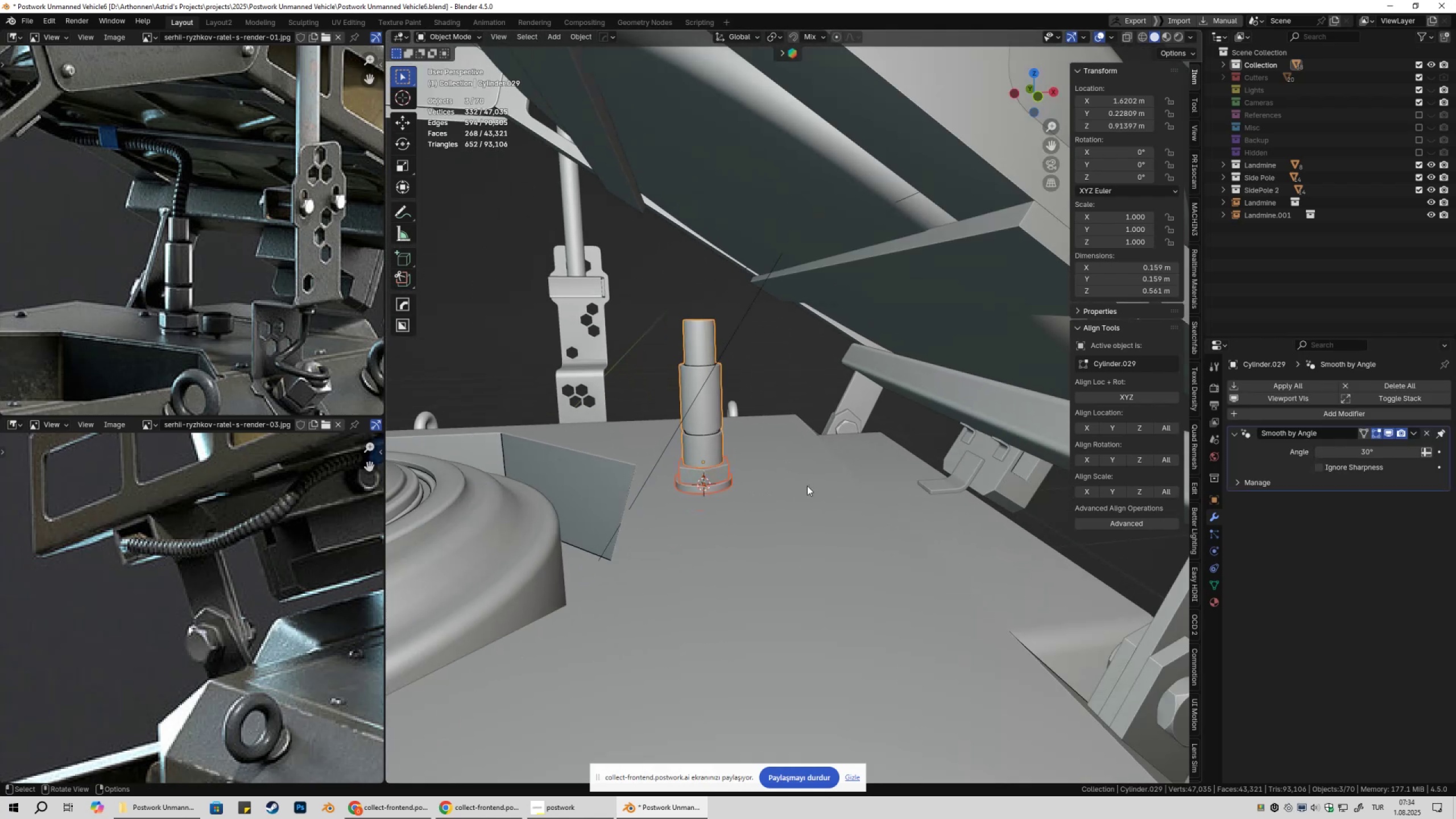 
type(gyx)
 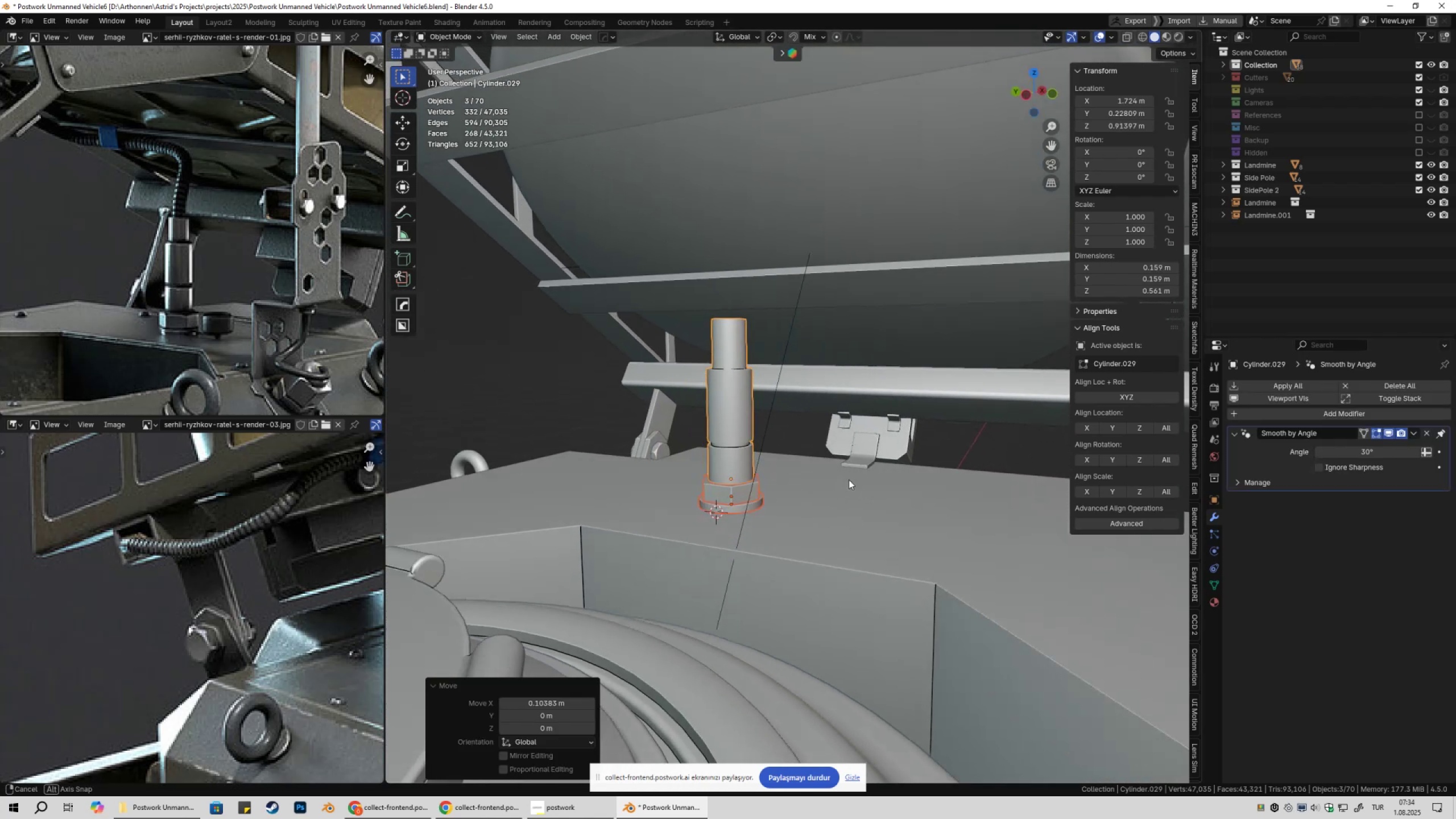 
hold_key(key=ShiftLeft, duration=0.38)
 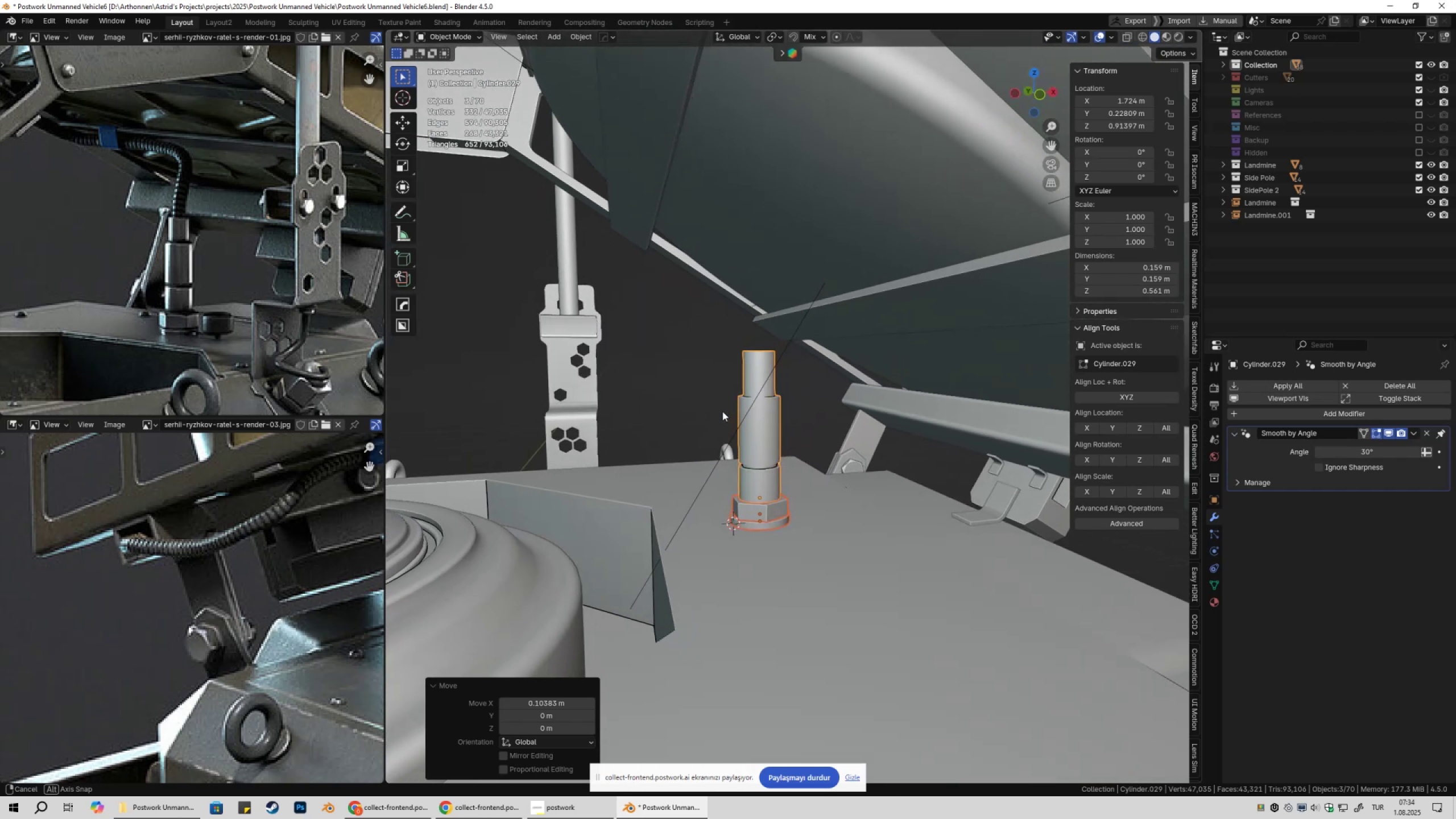 
hold_key(key=ShiftLeft, duration=0.41)
 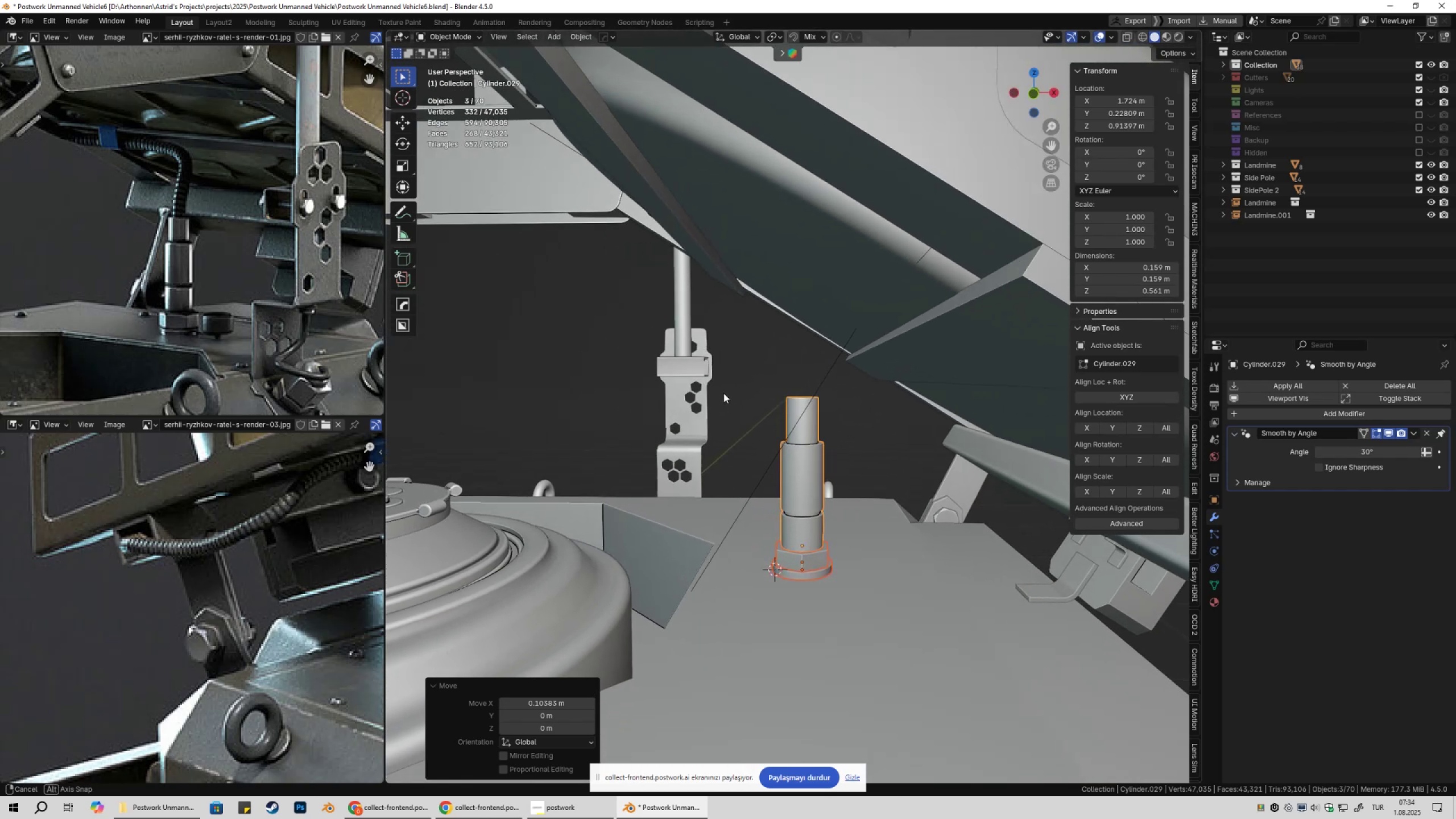 
type(gx)
 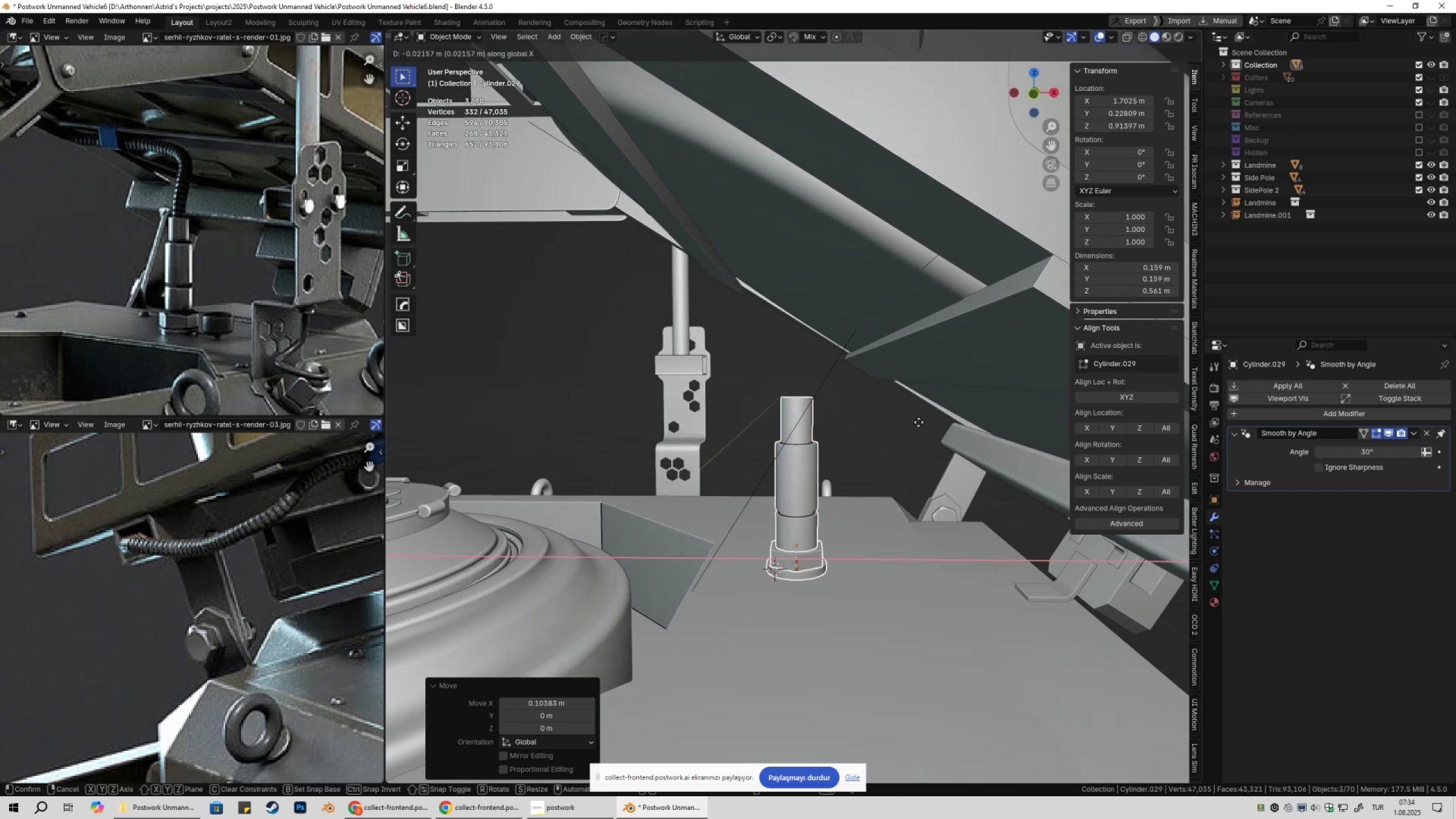 
hold_key(key=ShiftLeft, duration=1.52)
left_click([946, 428])
 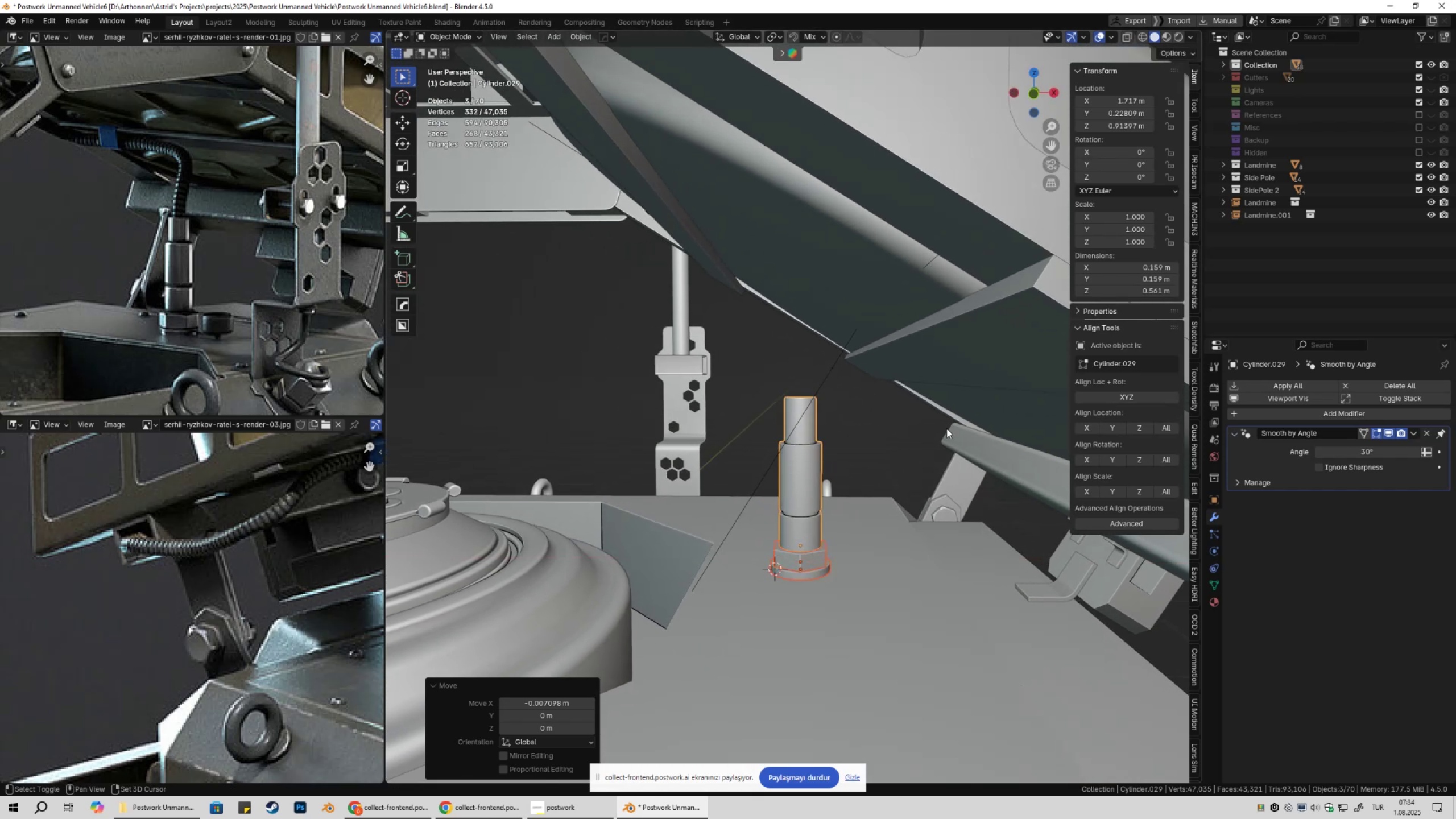 
key(Shift+ShiftLeft)
 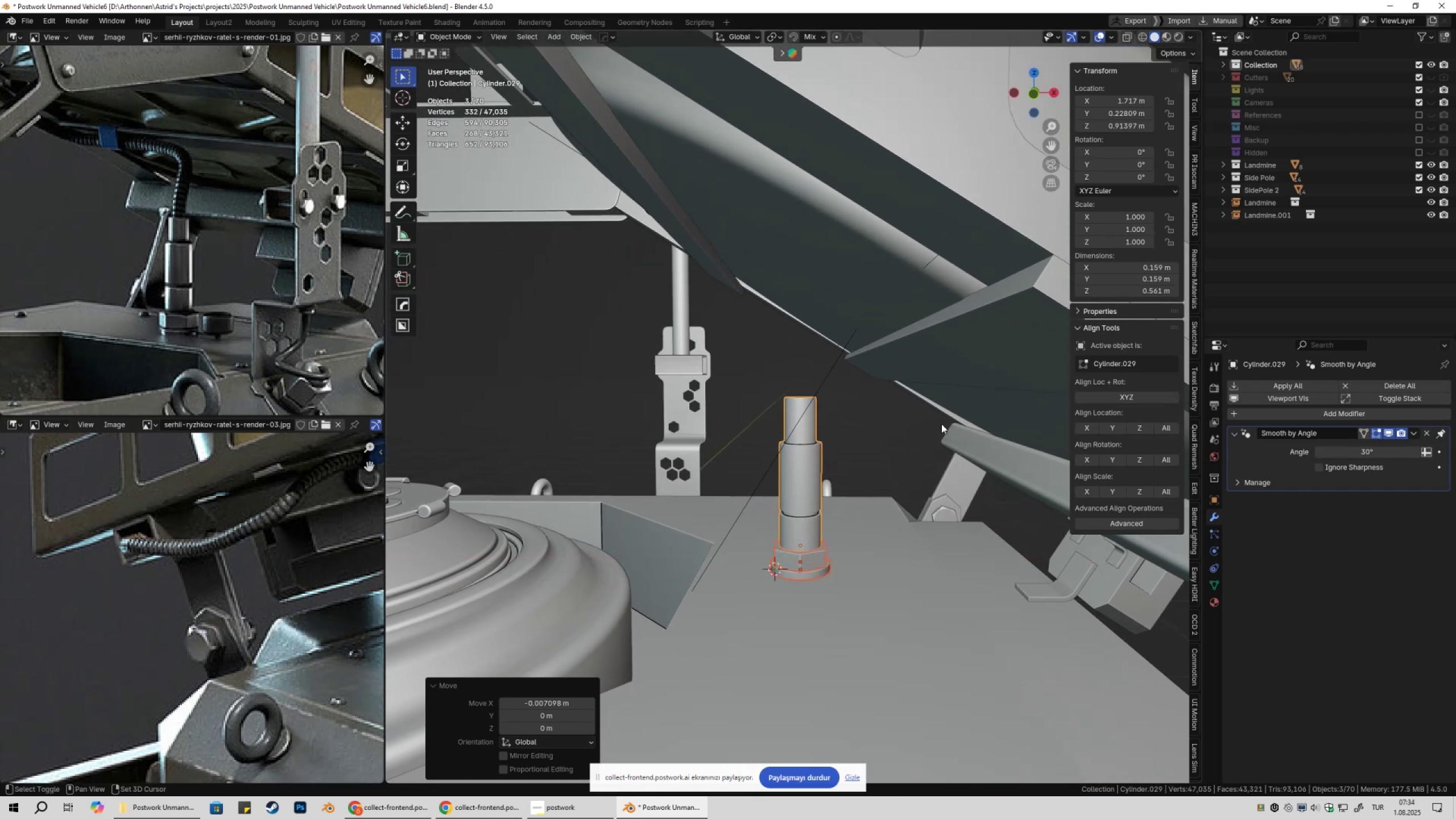 
key(Shift+ShiftLeft)
 